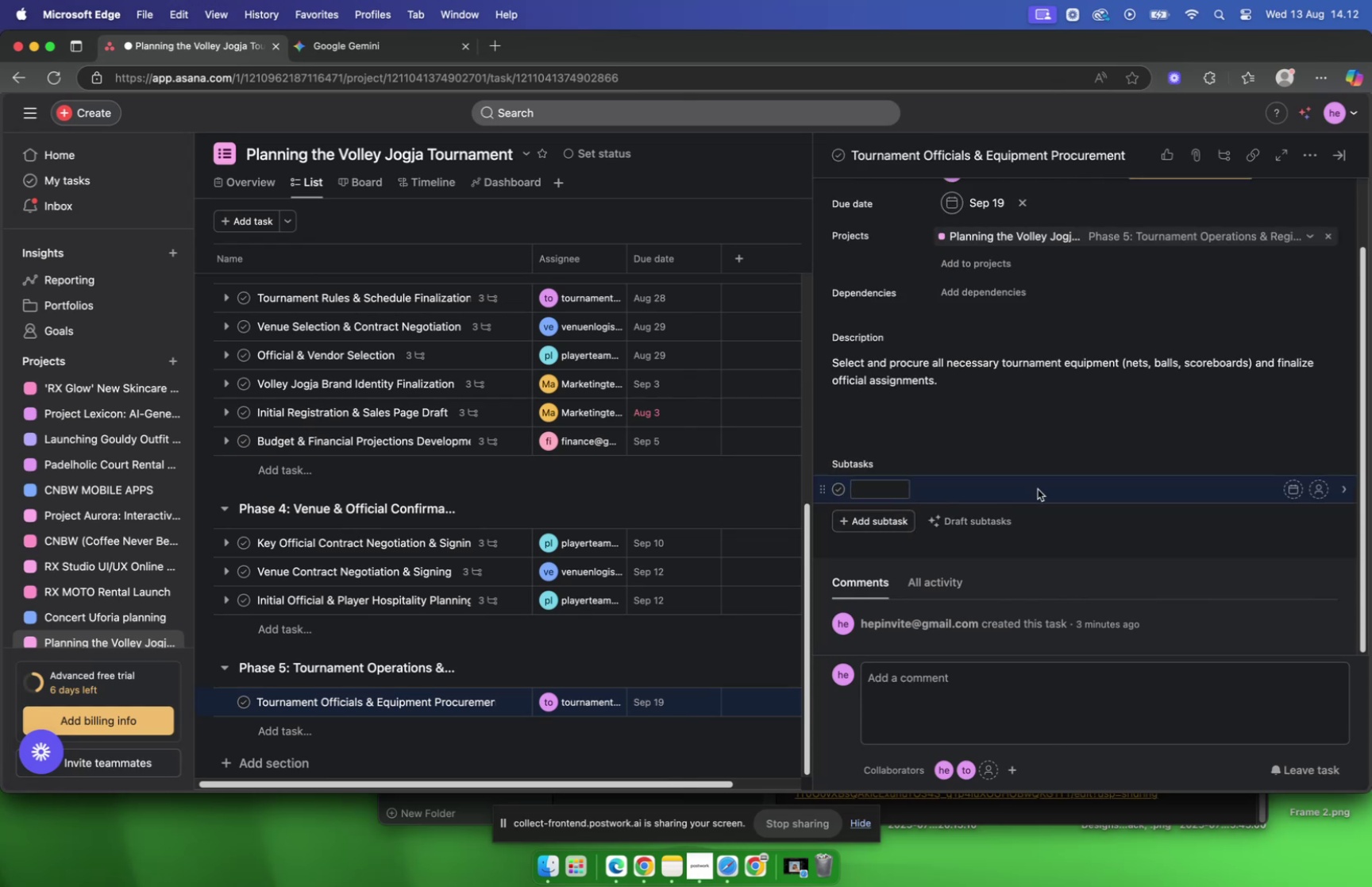 
key(Meta+V)
 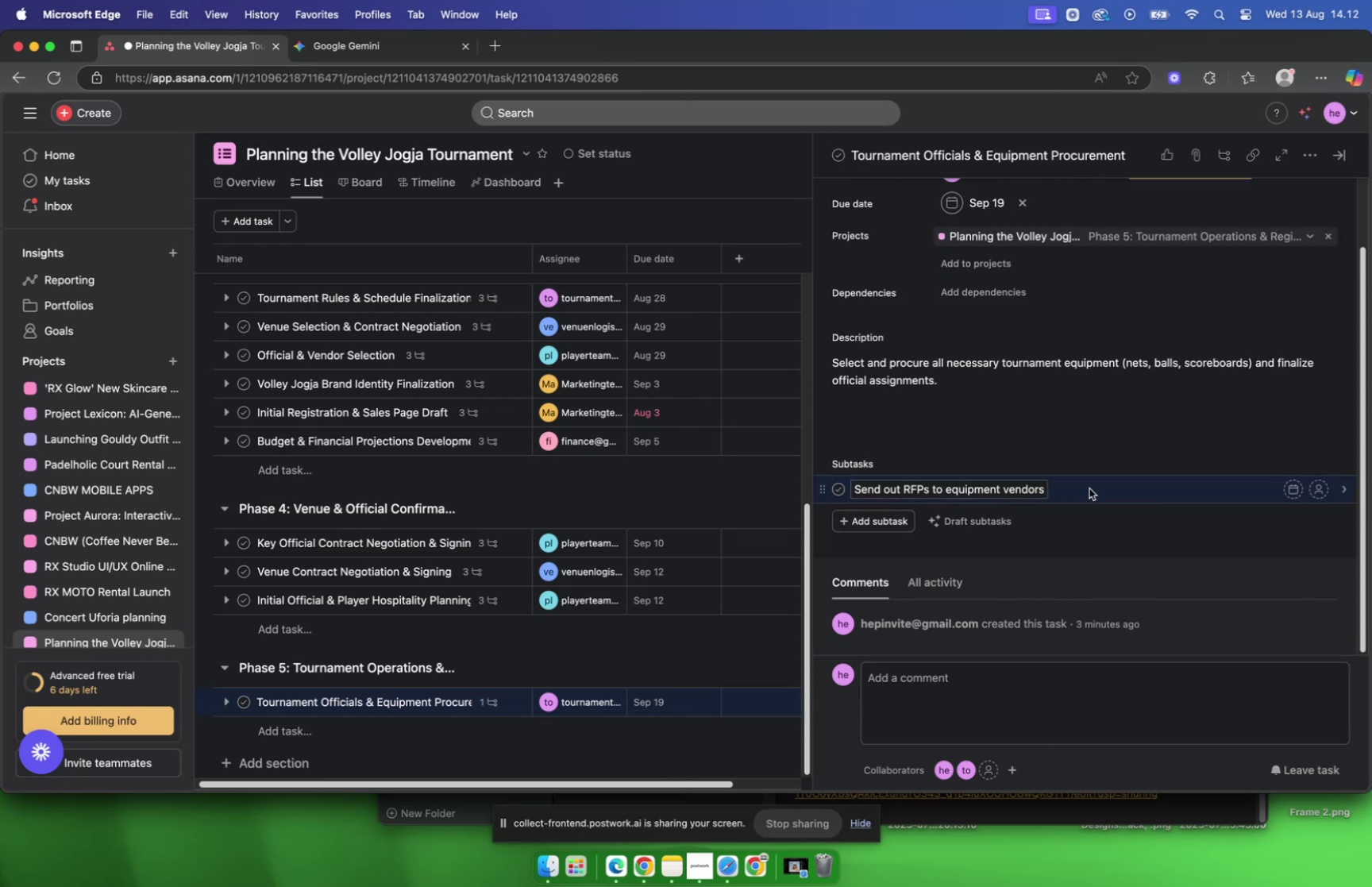 
left_click([1089, 488])
 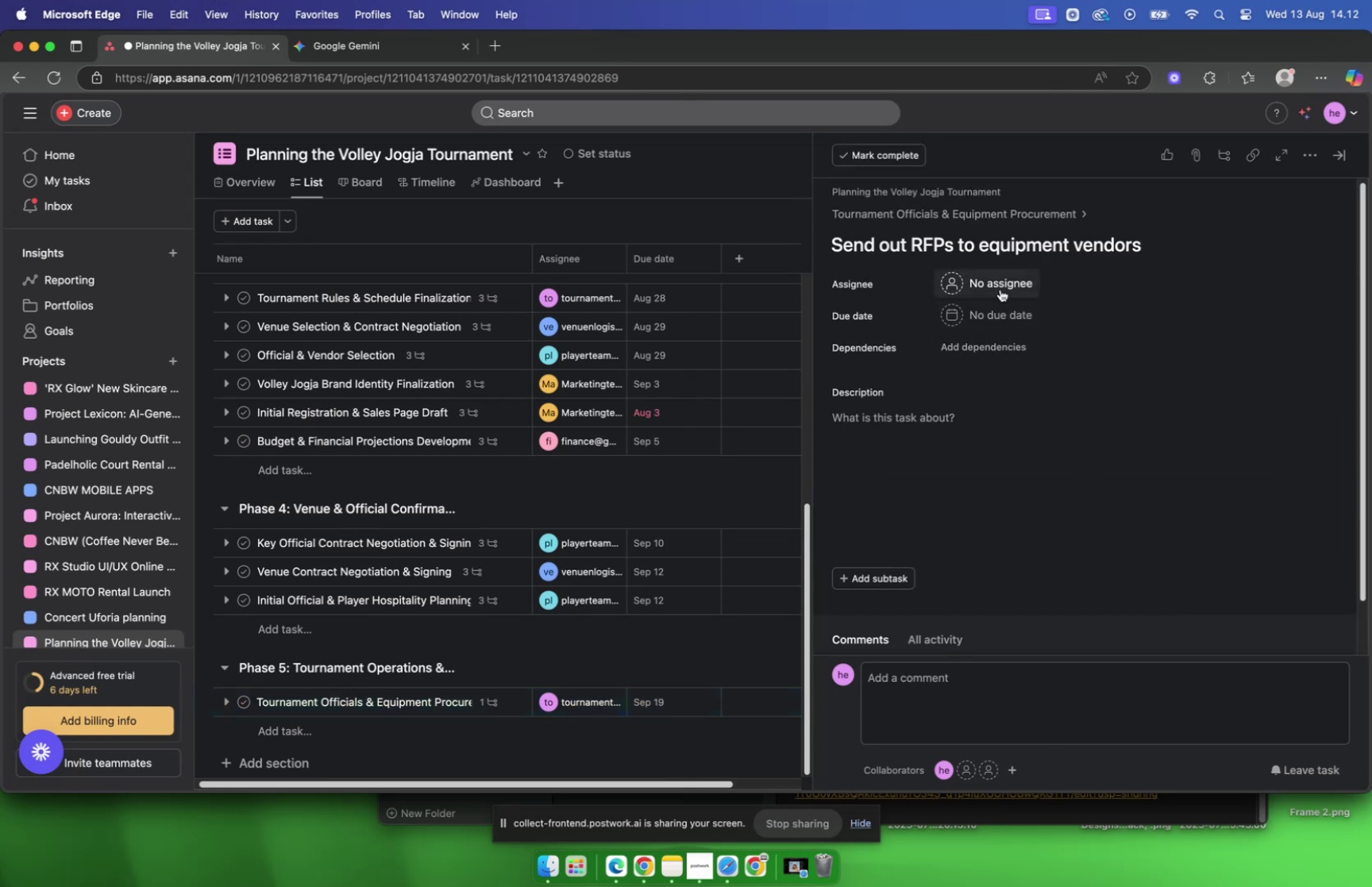 
left_click([1000, 289])
 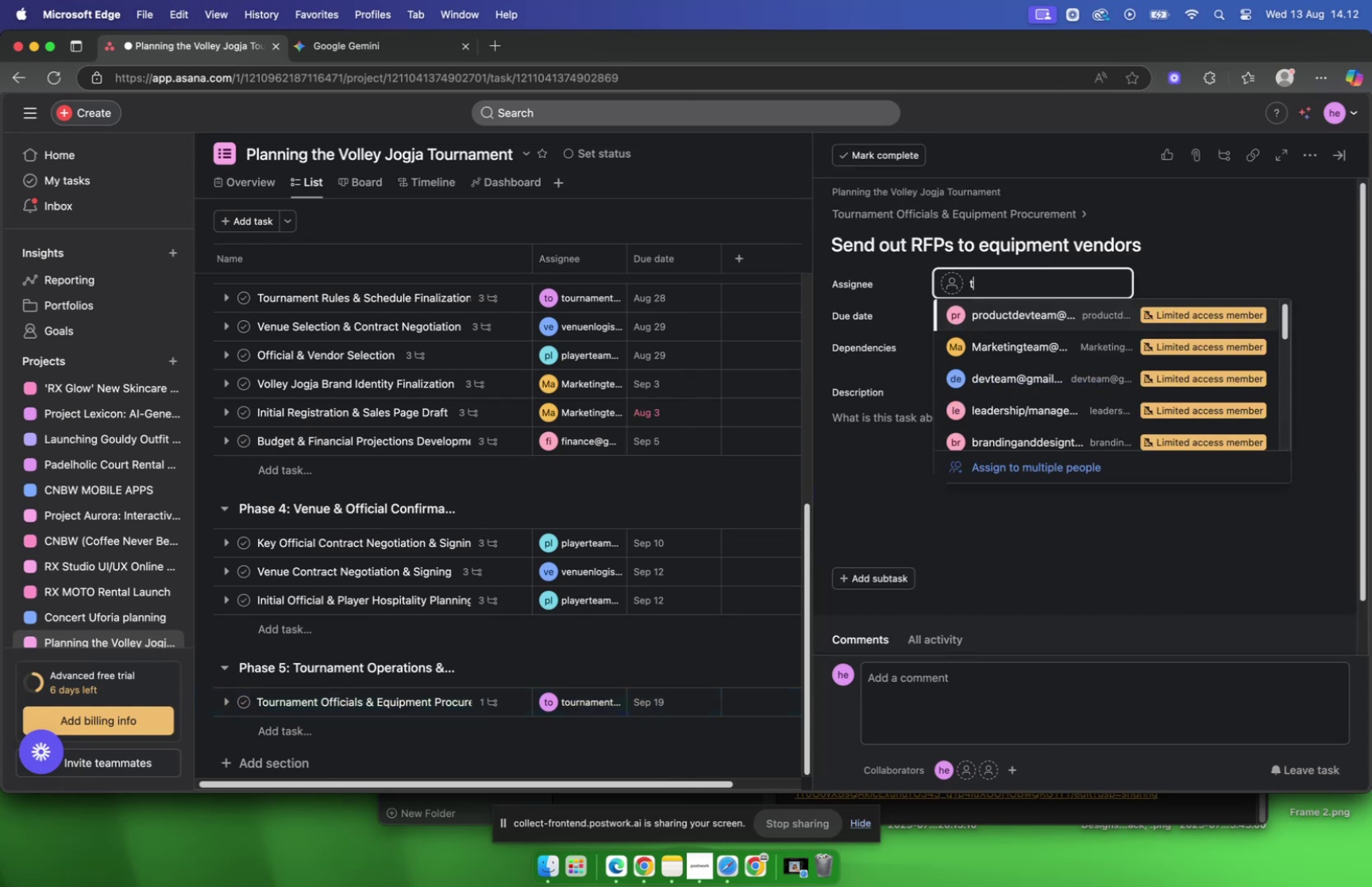 
type(to)
 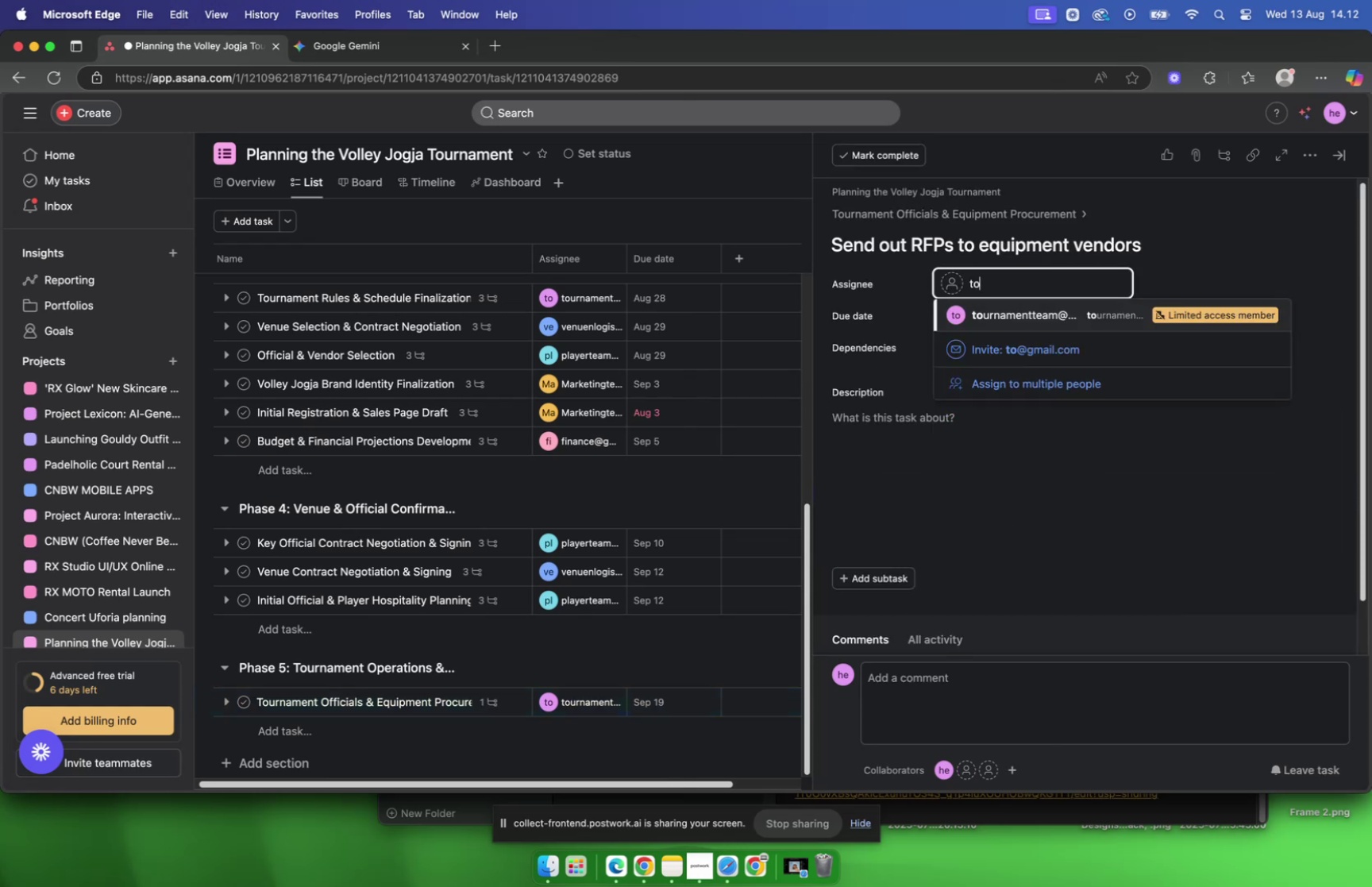 
key(Enter)
 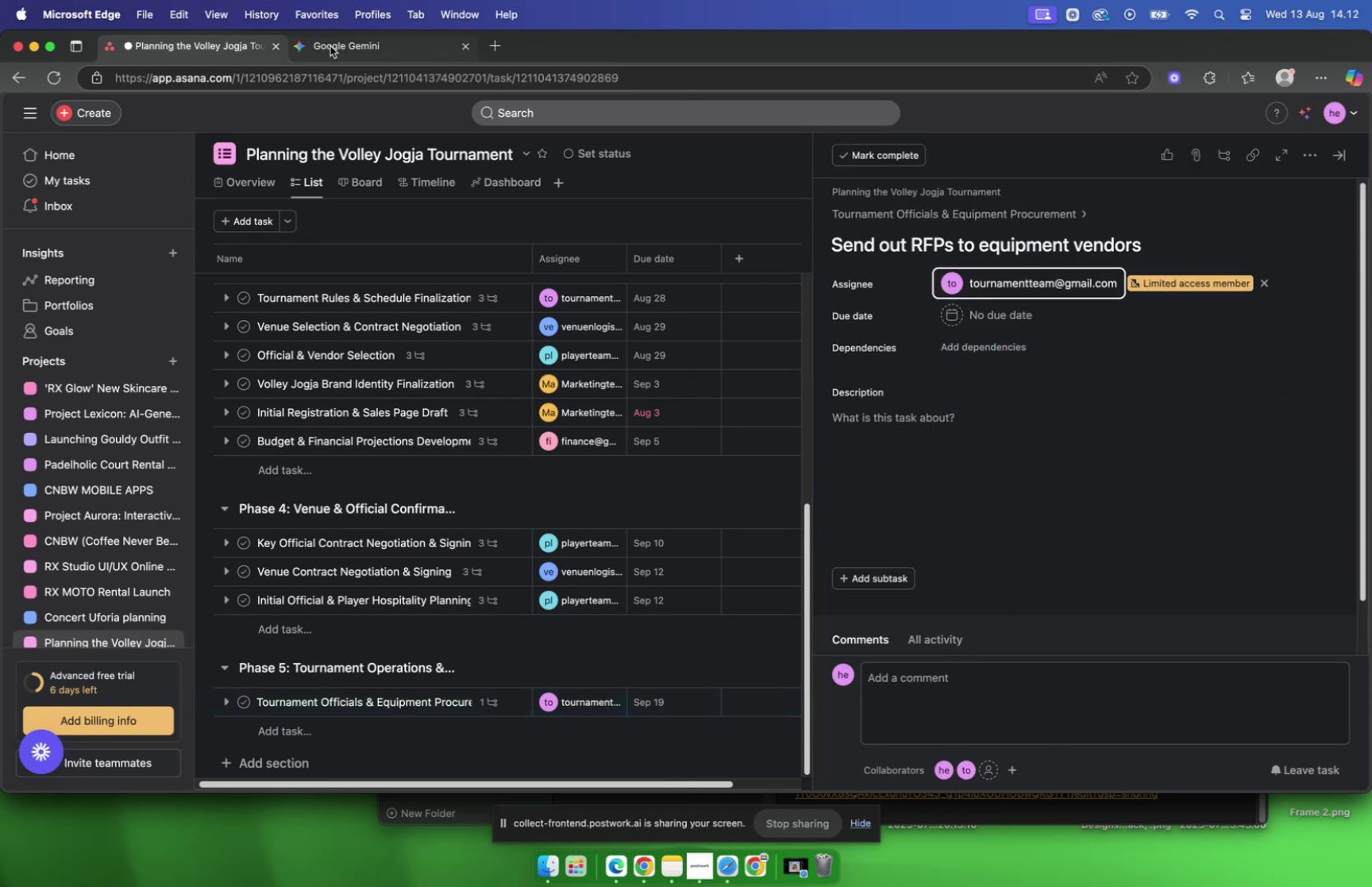 
left_click([330, 48])
 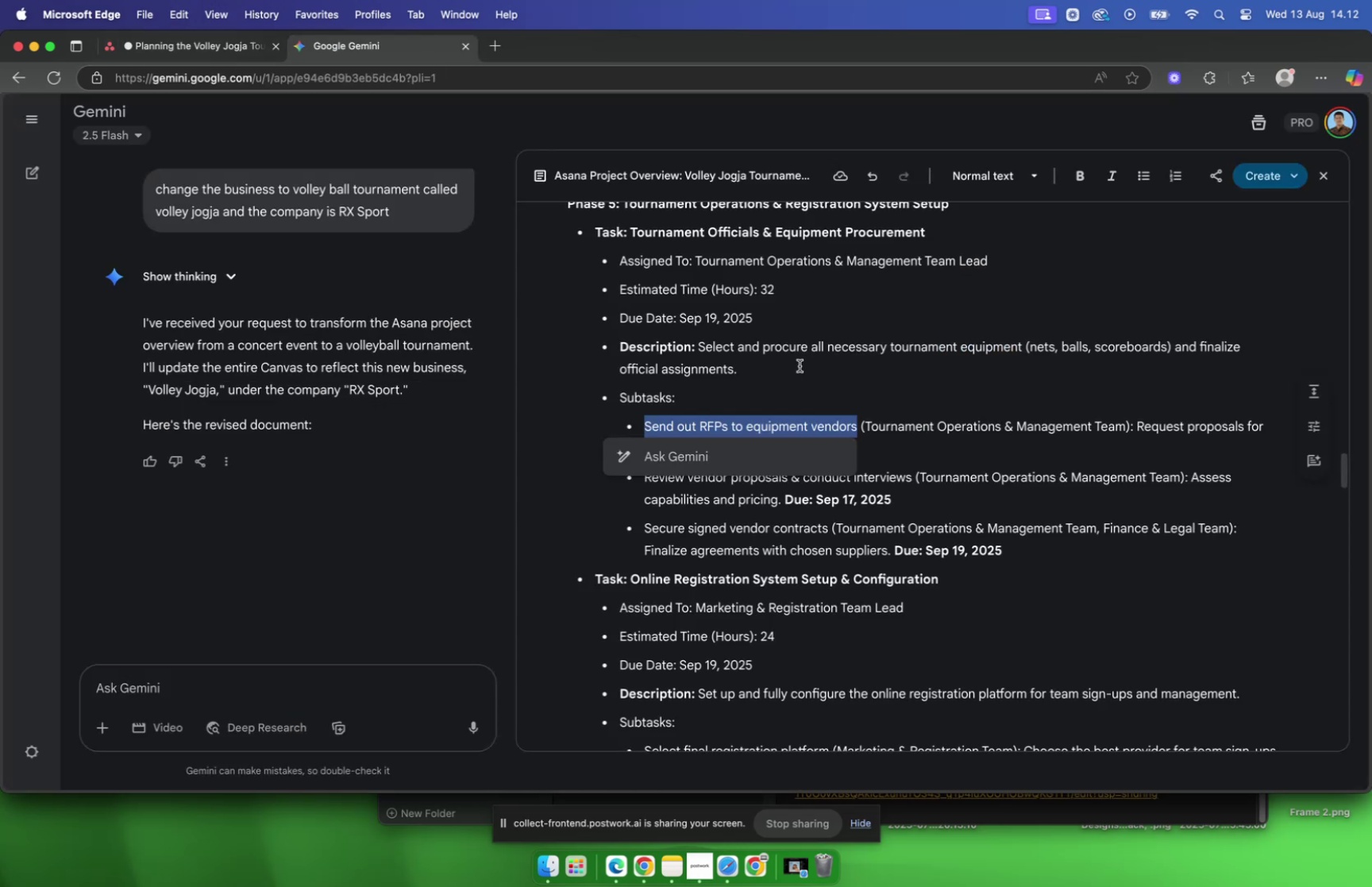 
left_click([800, 365])
 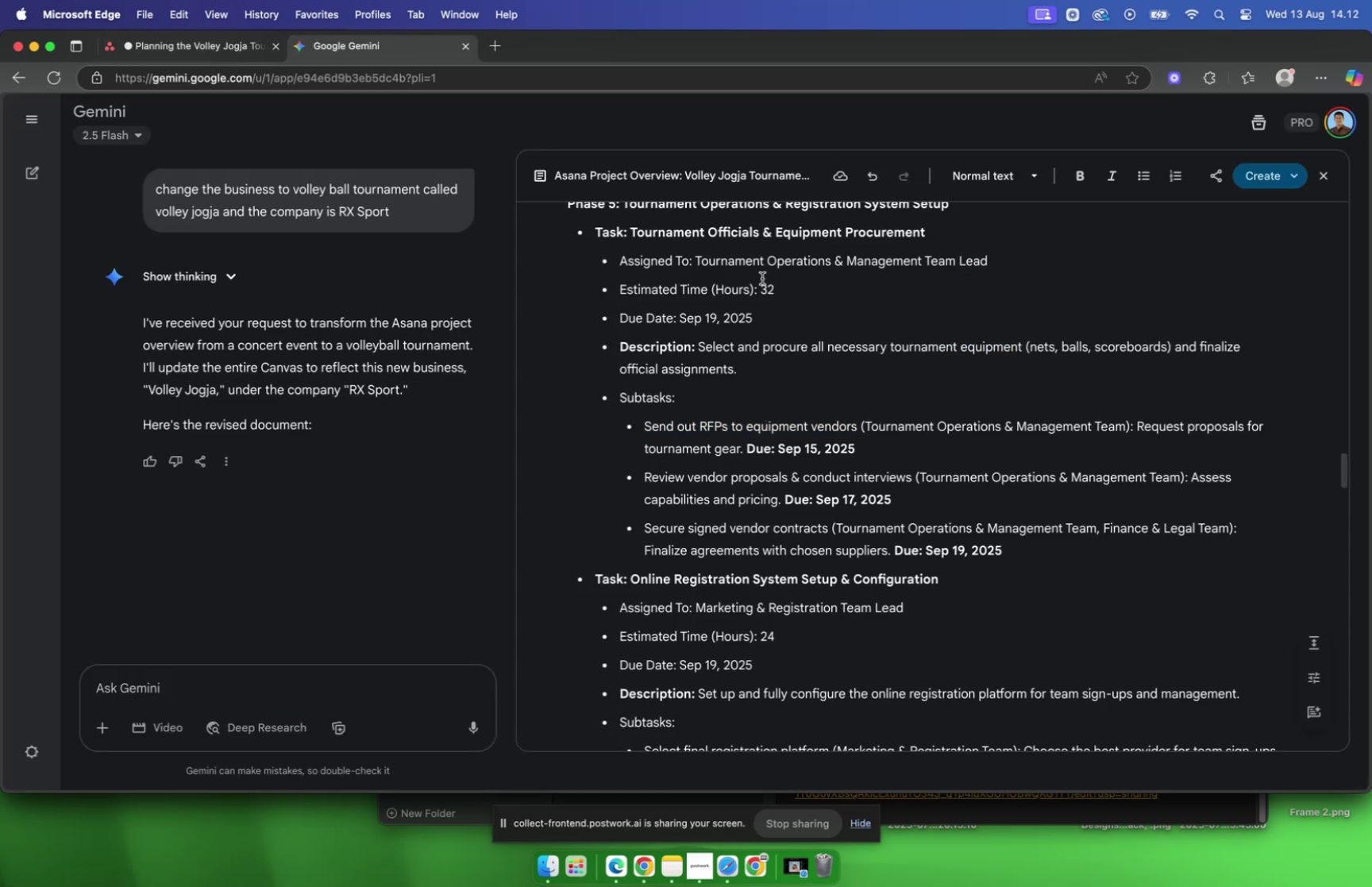 
scroll: coordinate [762, 278], scroll_direction: down, amount: 2.0
 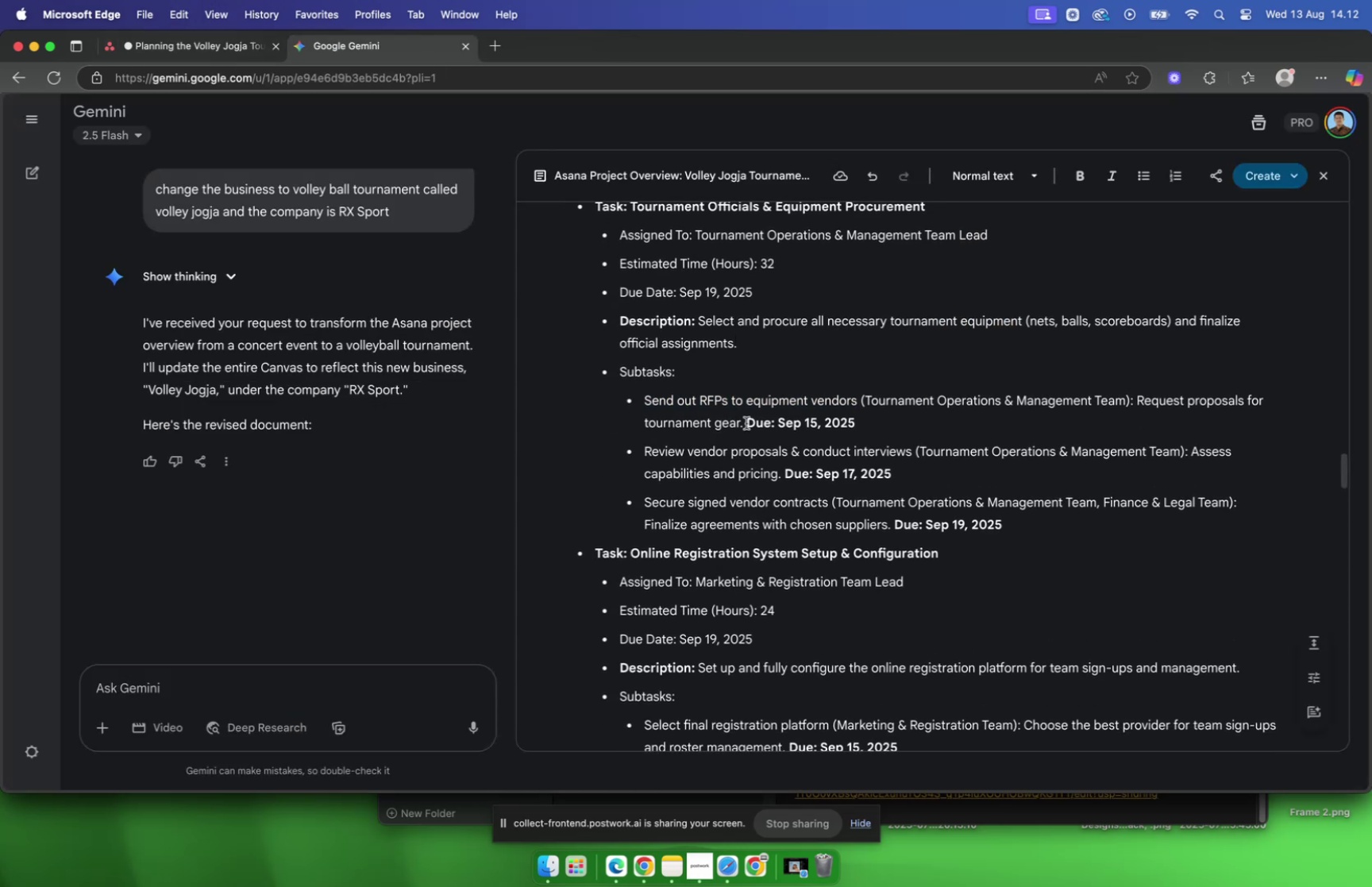 
left_click_drag(start_coordinate=[746, 422], to_coordinate=[1139, 403])
 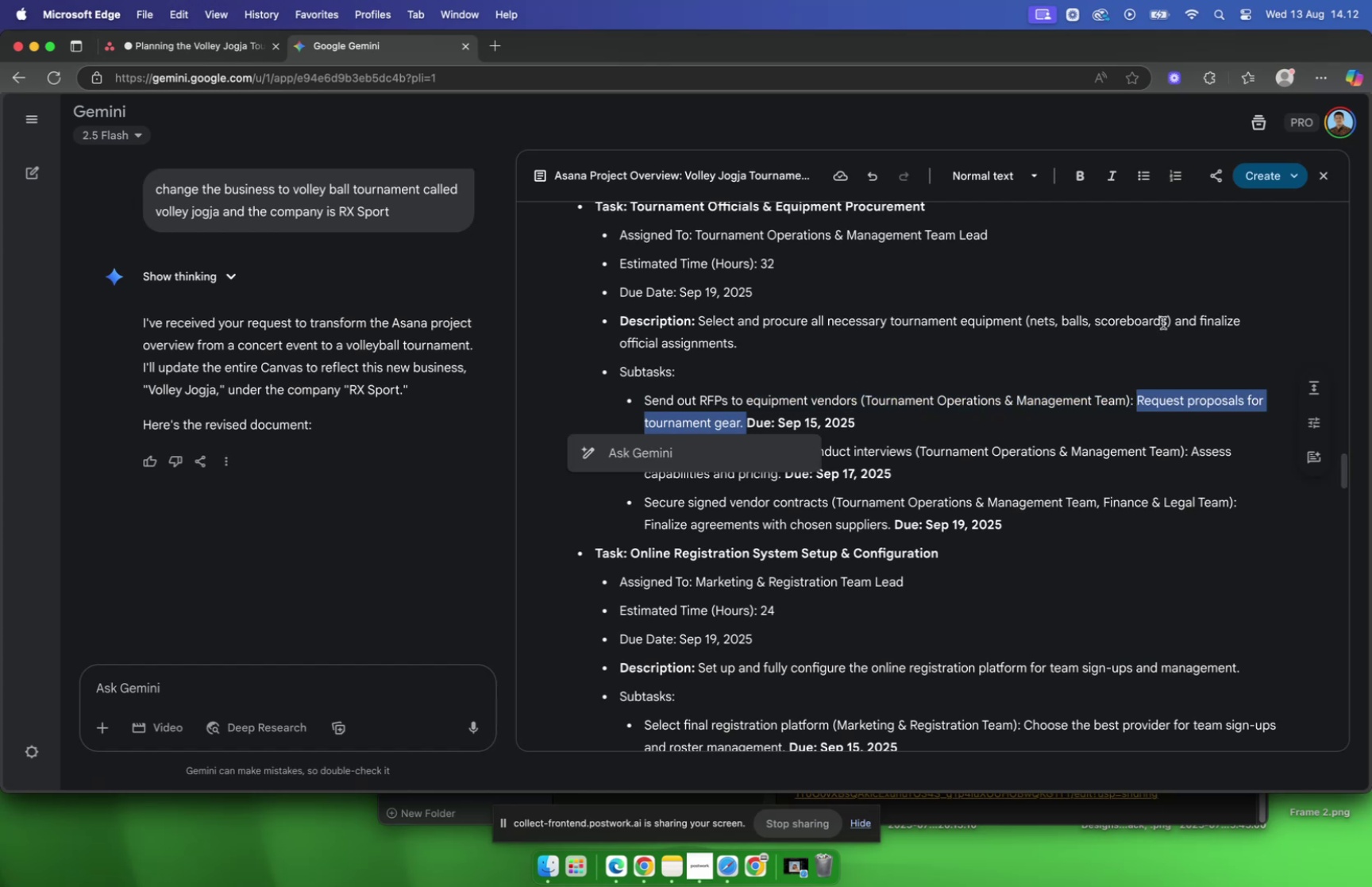 
key(Meta+C)
 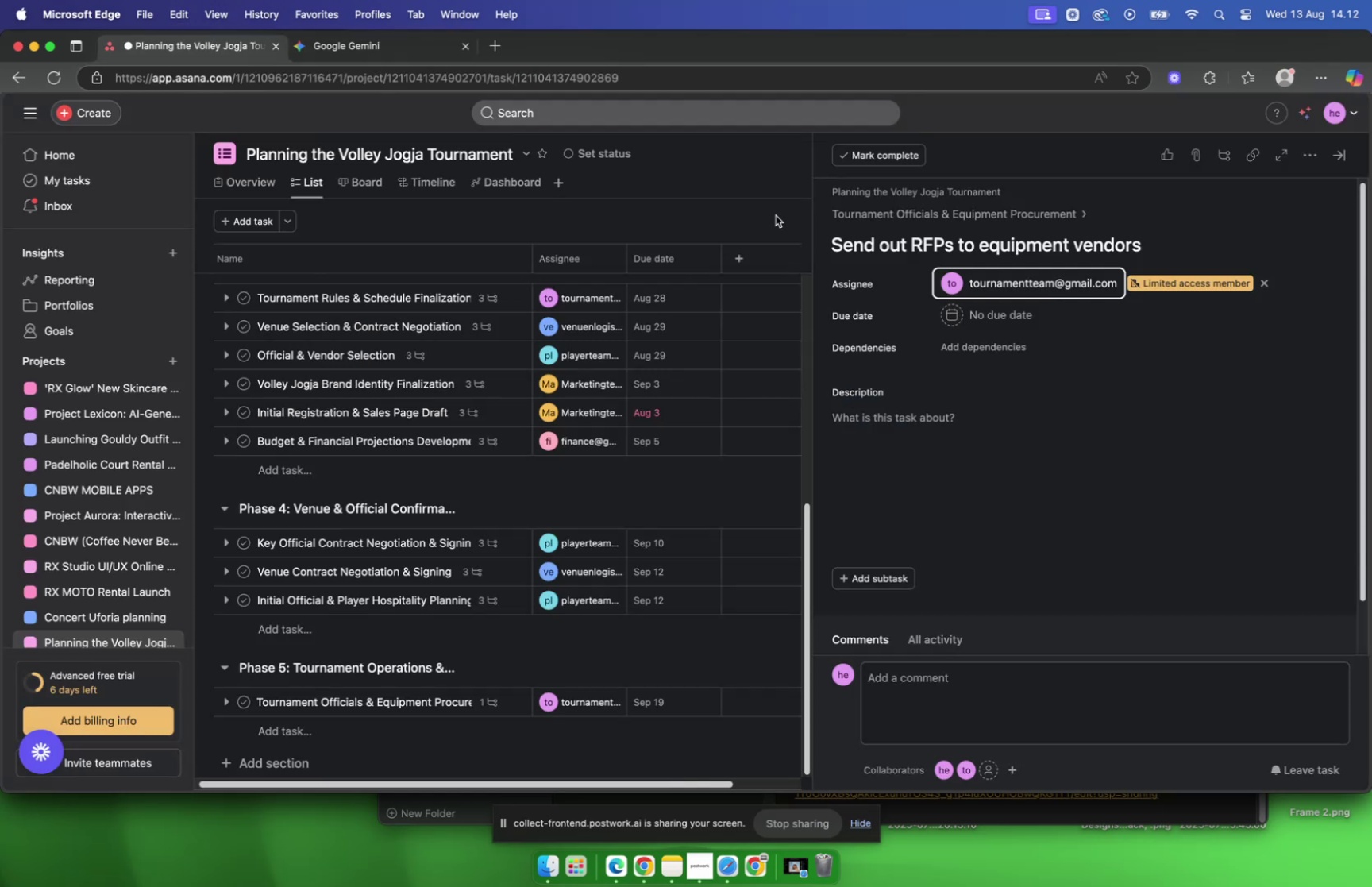 
left_click([983, 319])
 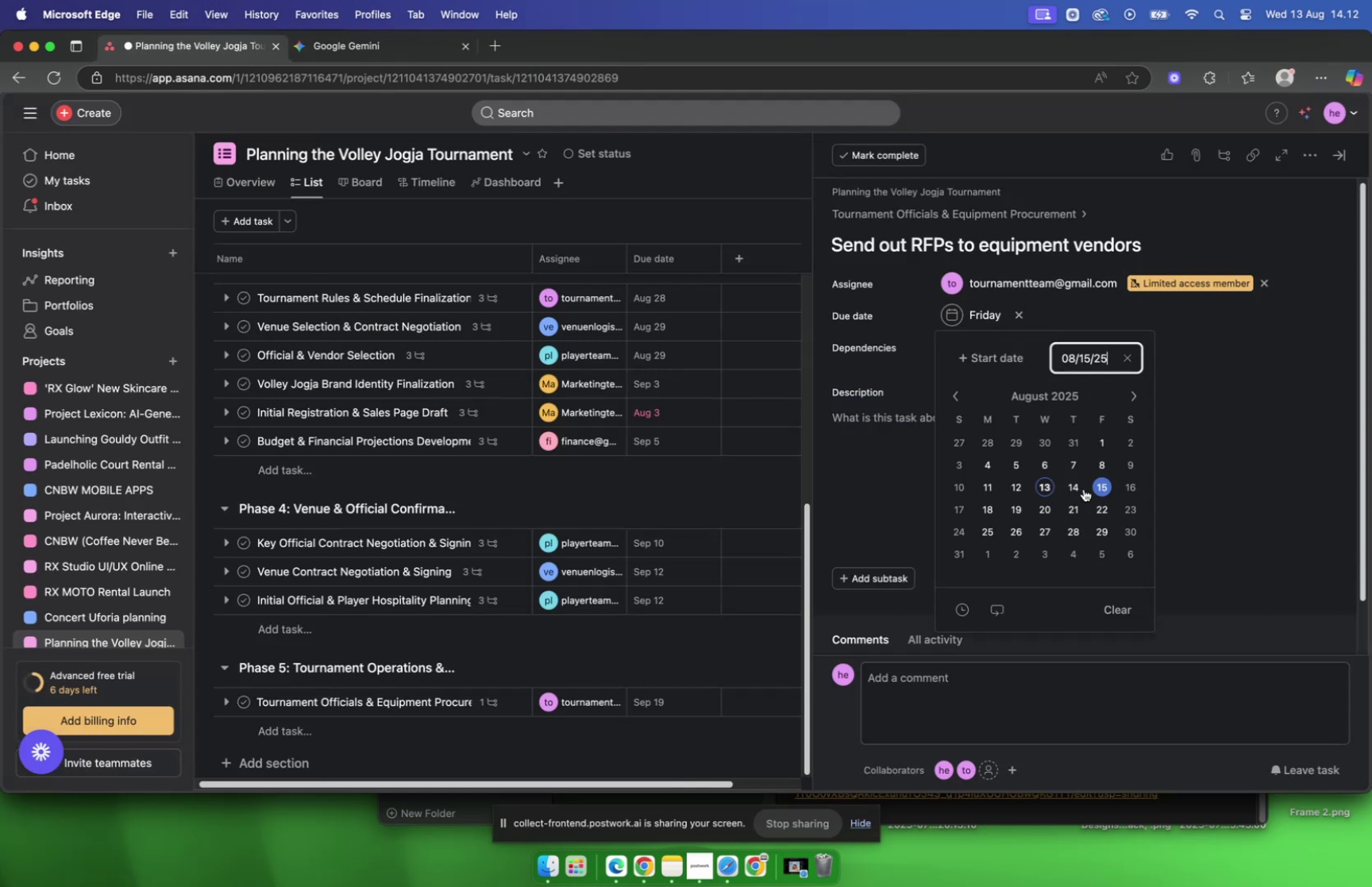 
double_click([881, 457])
 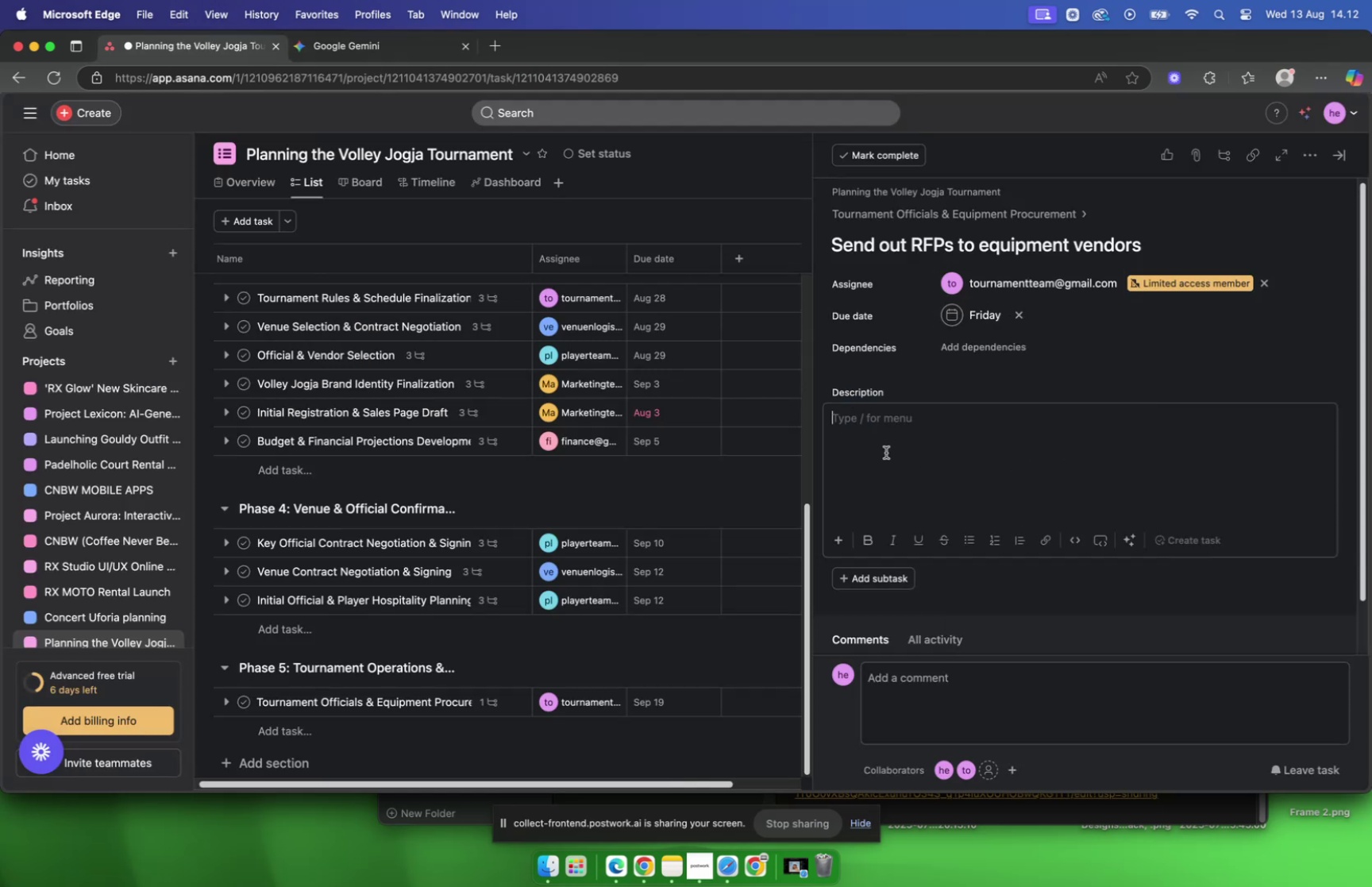 
key(Meta+V)
 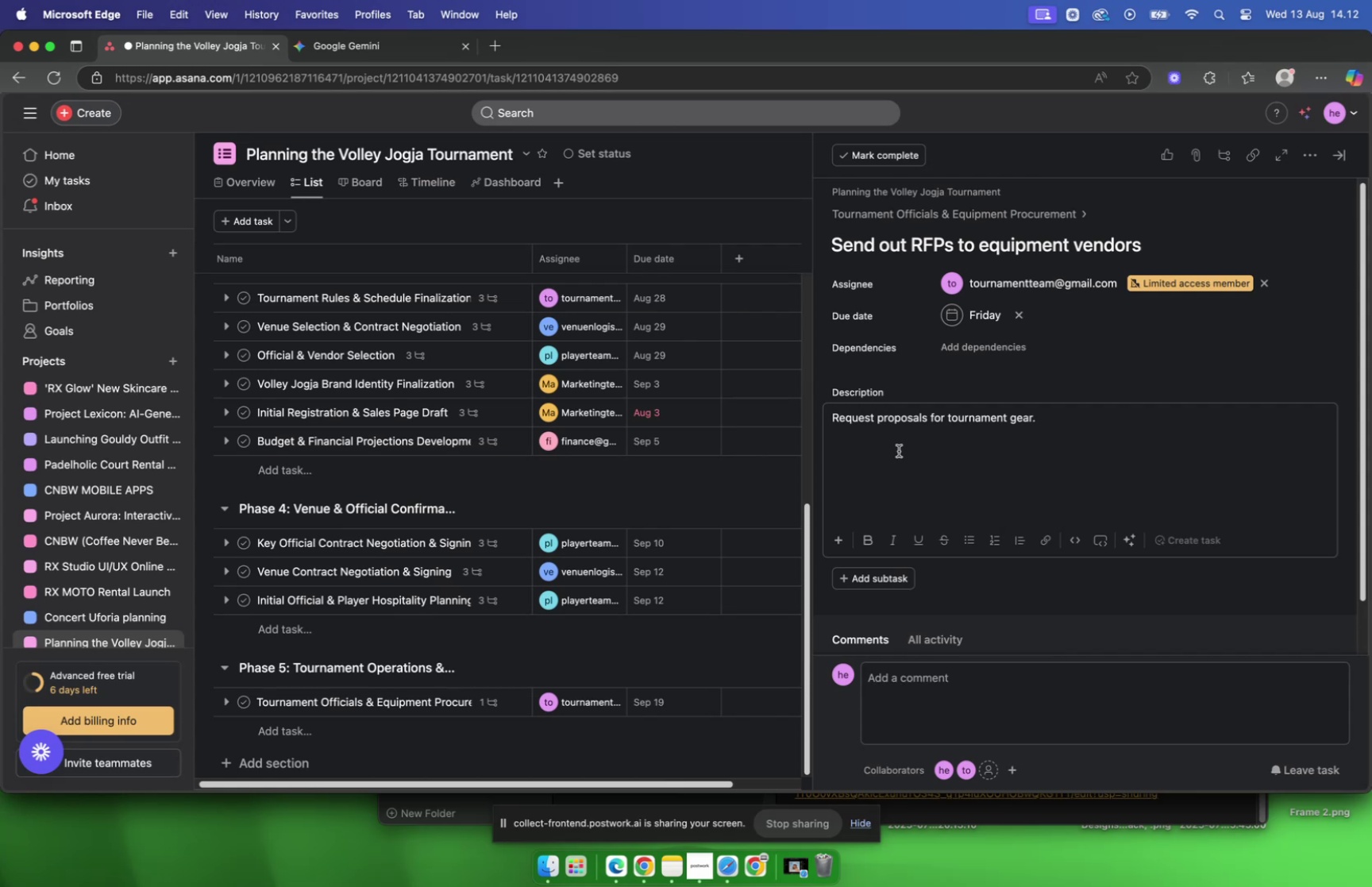 
wait(12.55)
 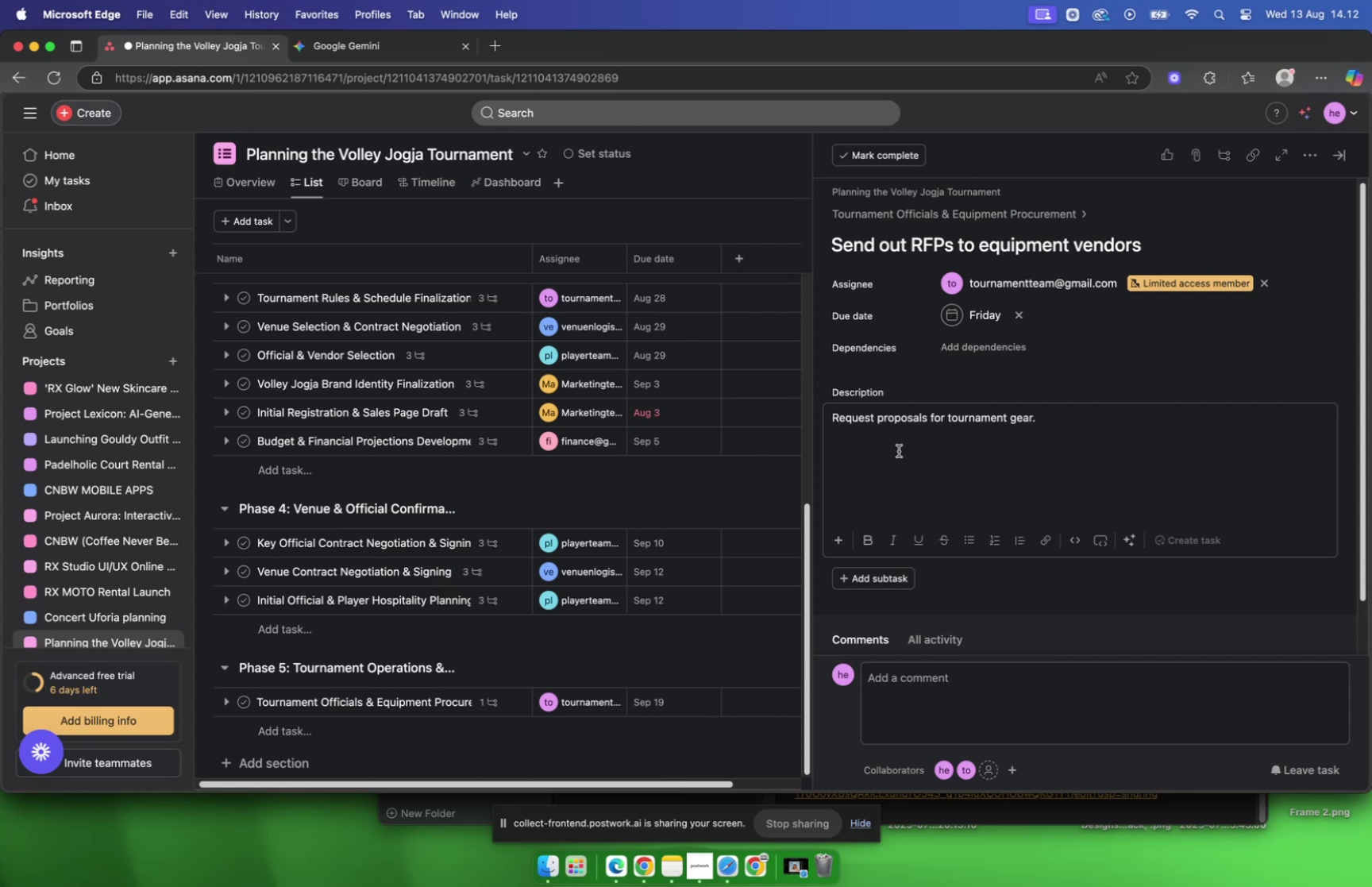 
left_click([1029, 210])
 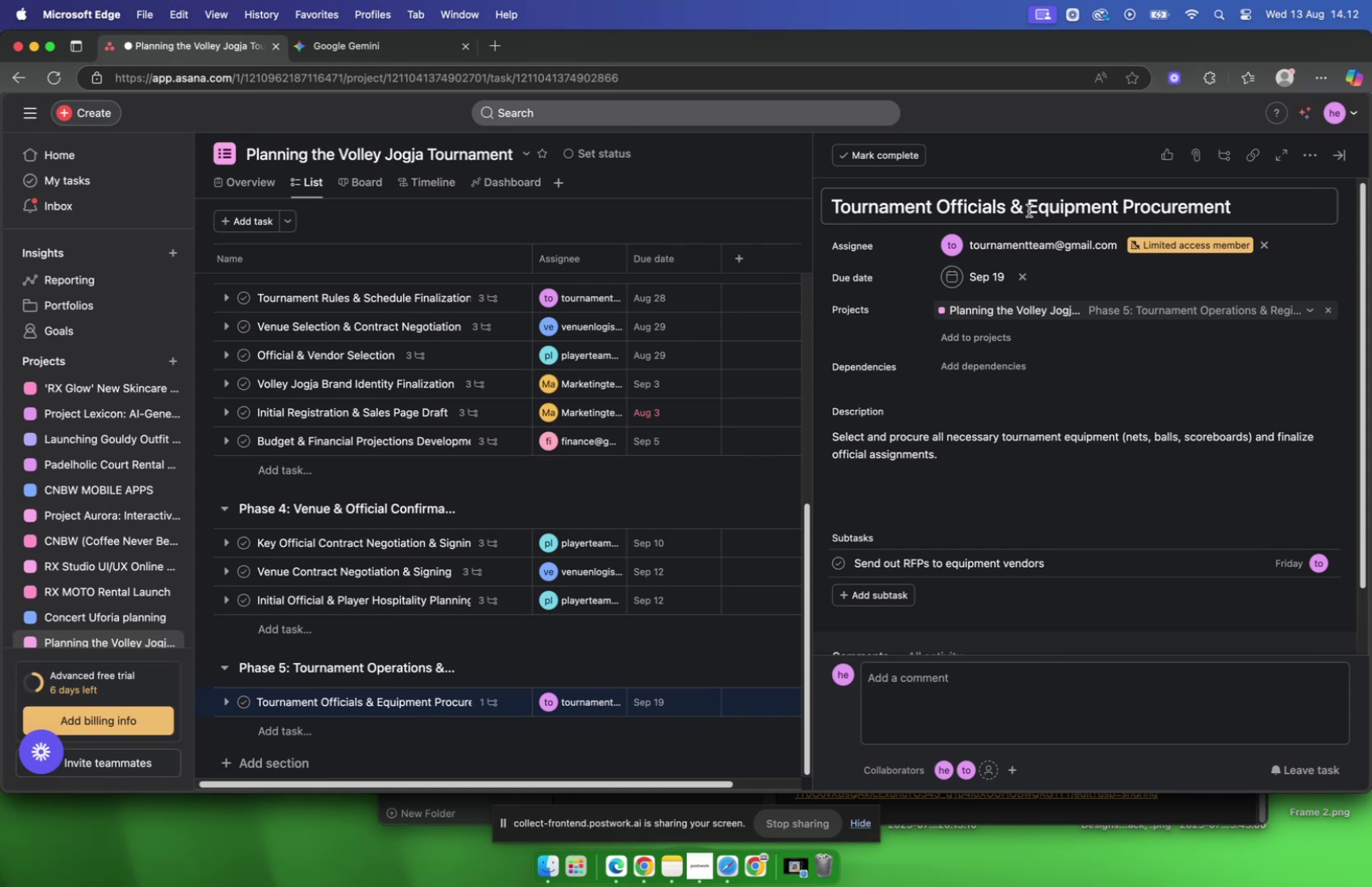 
wait(22.83)
 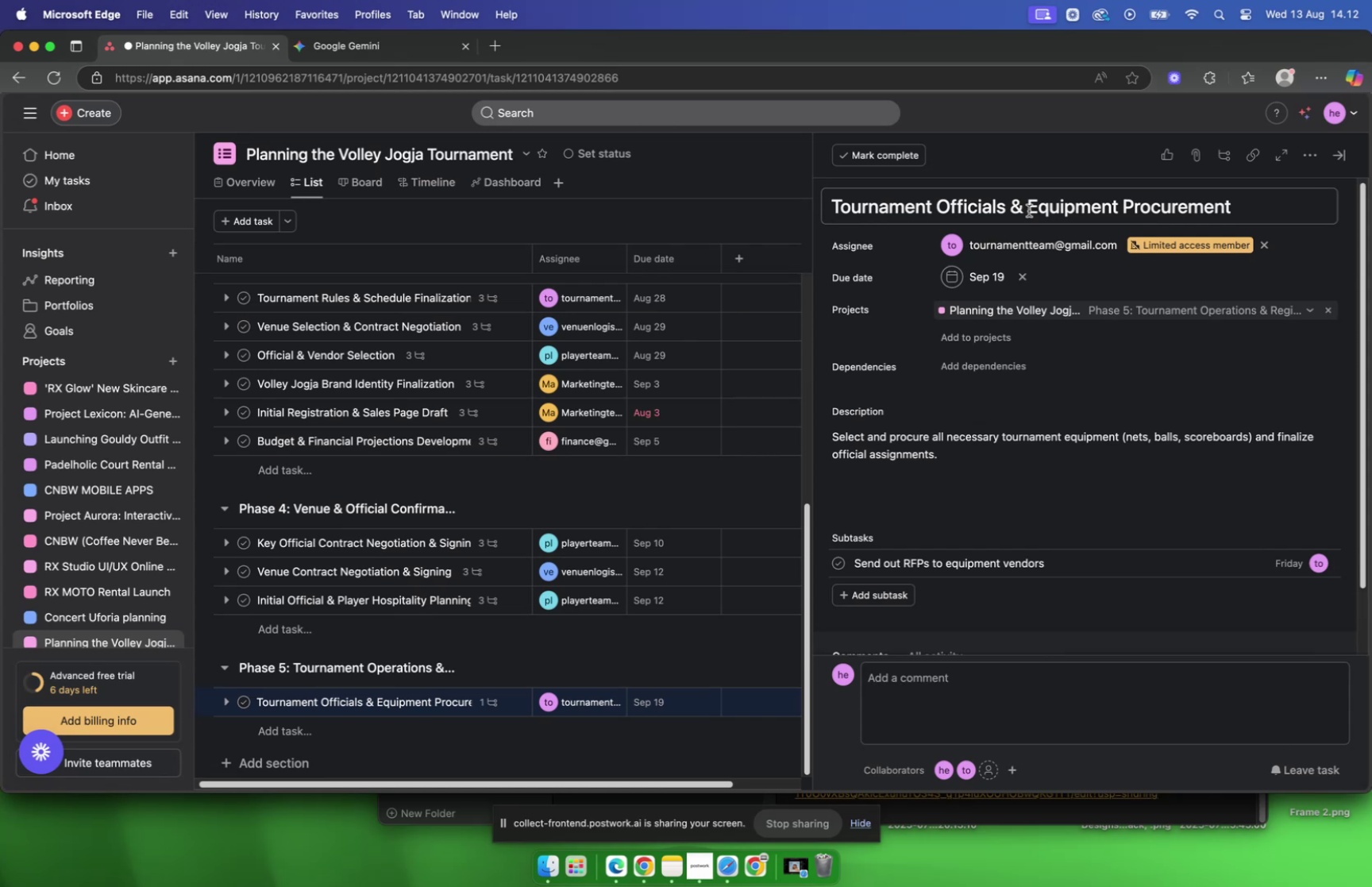 
scroll: coordinate [951, 227], scroll_direction: up, amount: 15.0
 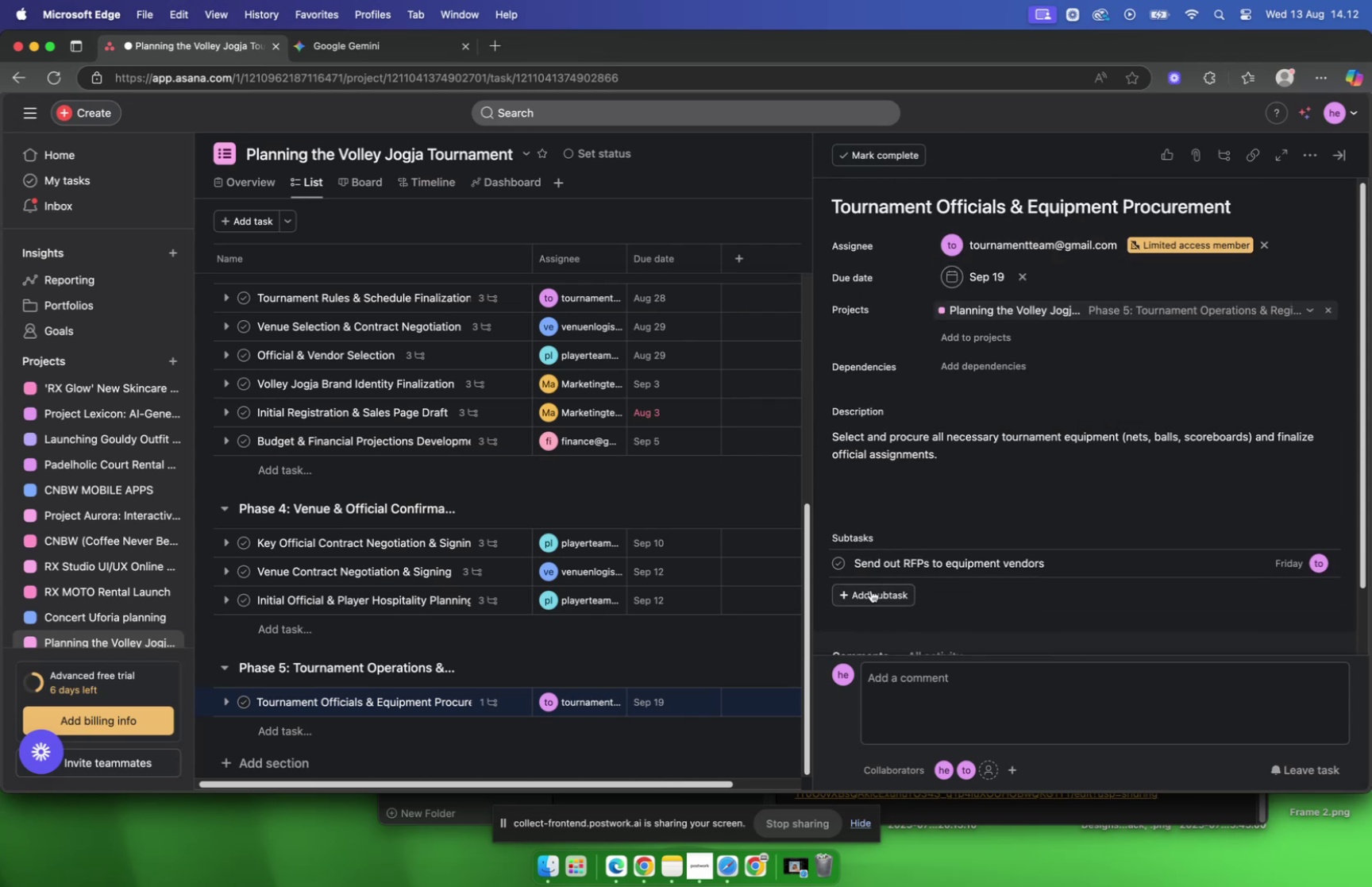 
left_click([871, 589])
 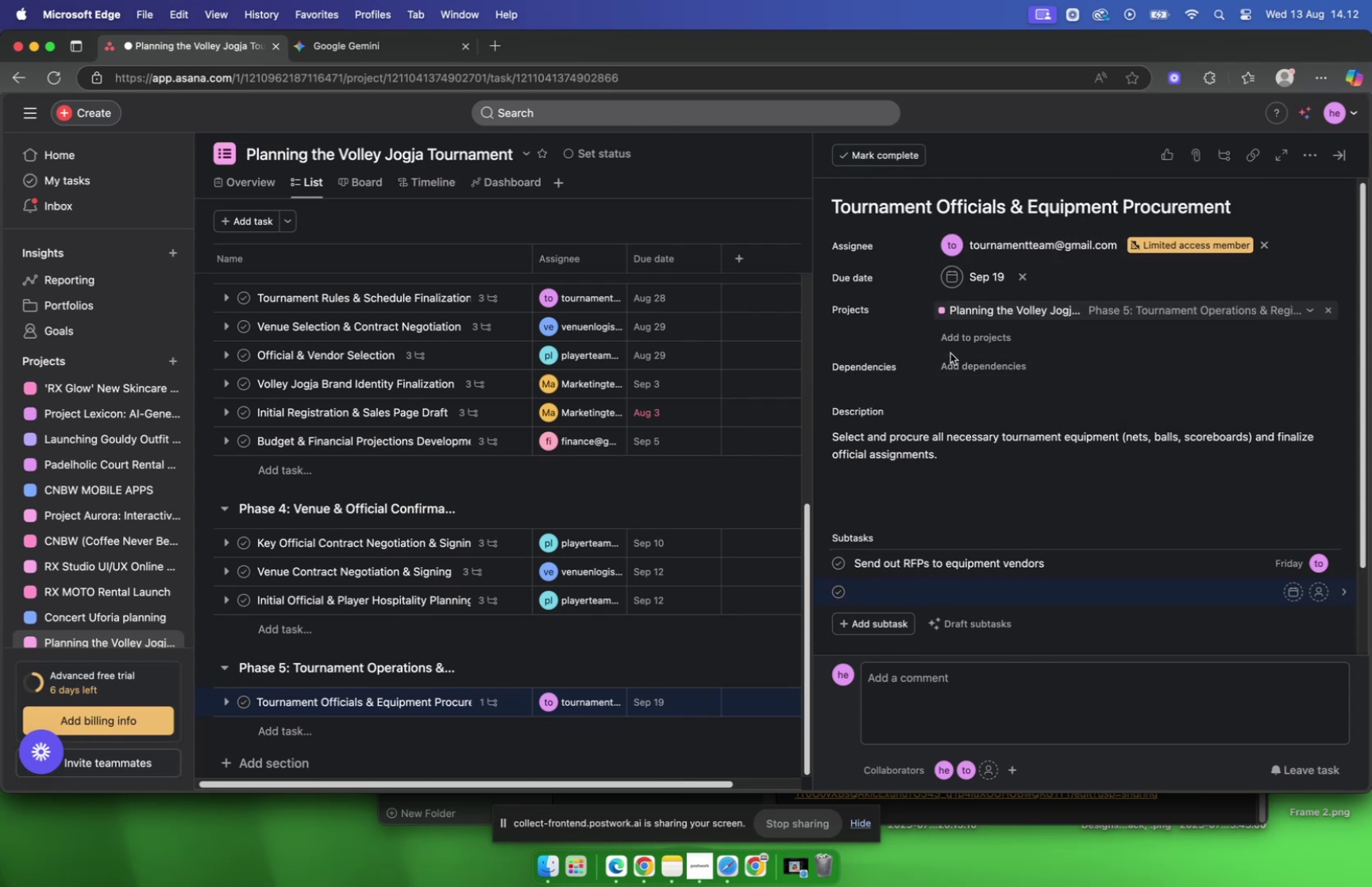 
key(Meta+CommandLeft)
 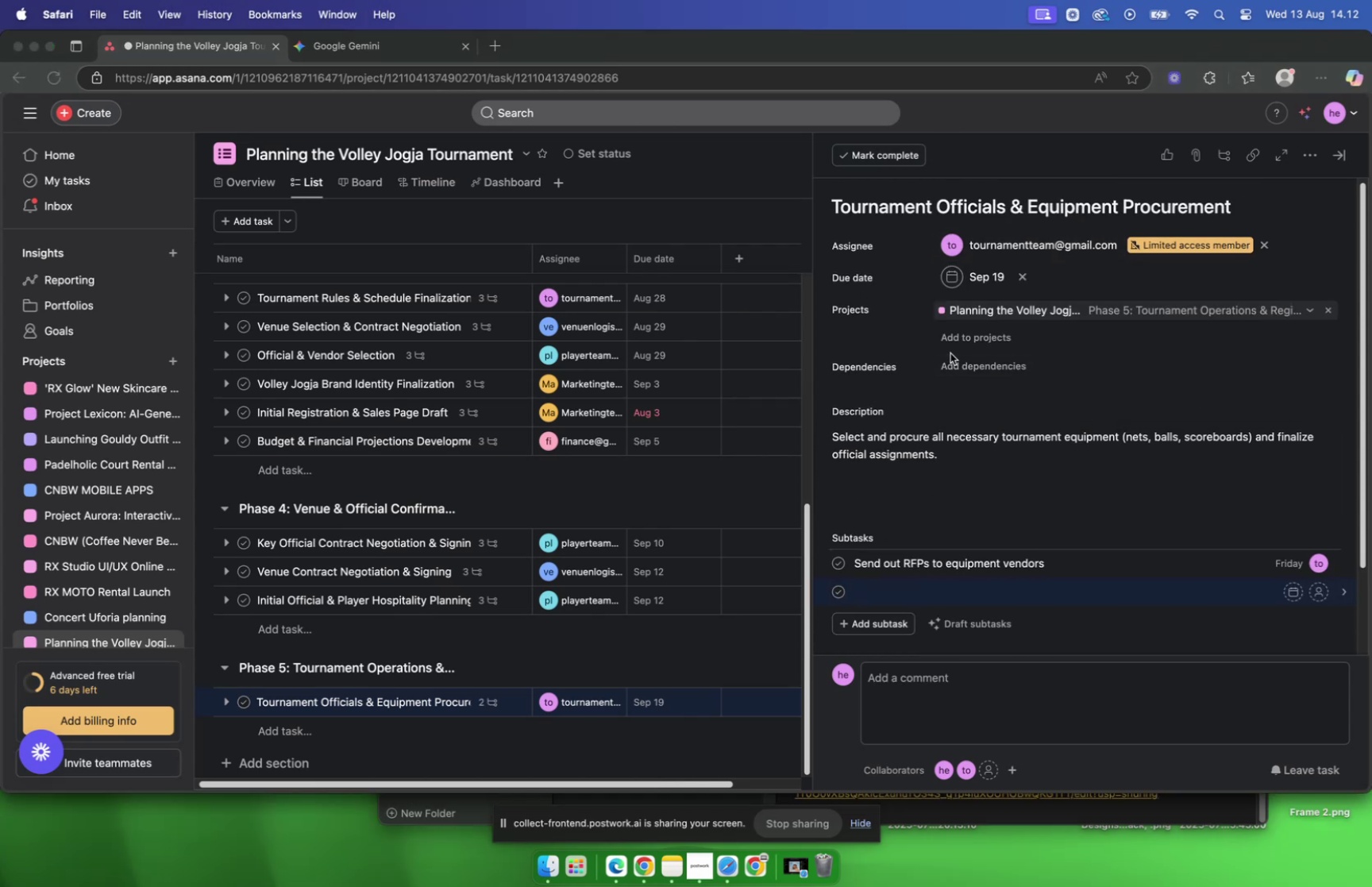 
key(Meta+Tab)
 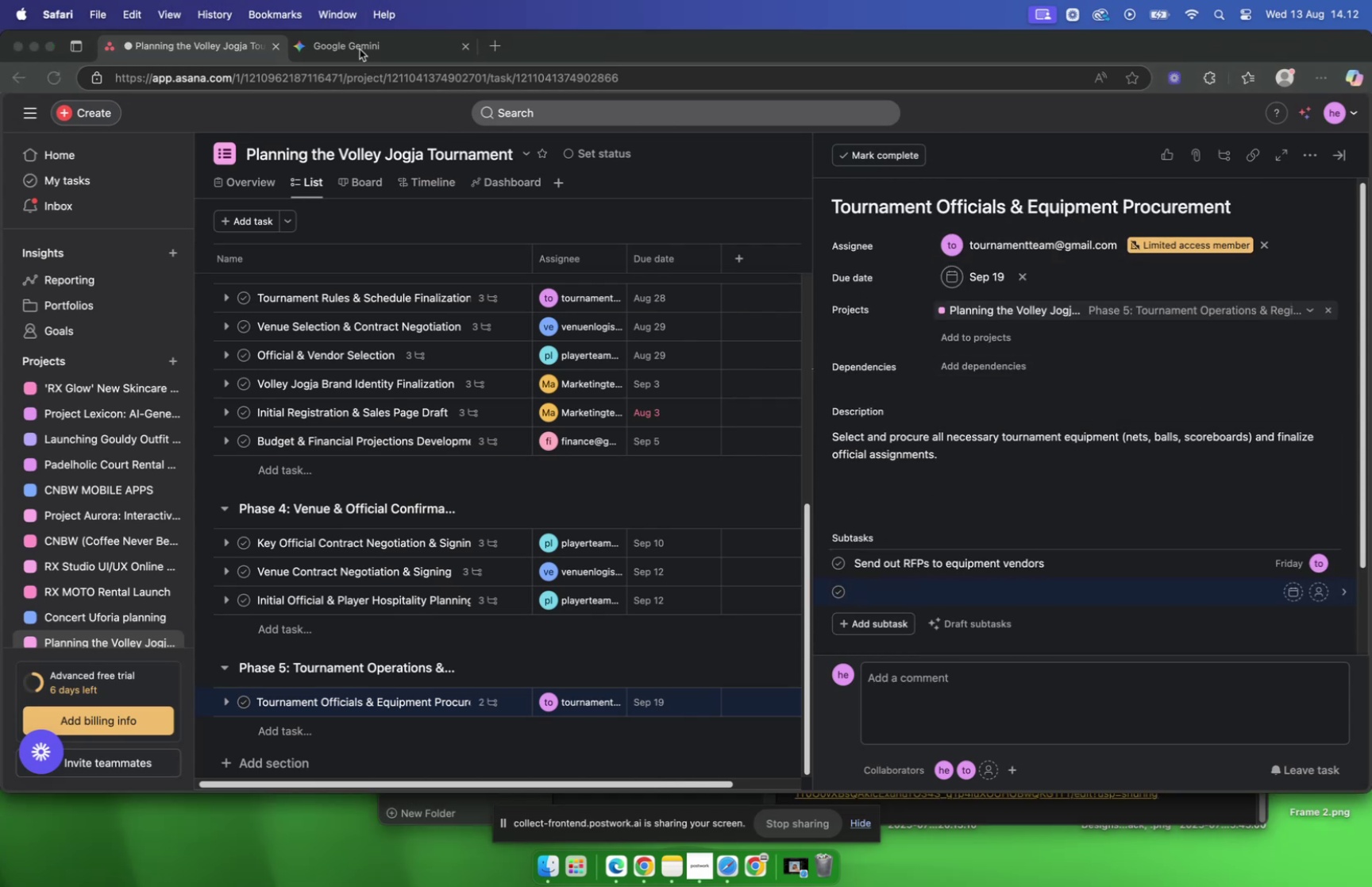 
left_click([357, 45])
 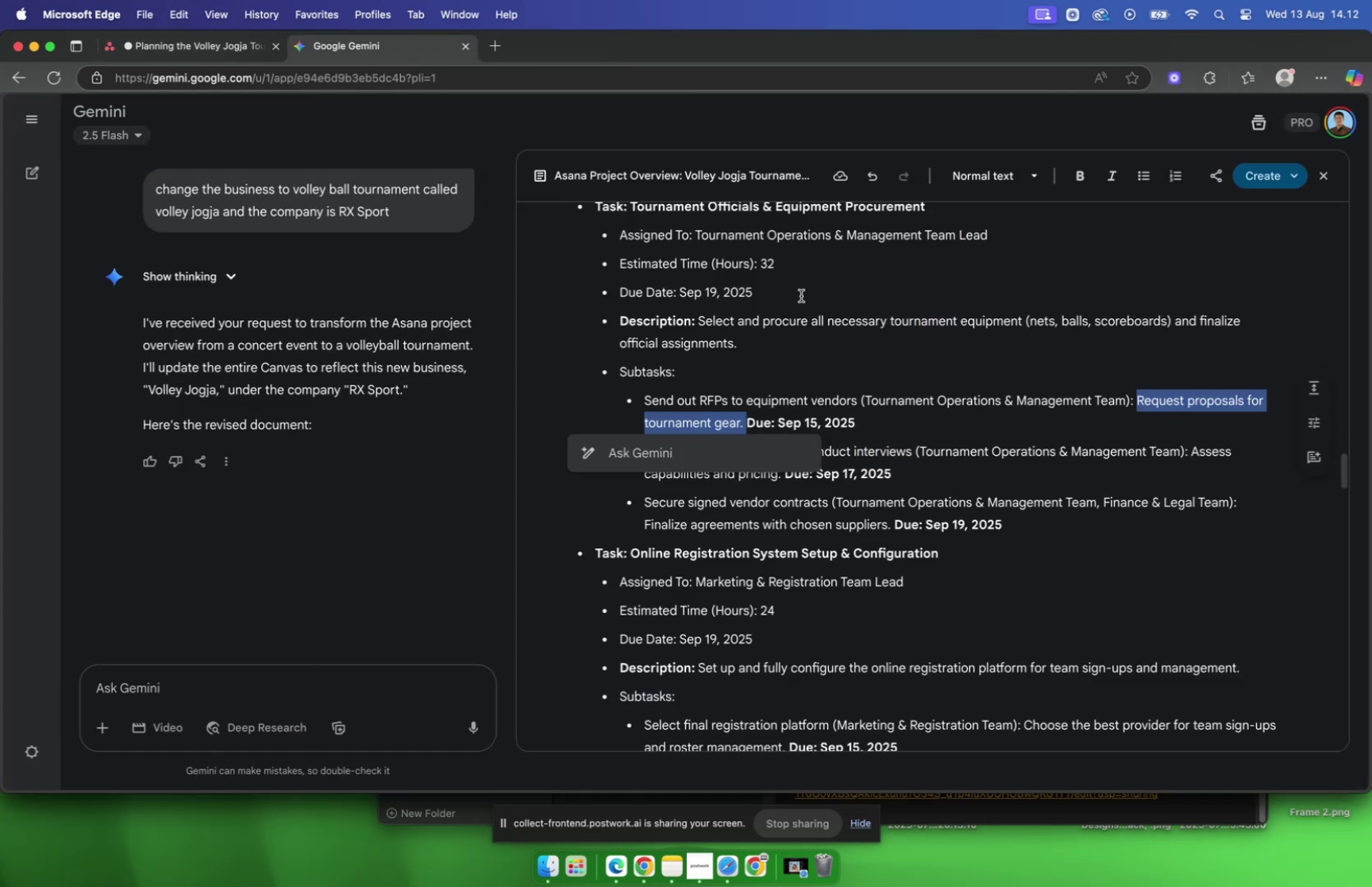 
left_click([801, 295])
 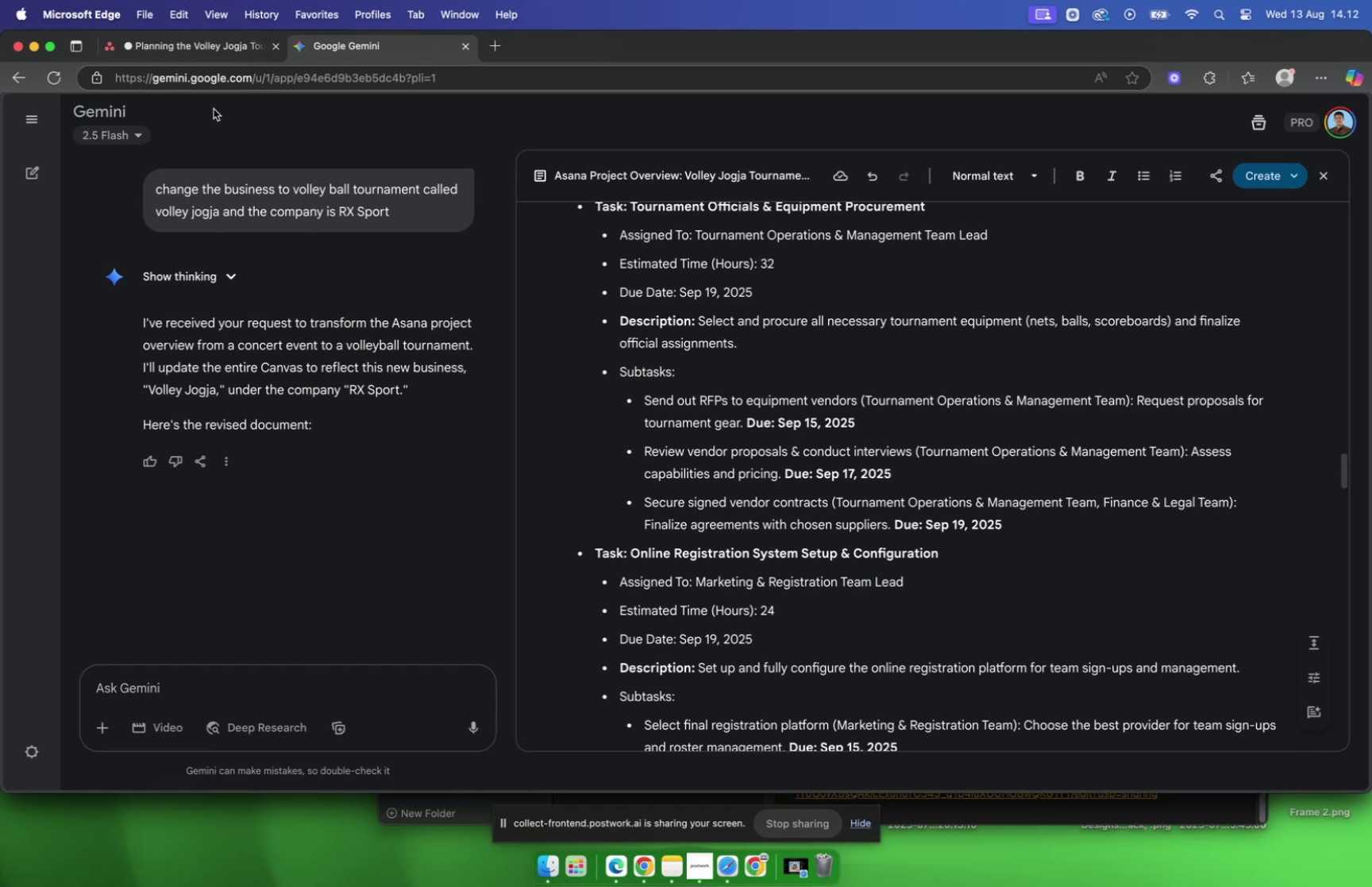 
mouse_move([234, 62])
 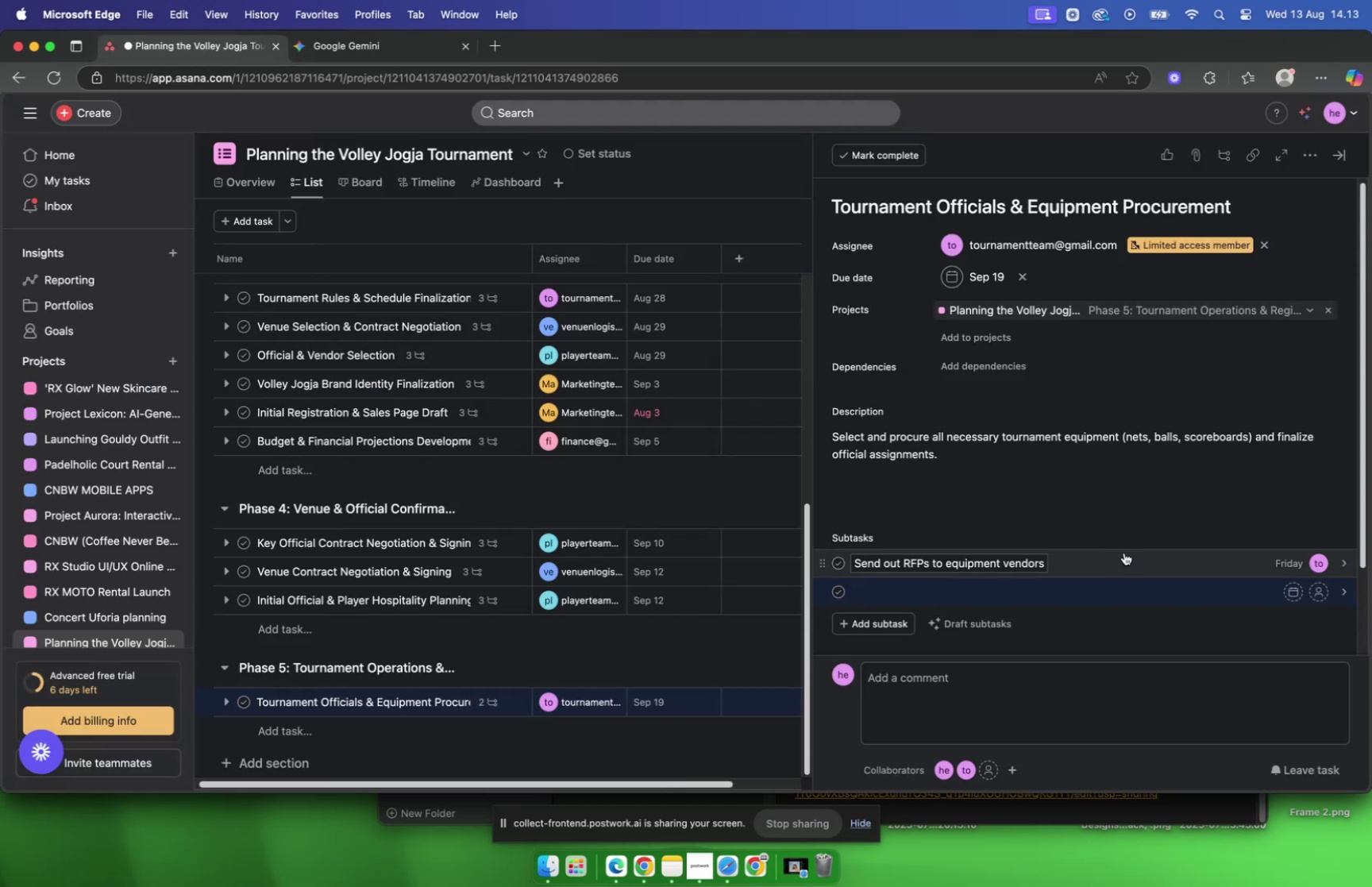 
left_click([1124, 552])
 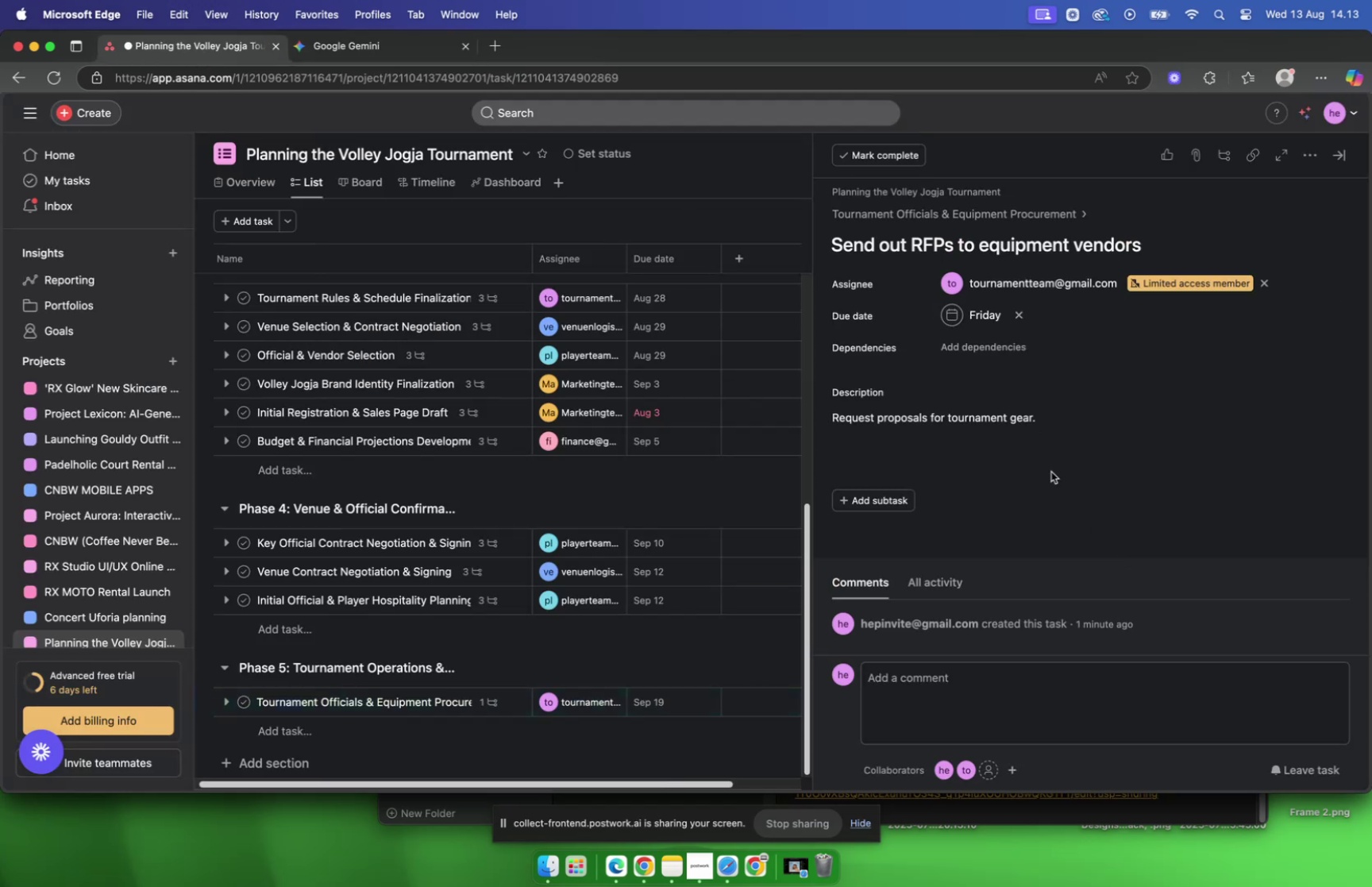 
left_click([979, 309])
 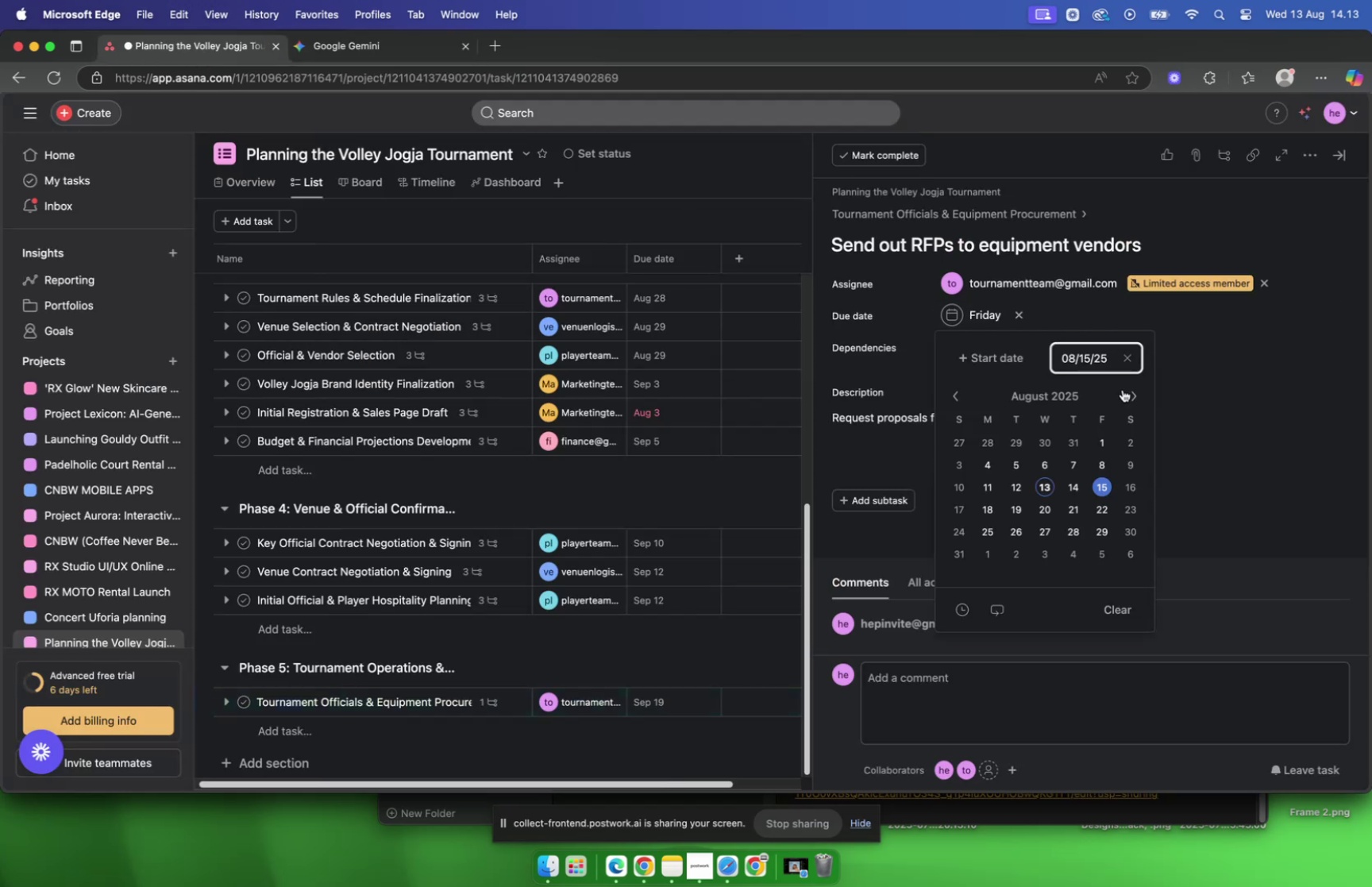 
left_click([1127, 394])
 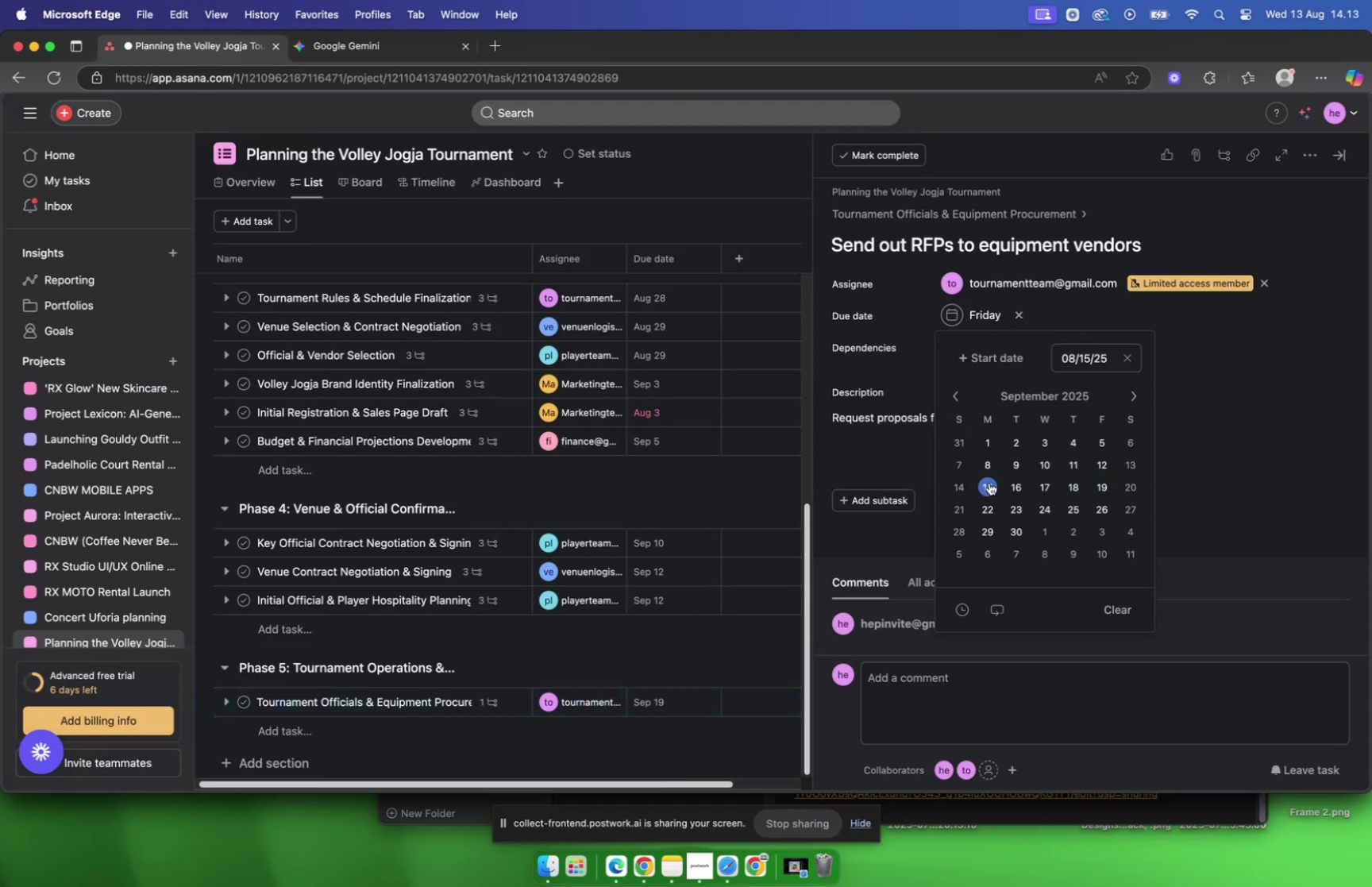 
left_click([985, 485])
 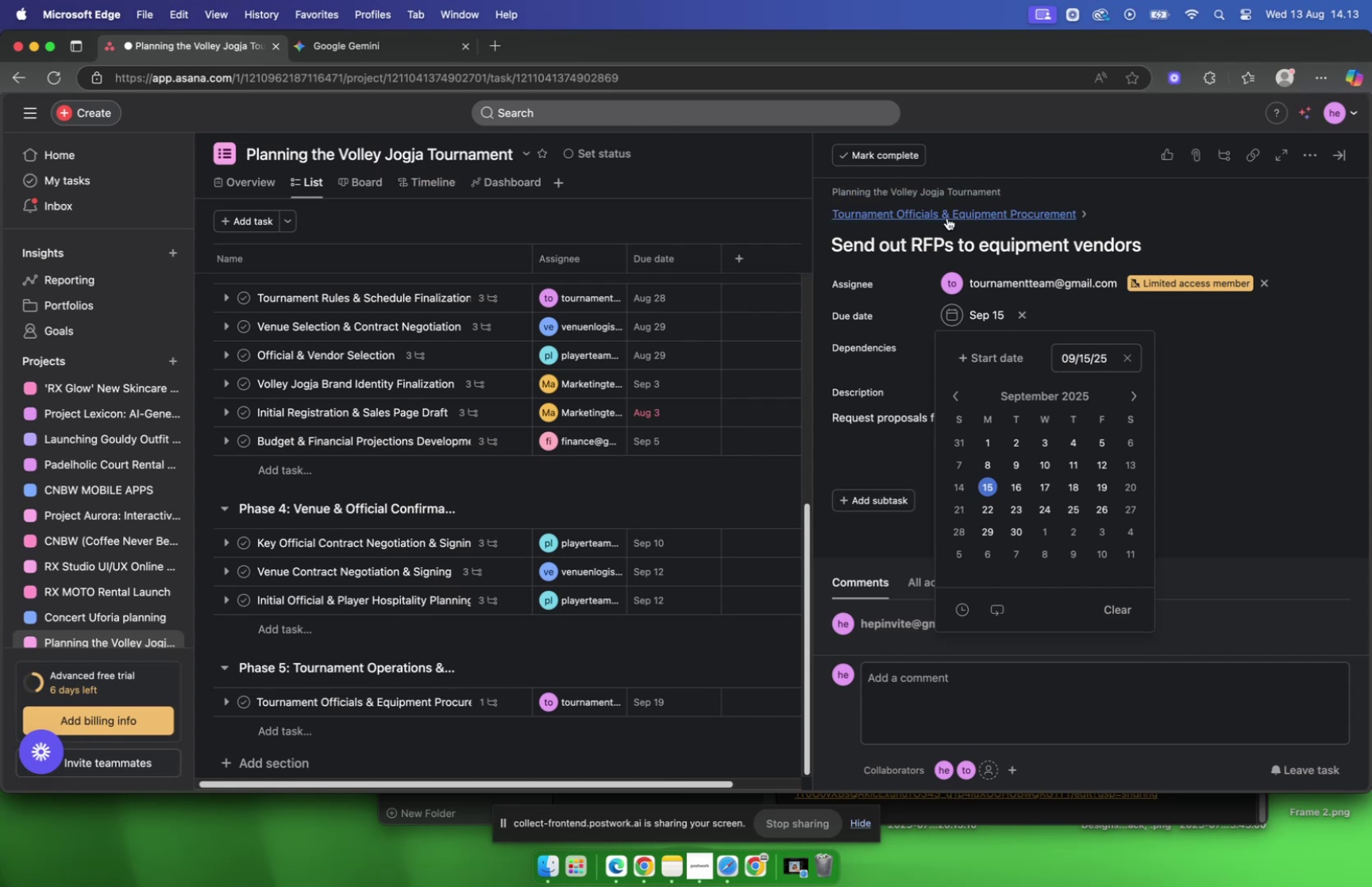 
left_click([944, 215])
 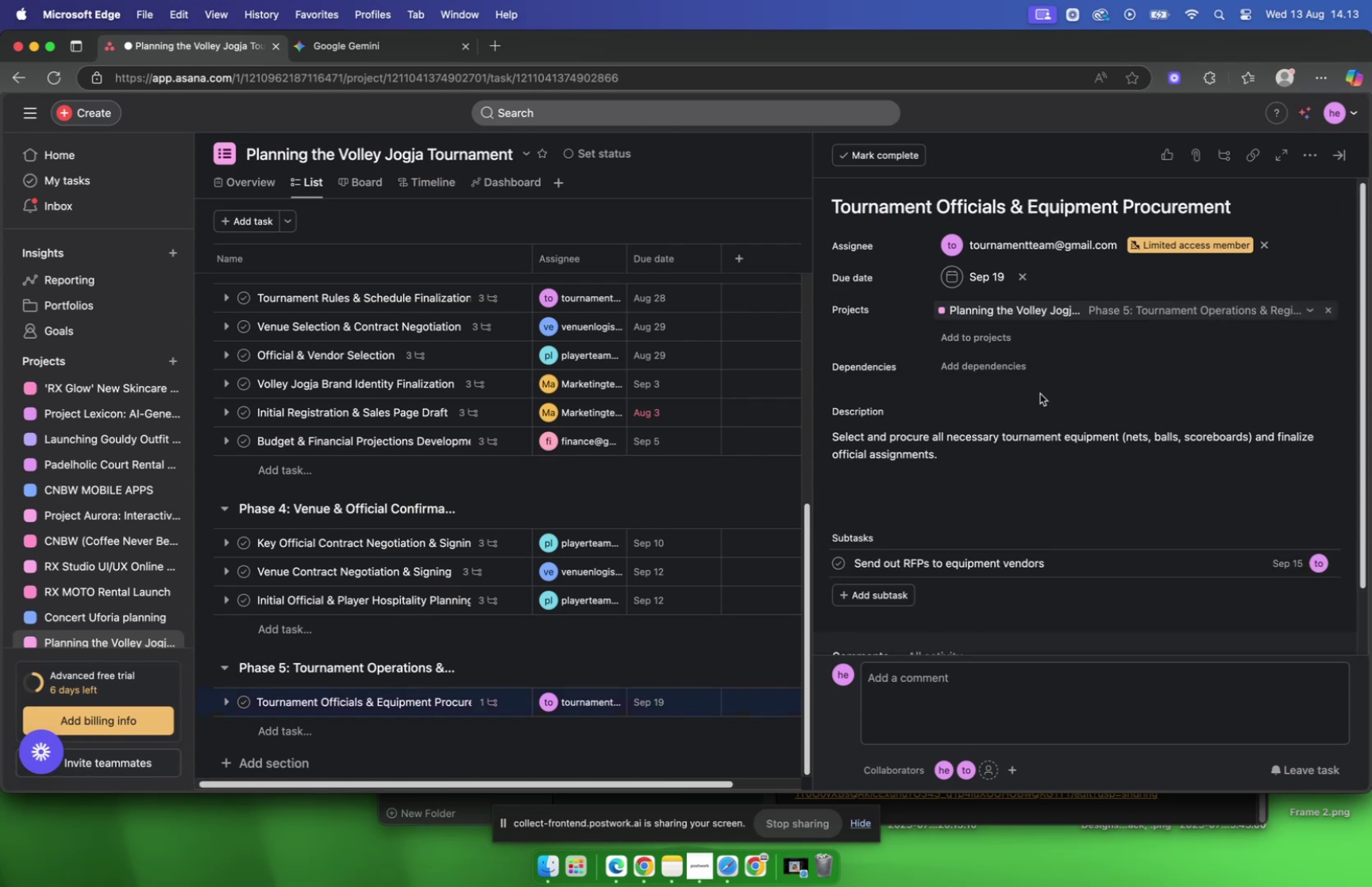 
scroll: coordinate [1040, 393], scroll_direction: down, amount: 2.0
 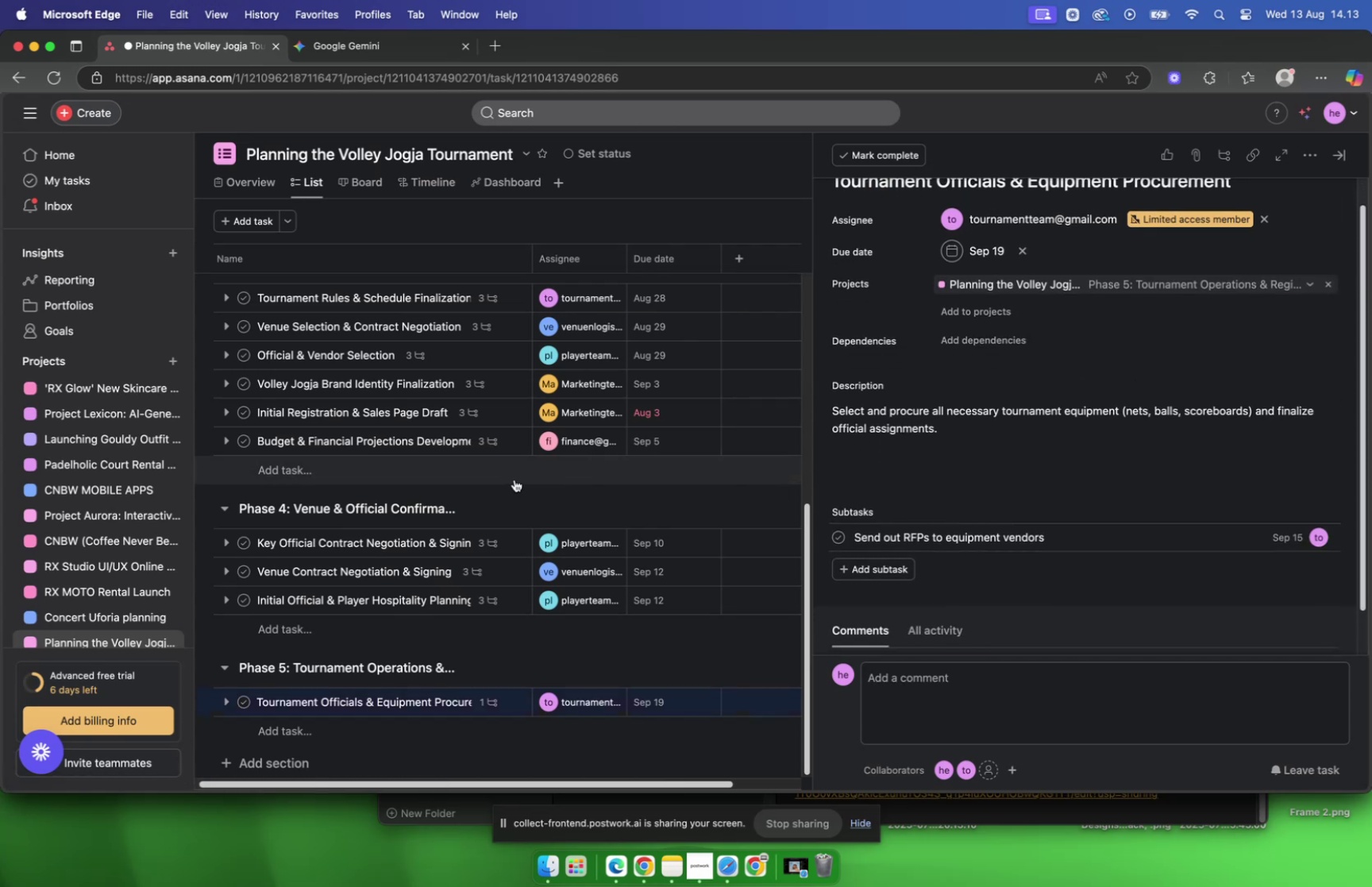 
scroll: coordinate [551, 465], scroll_direction: up, amount: 5.0
 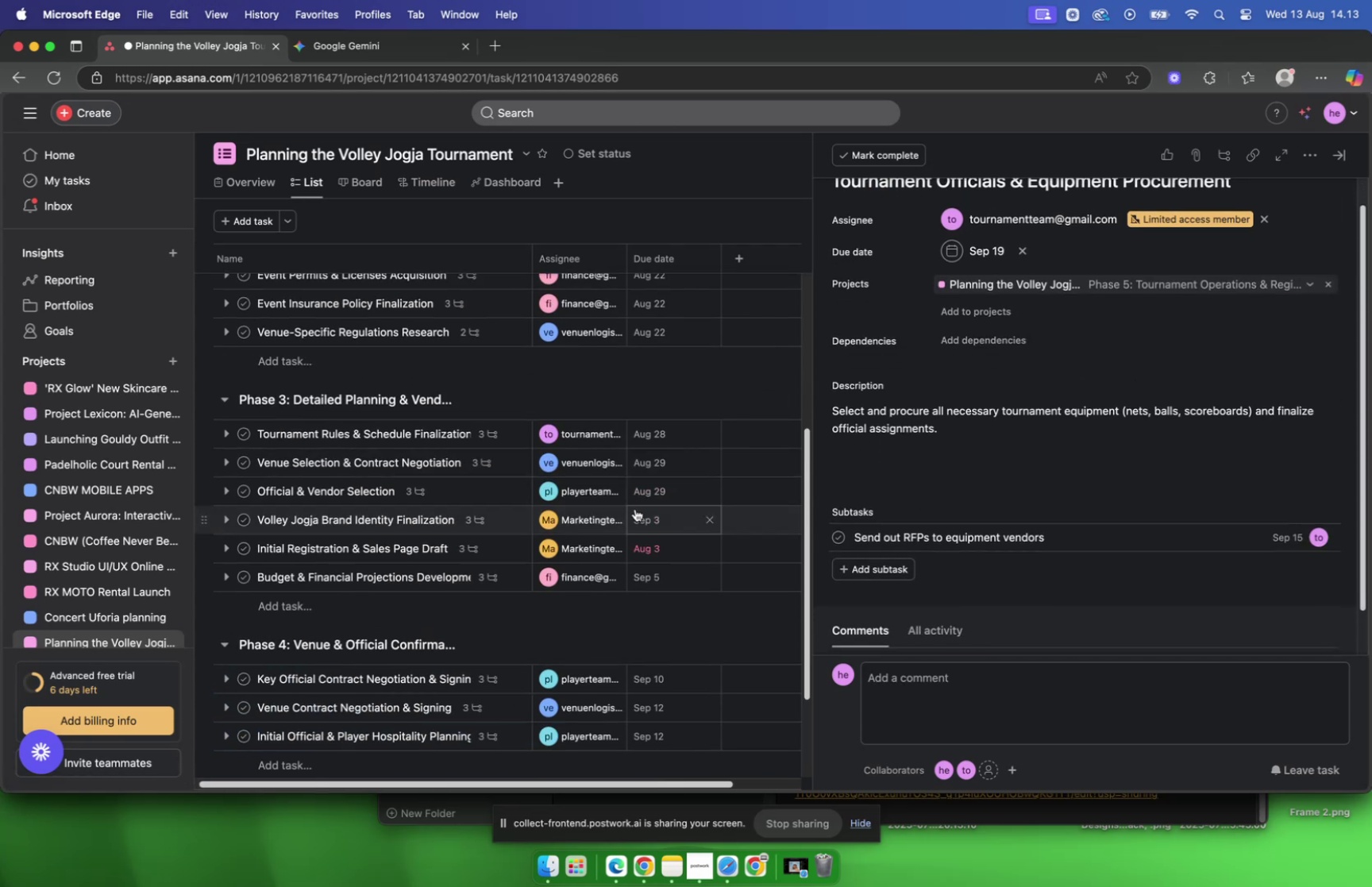 
scroll: coordinate [635, 508], scroll_direction: down, amount: 9.0
 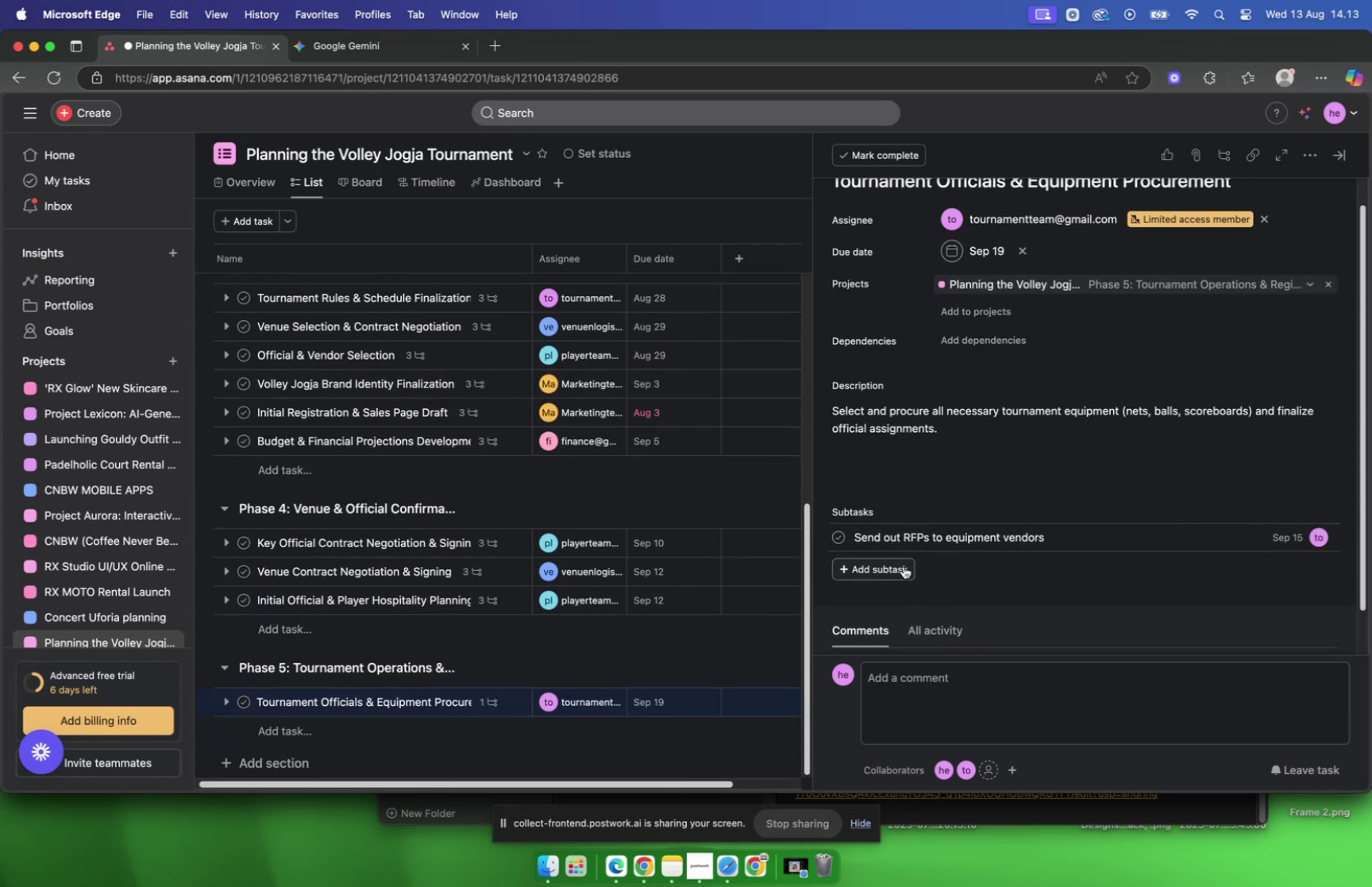 
left_click([904, 565])
 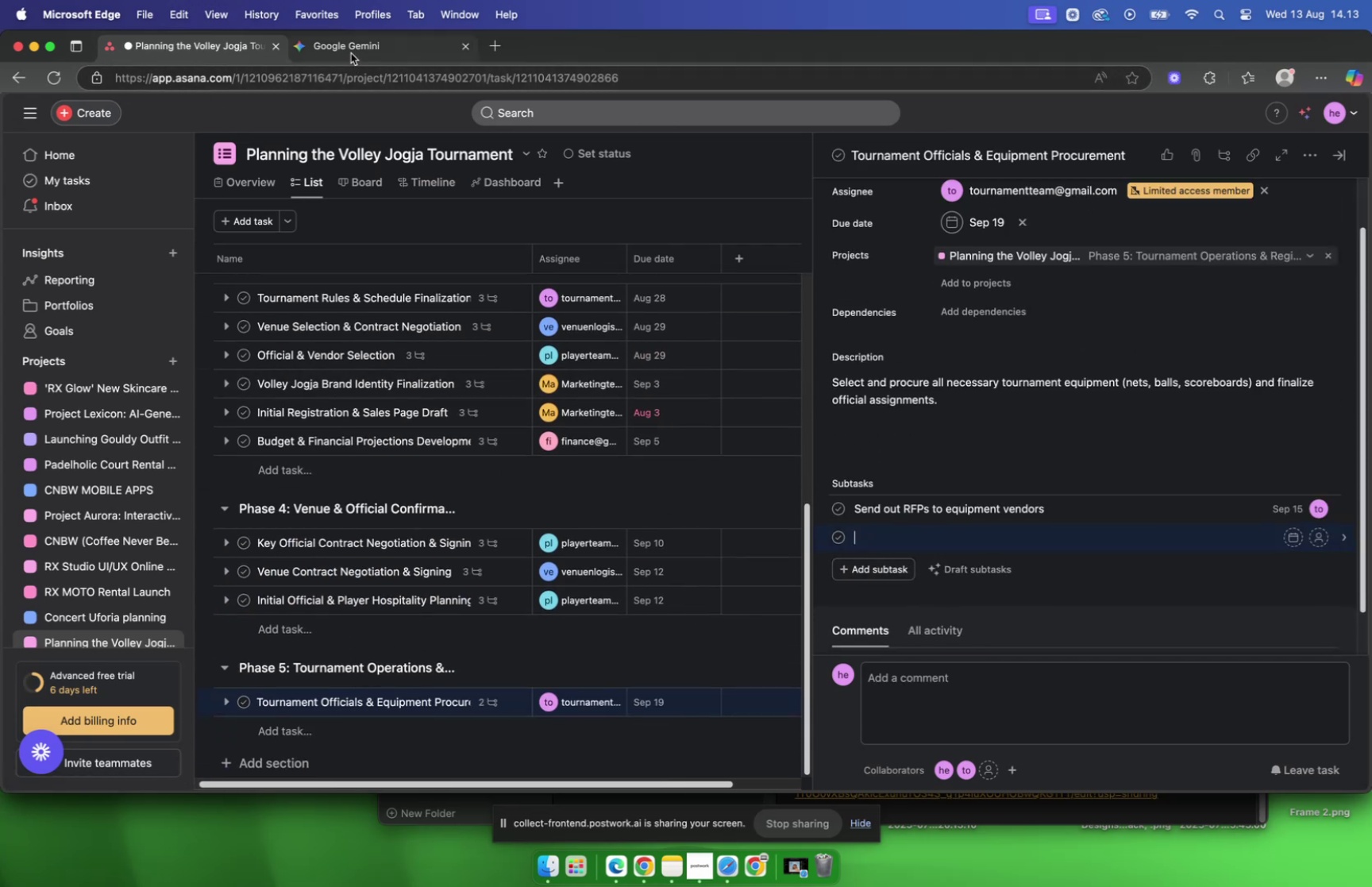 
left_click([351, 52])
 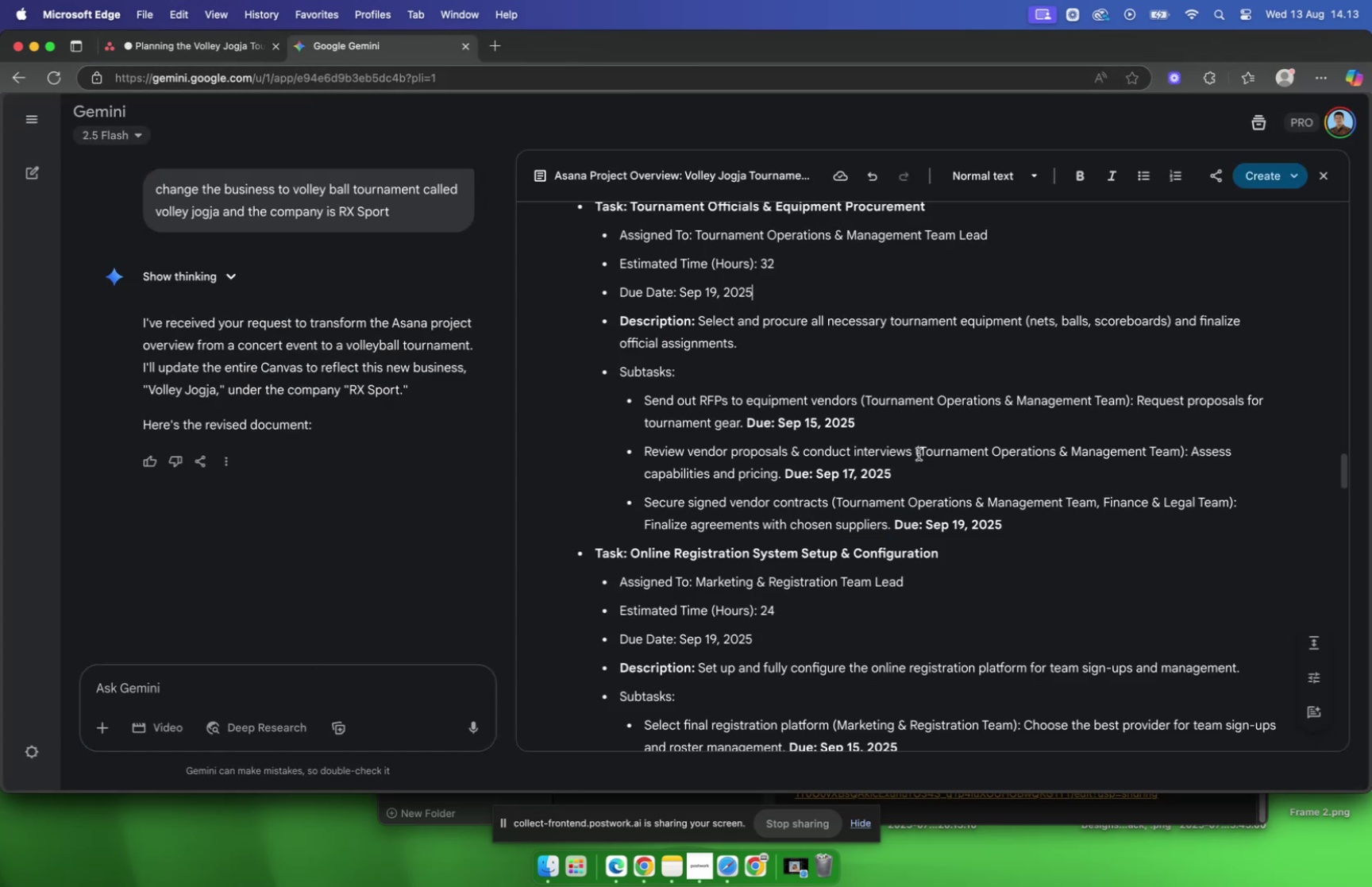 
left_click_drag(start_coordinate=[913, 453], to_coordinate=[647, 452])
 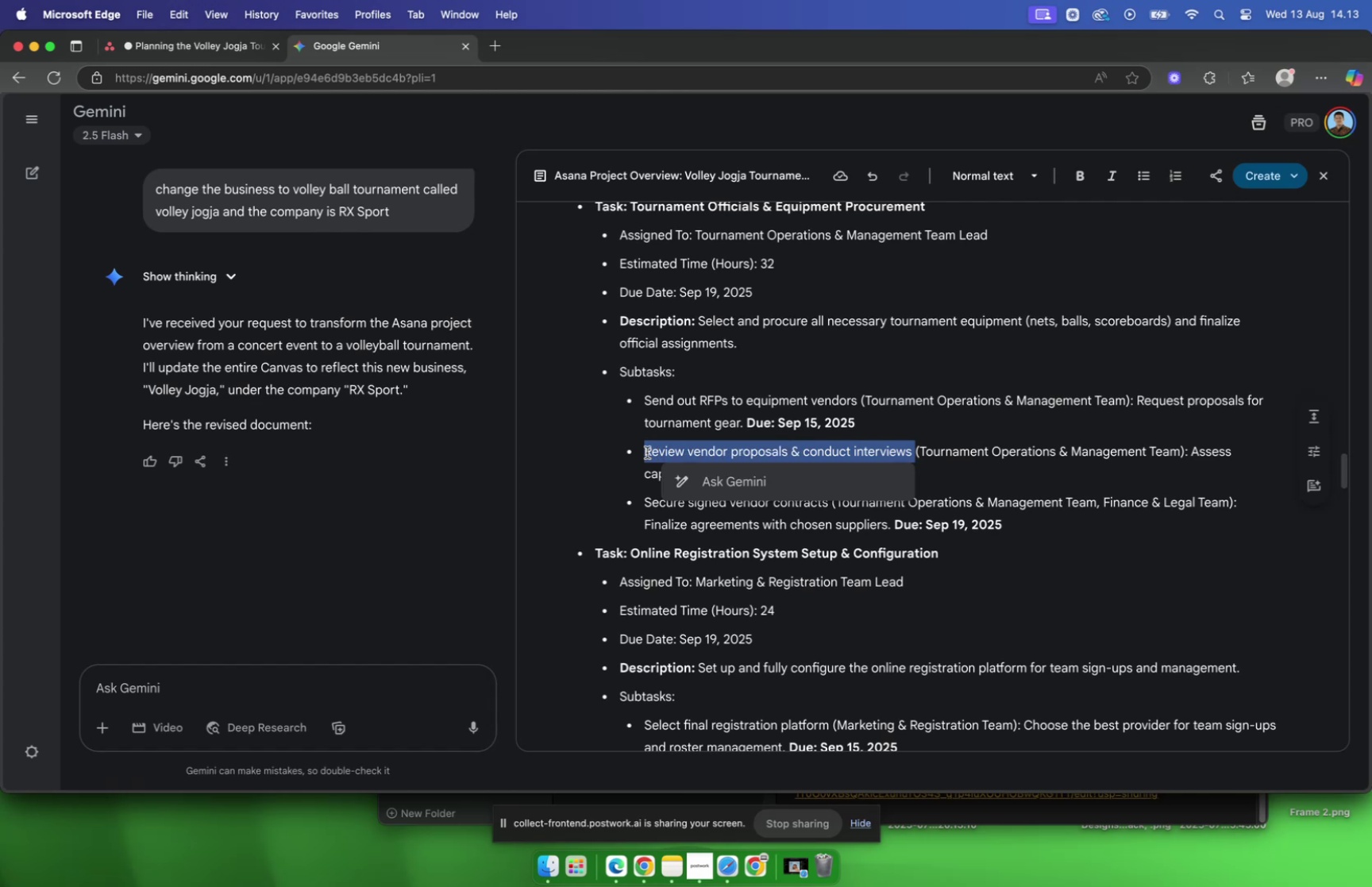 
key(Meta+C)
 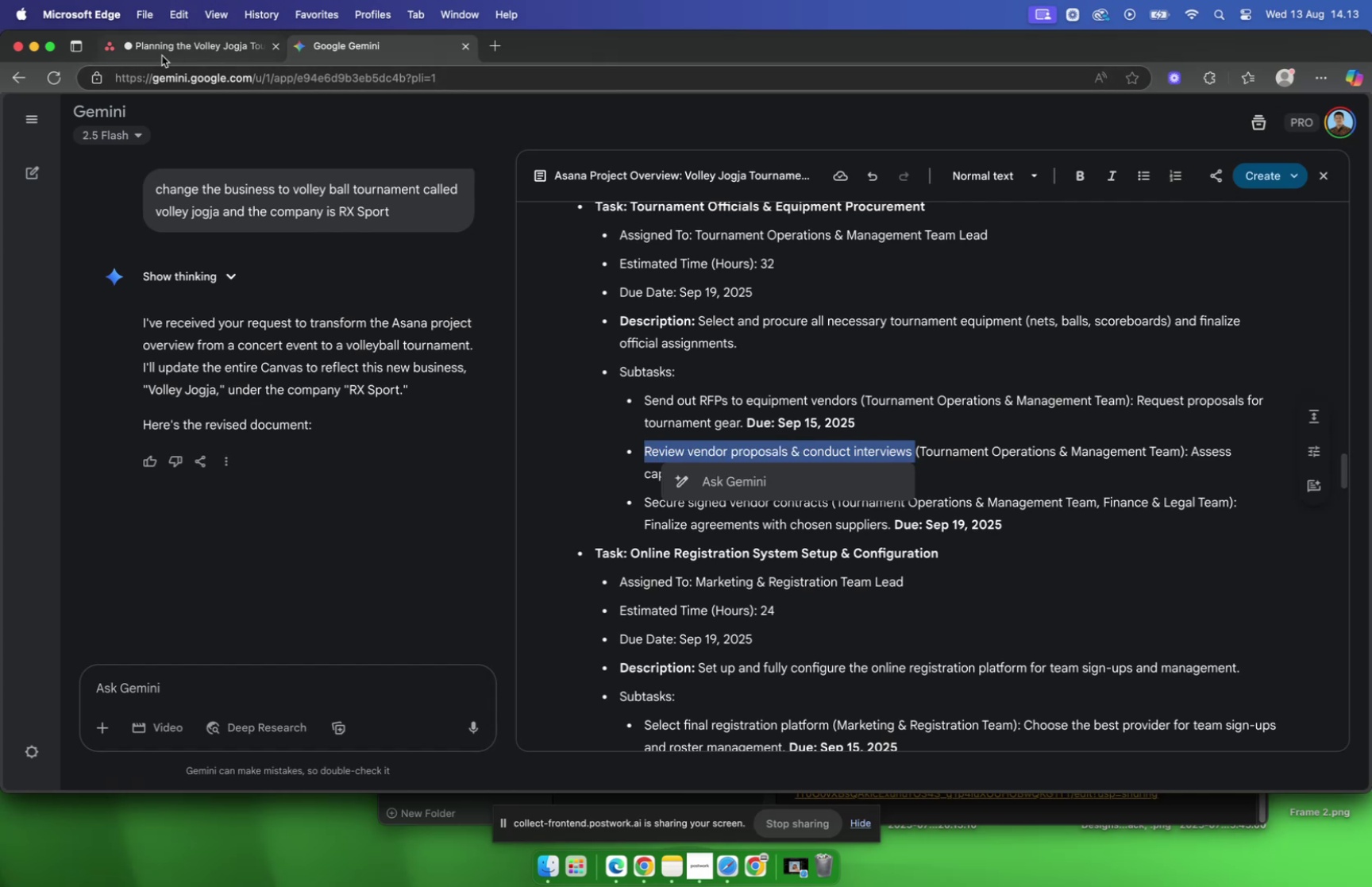 
left_click([162, 49])
 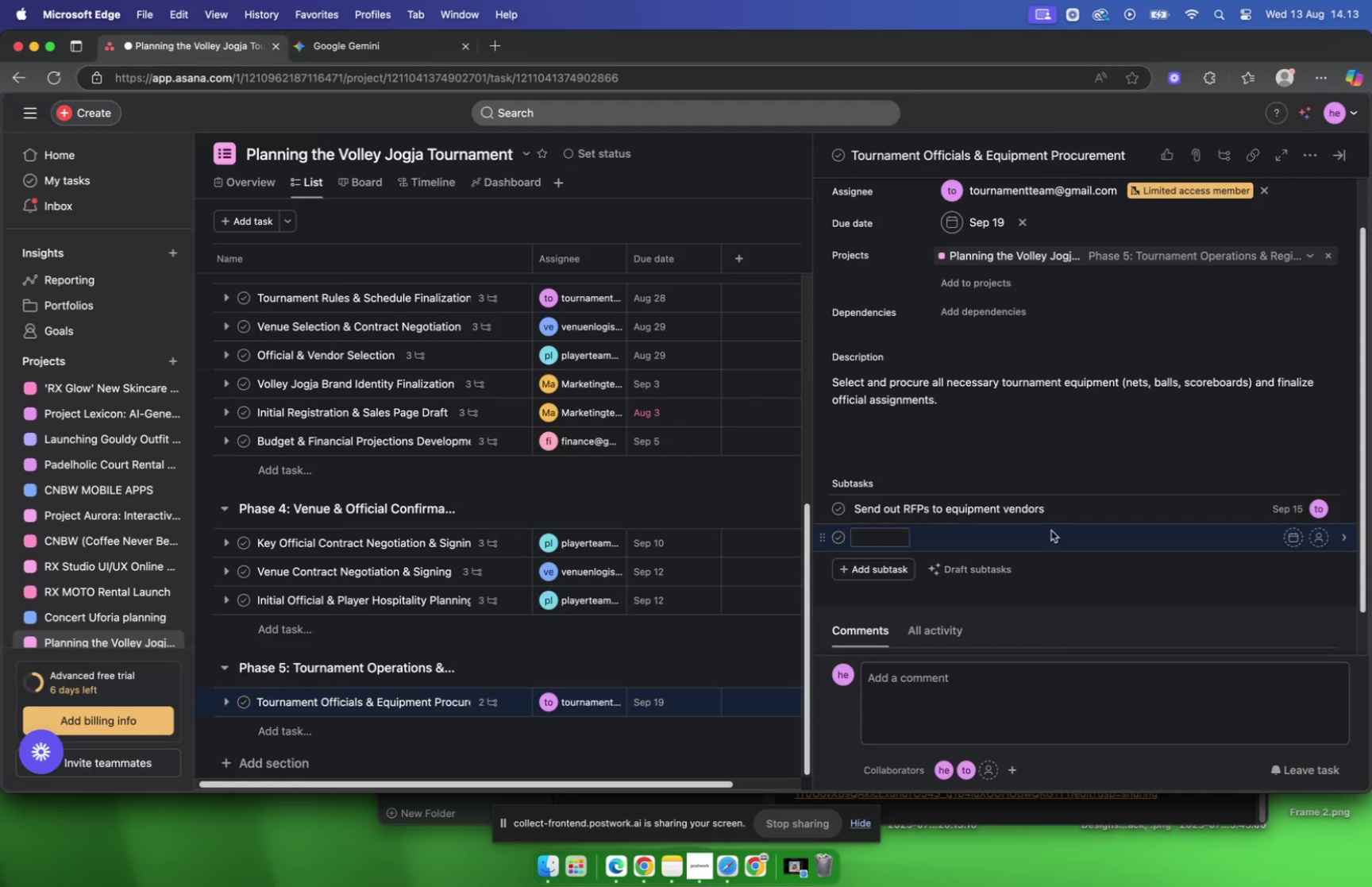 
key(Meta+V)
 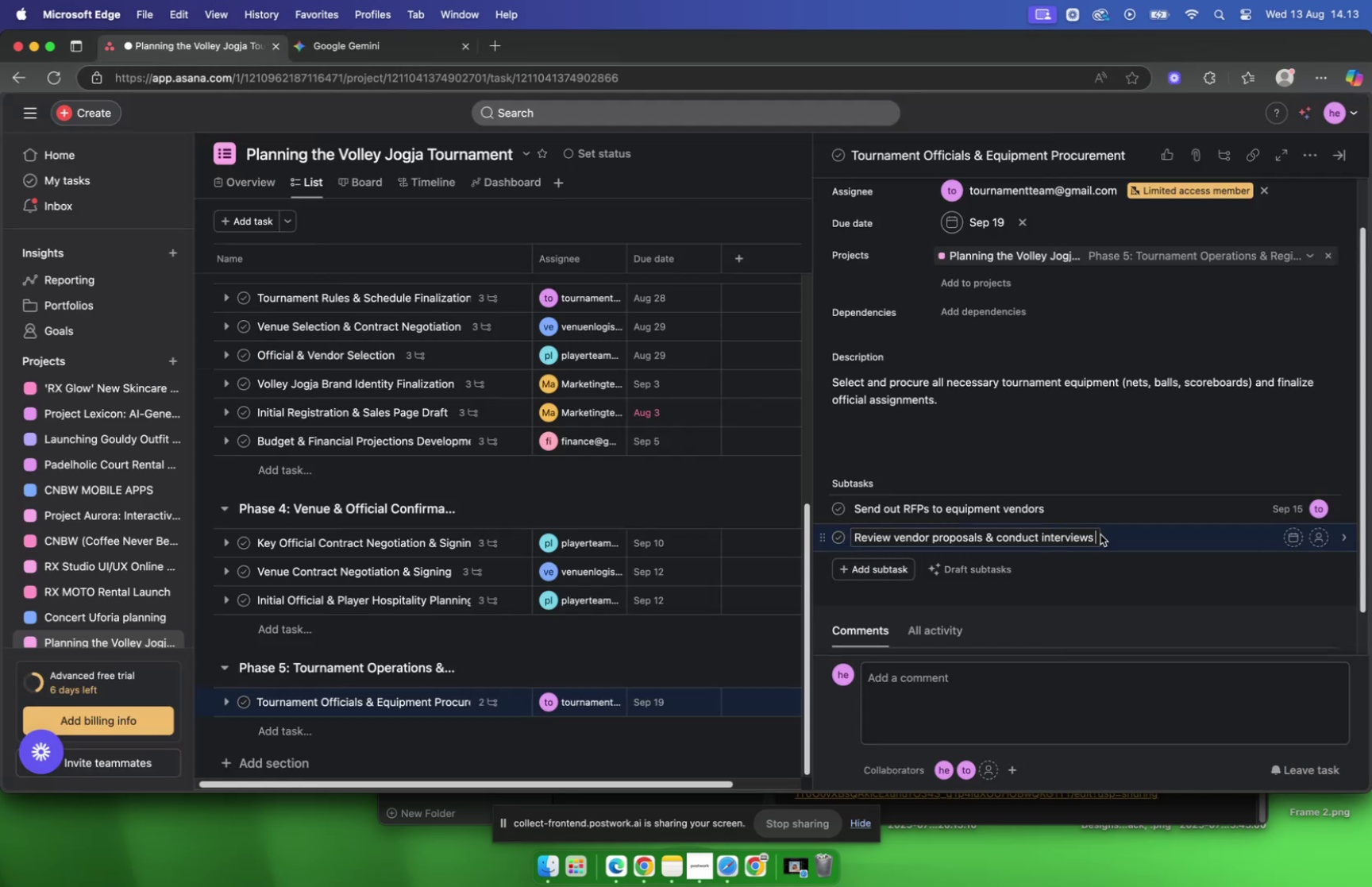 
key(Backspace)
 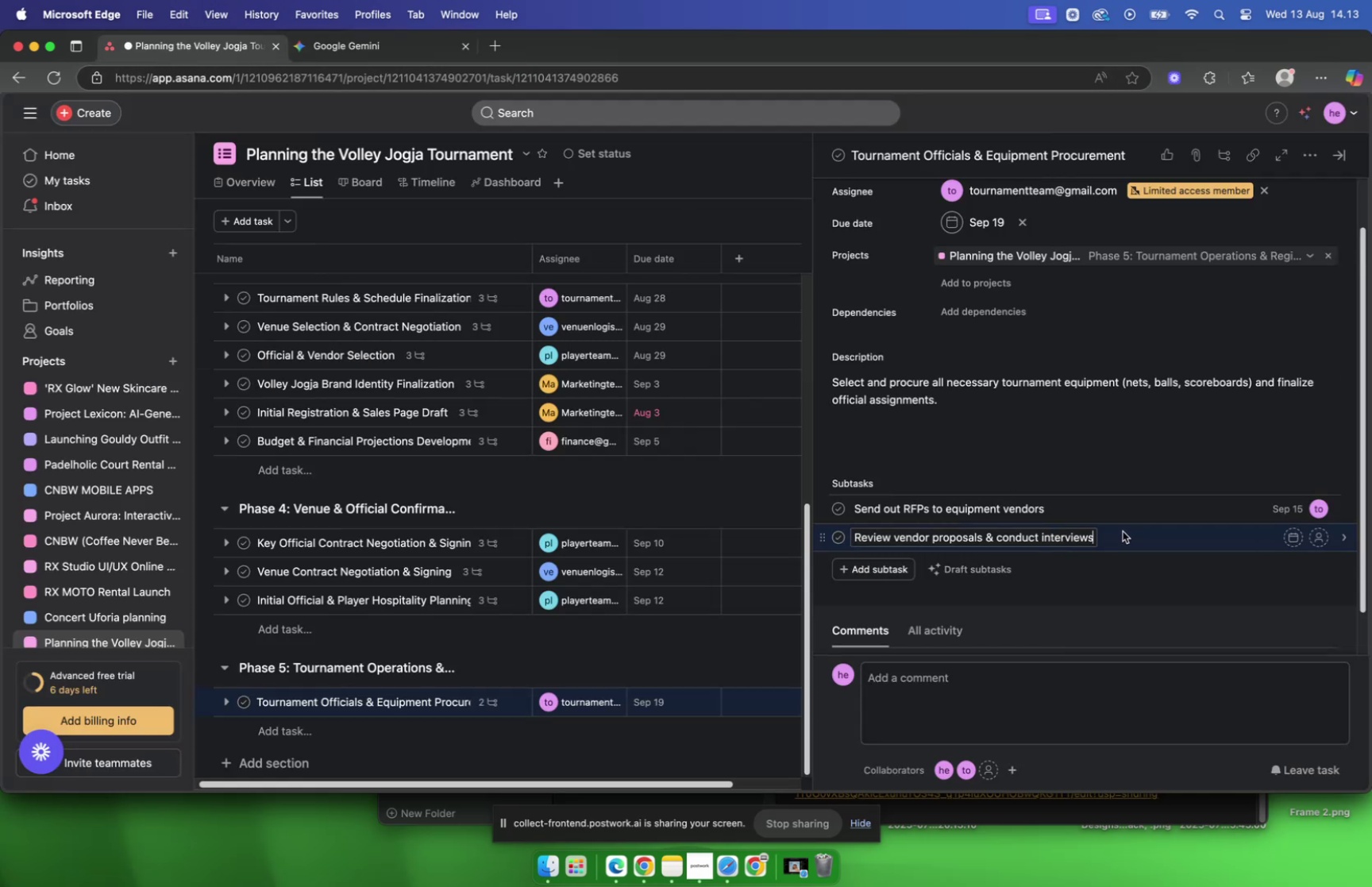 
left_click([1123, 530])
 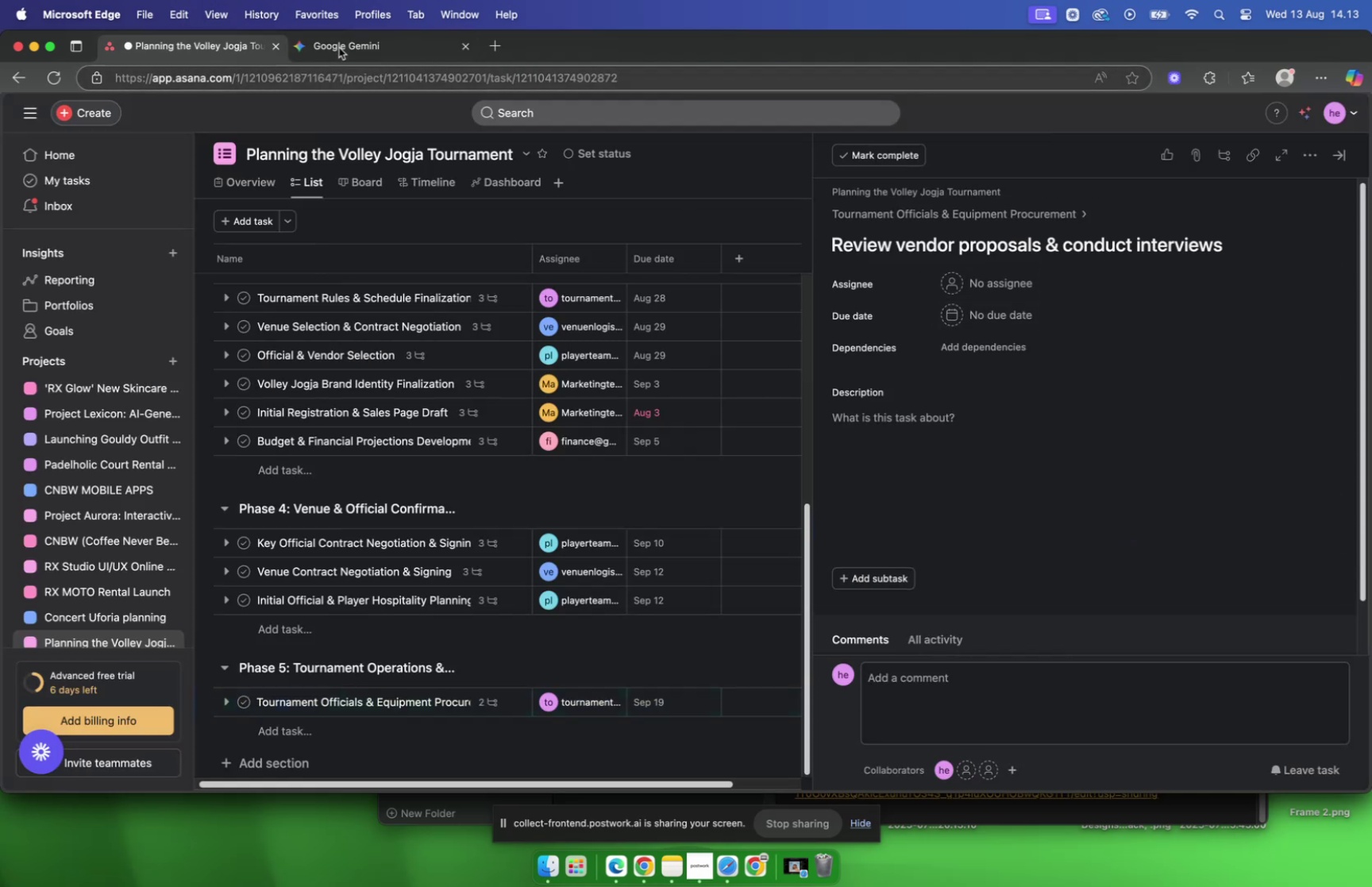 
left_click([341, 44])
 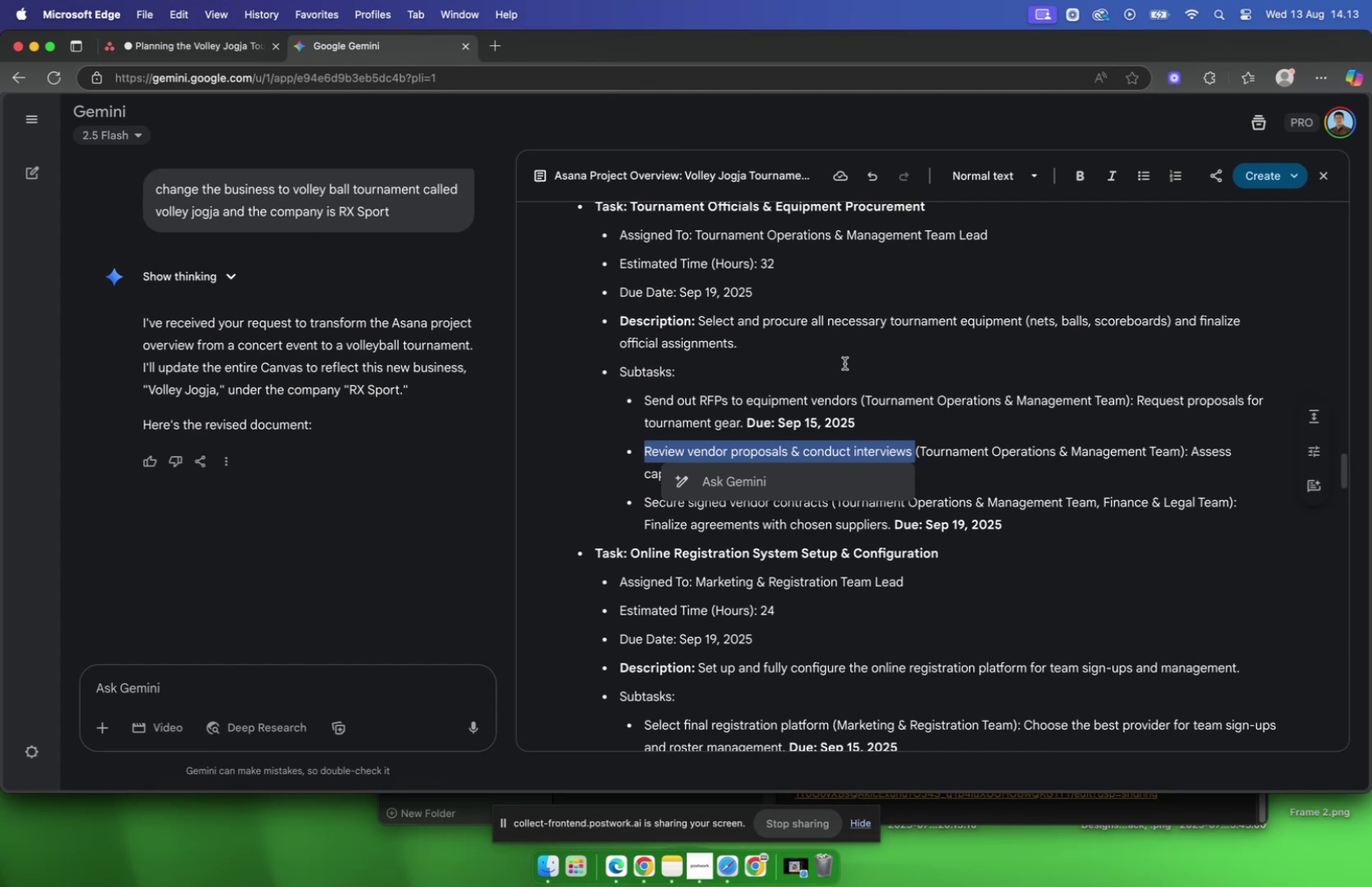 
left_click([845, 360])
 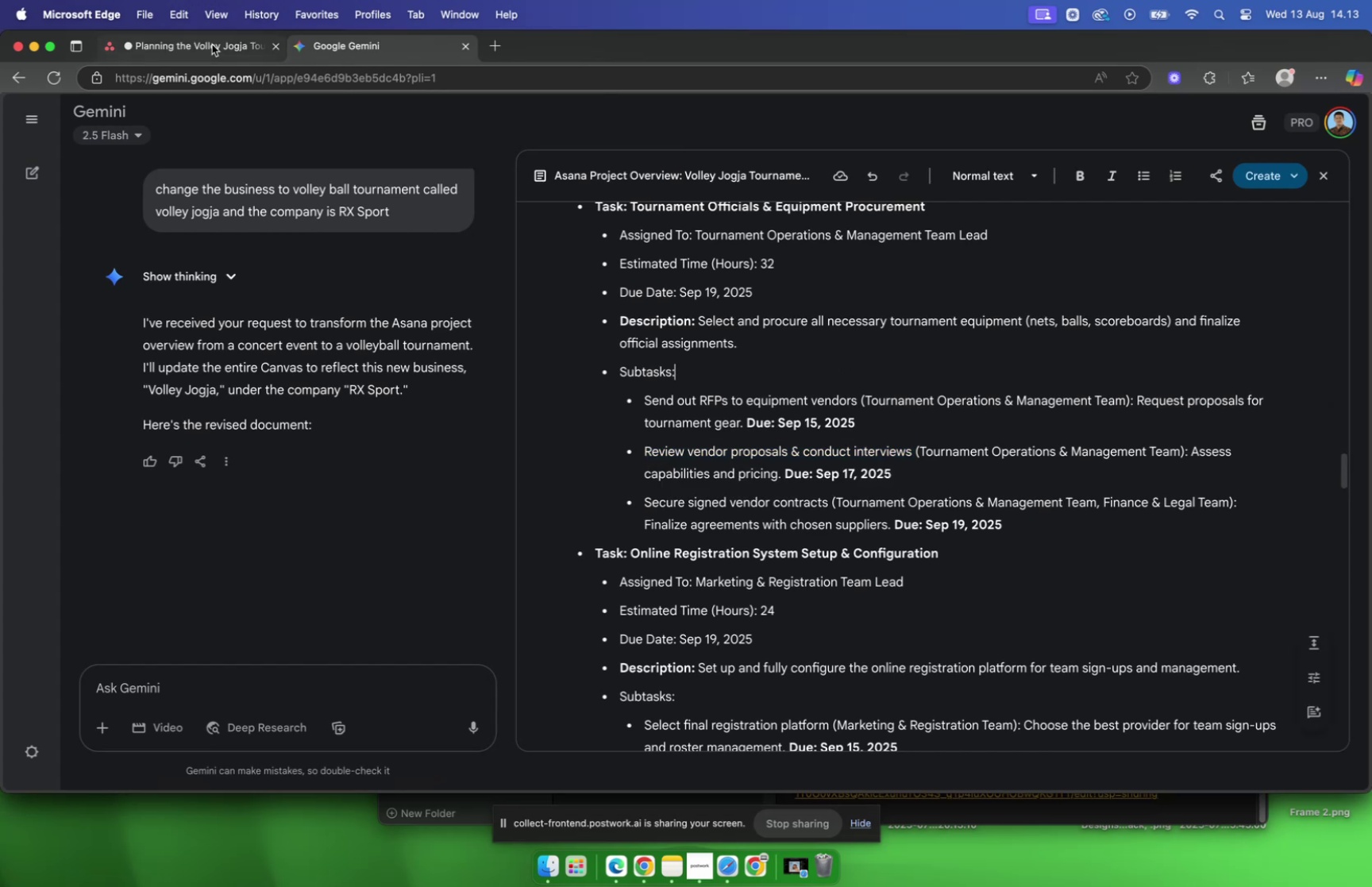 
left_click([210, 44])
 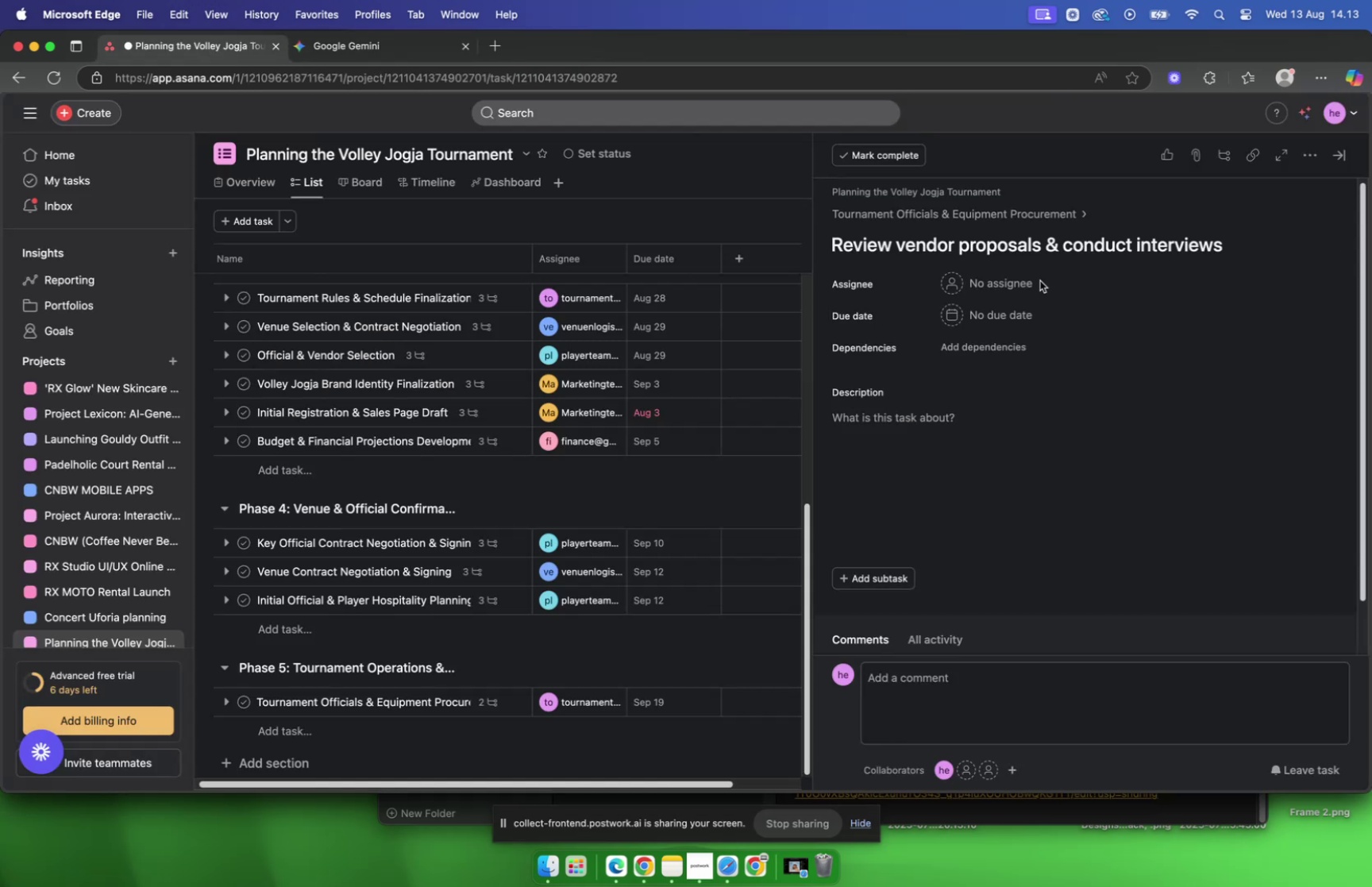 
left_click([1040, 280])
 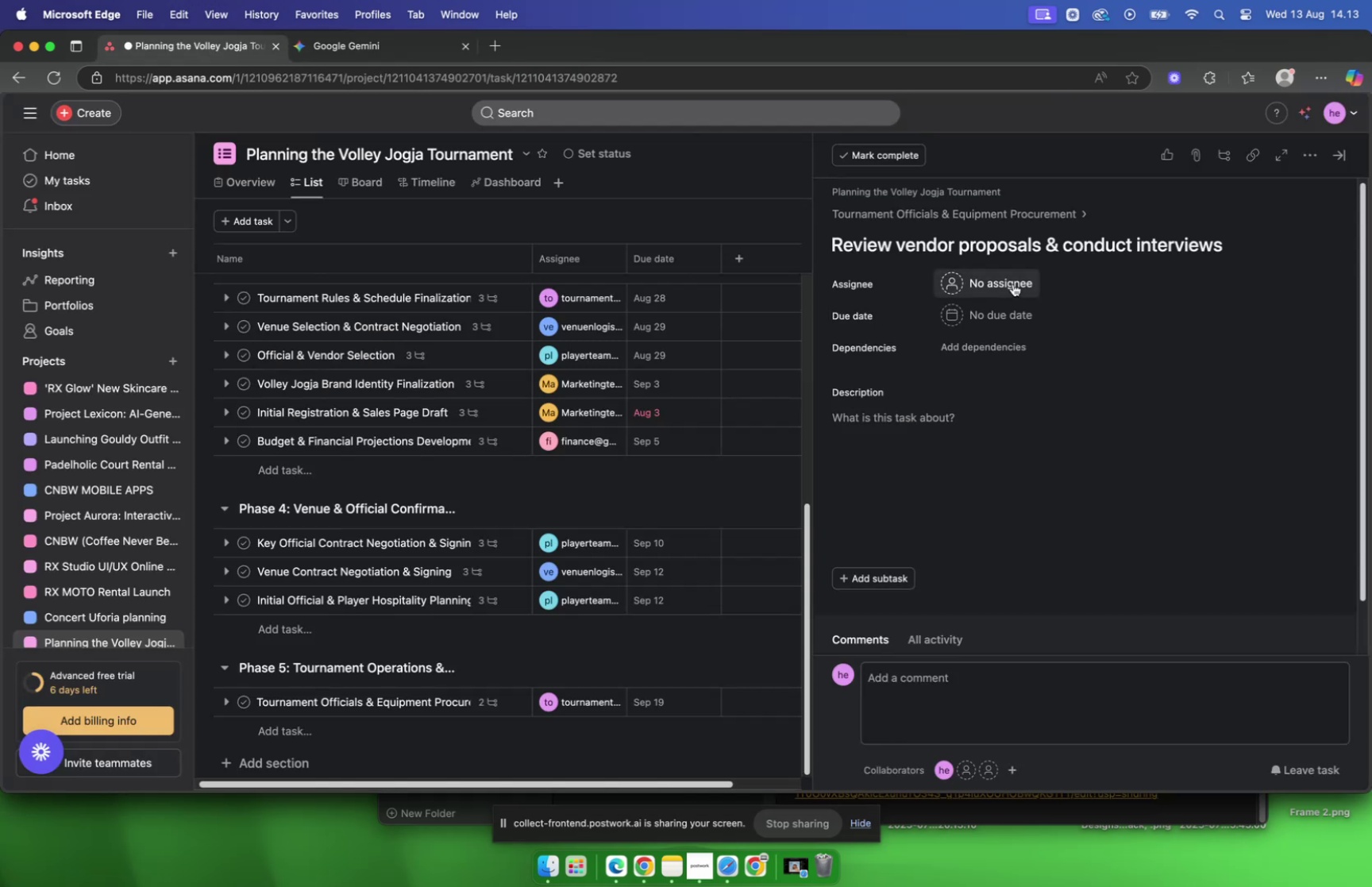 
left_click([1013, 283])
 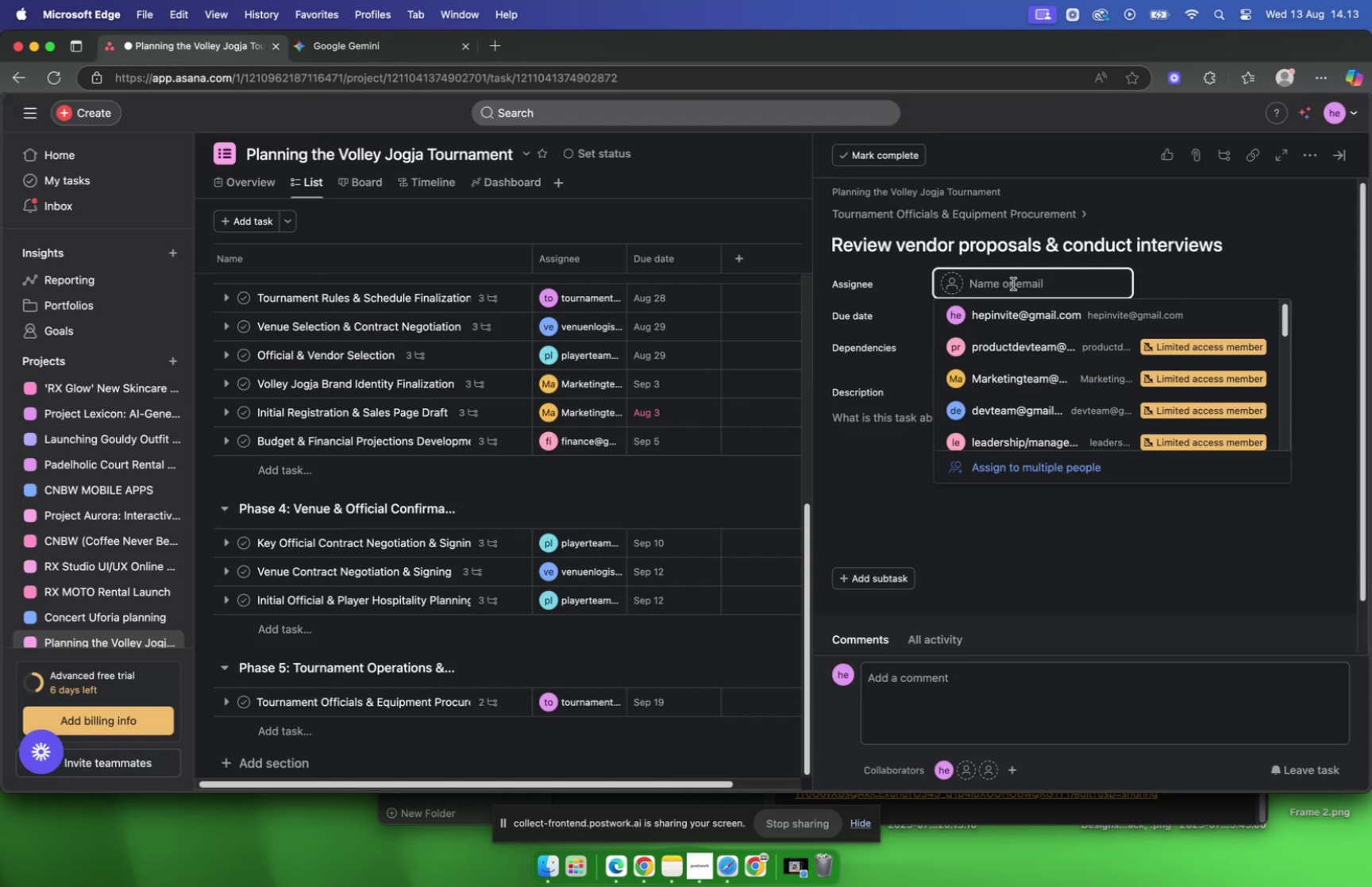 
type(tour)
 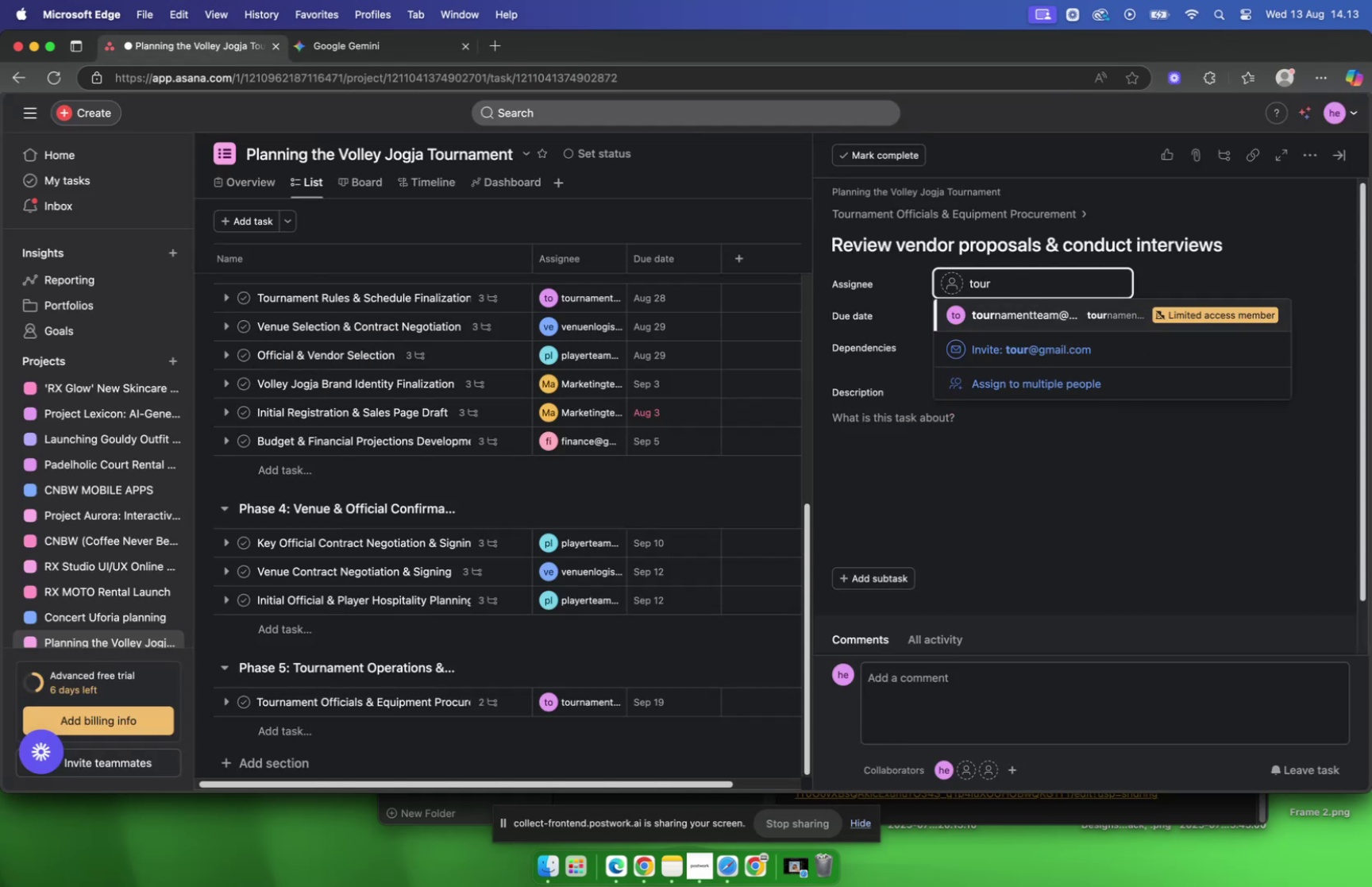 
key(Enter)
 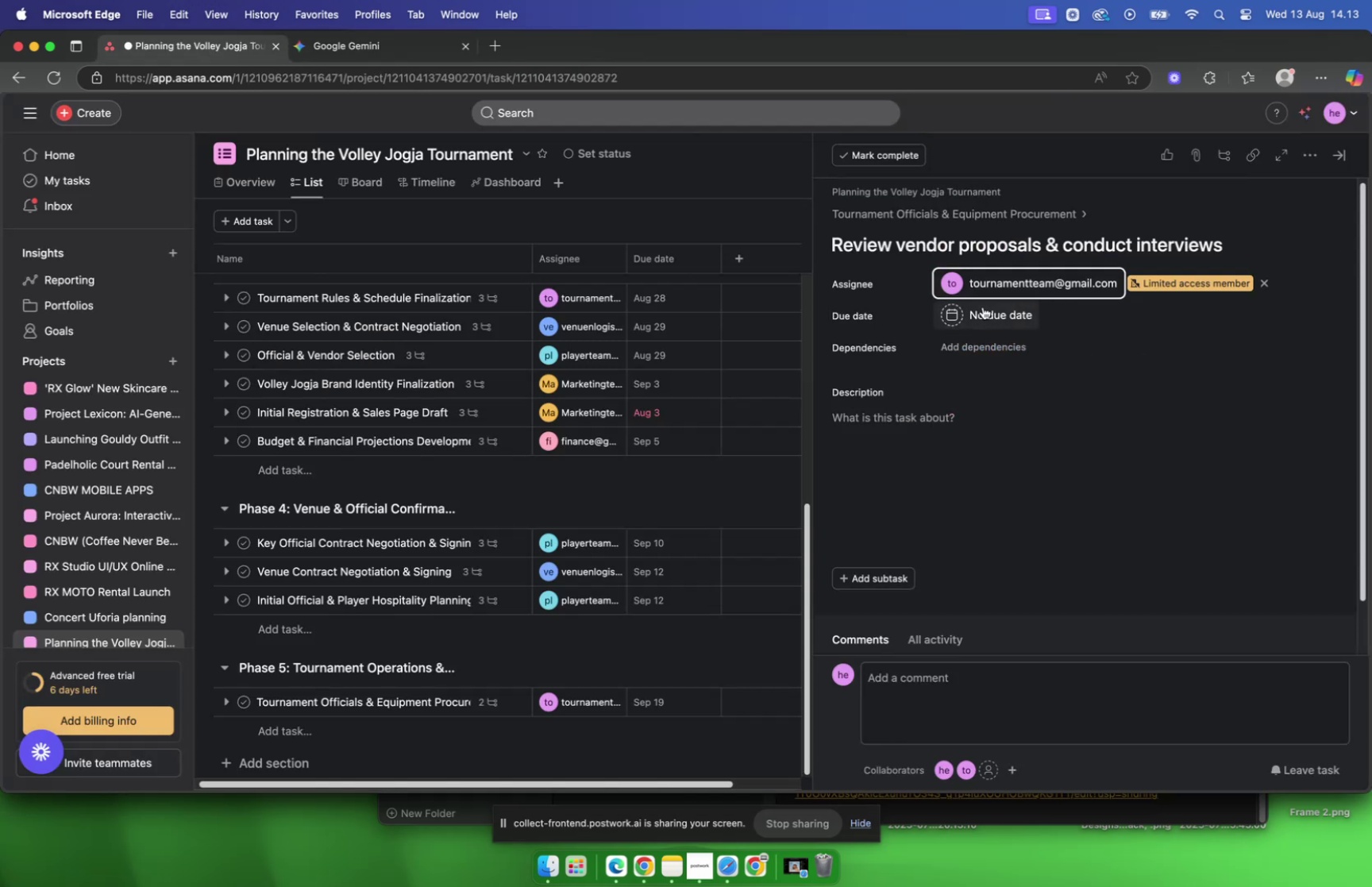 
left_click([983, 306])
 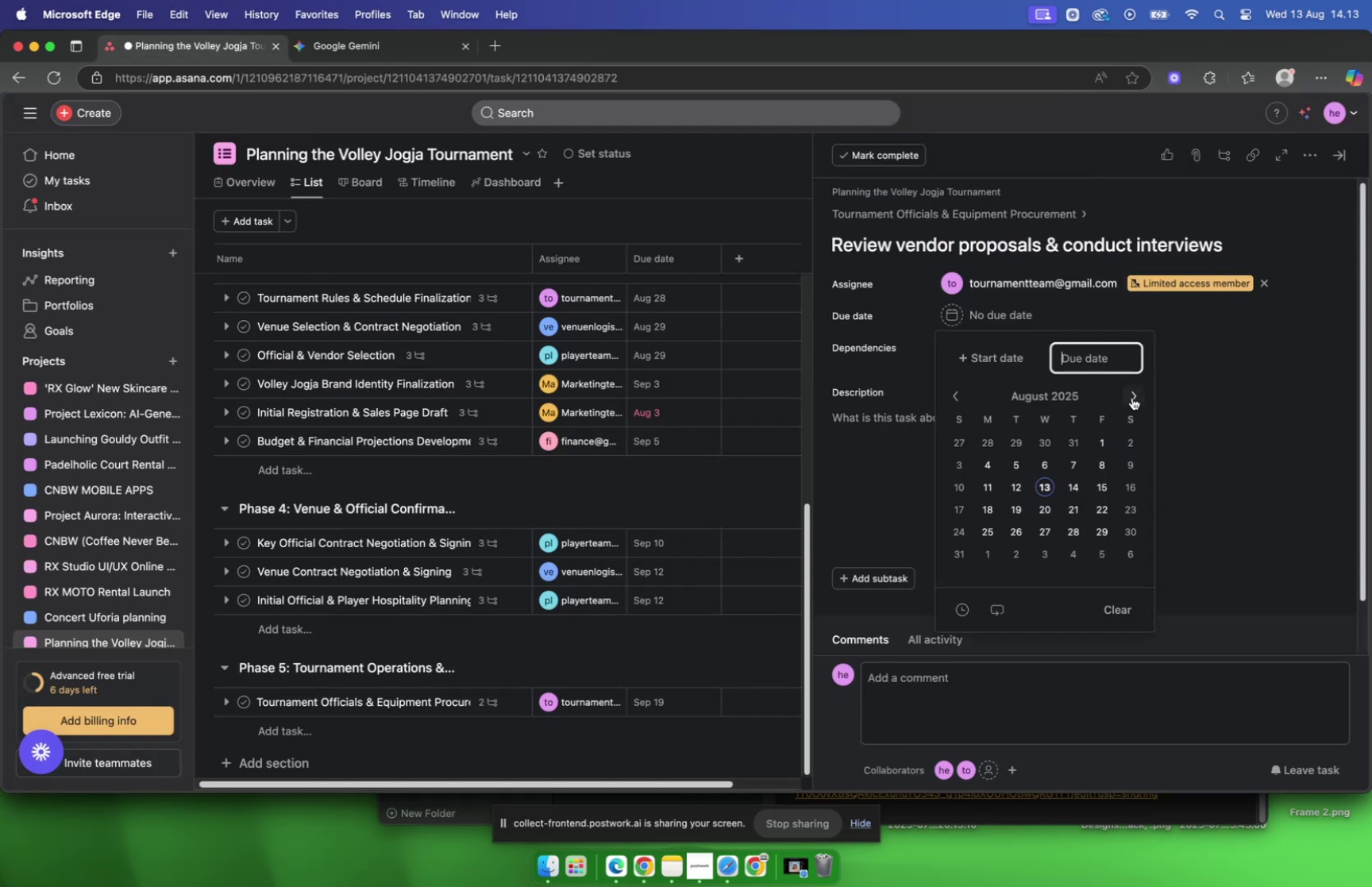 
left_click([1132, 397])
 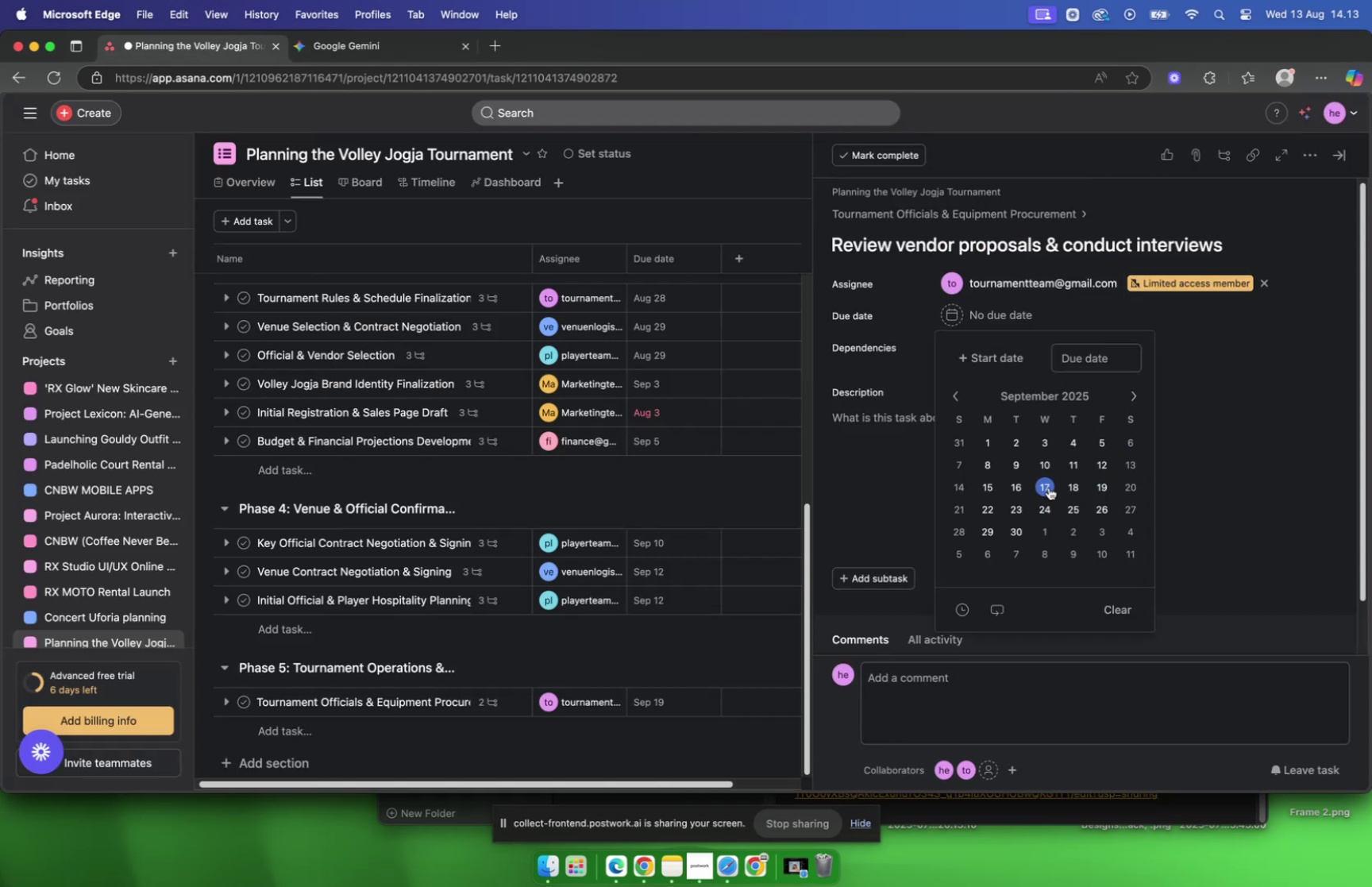 
left_click([1049, 487])
 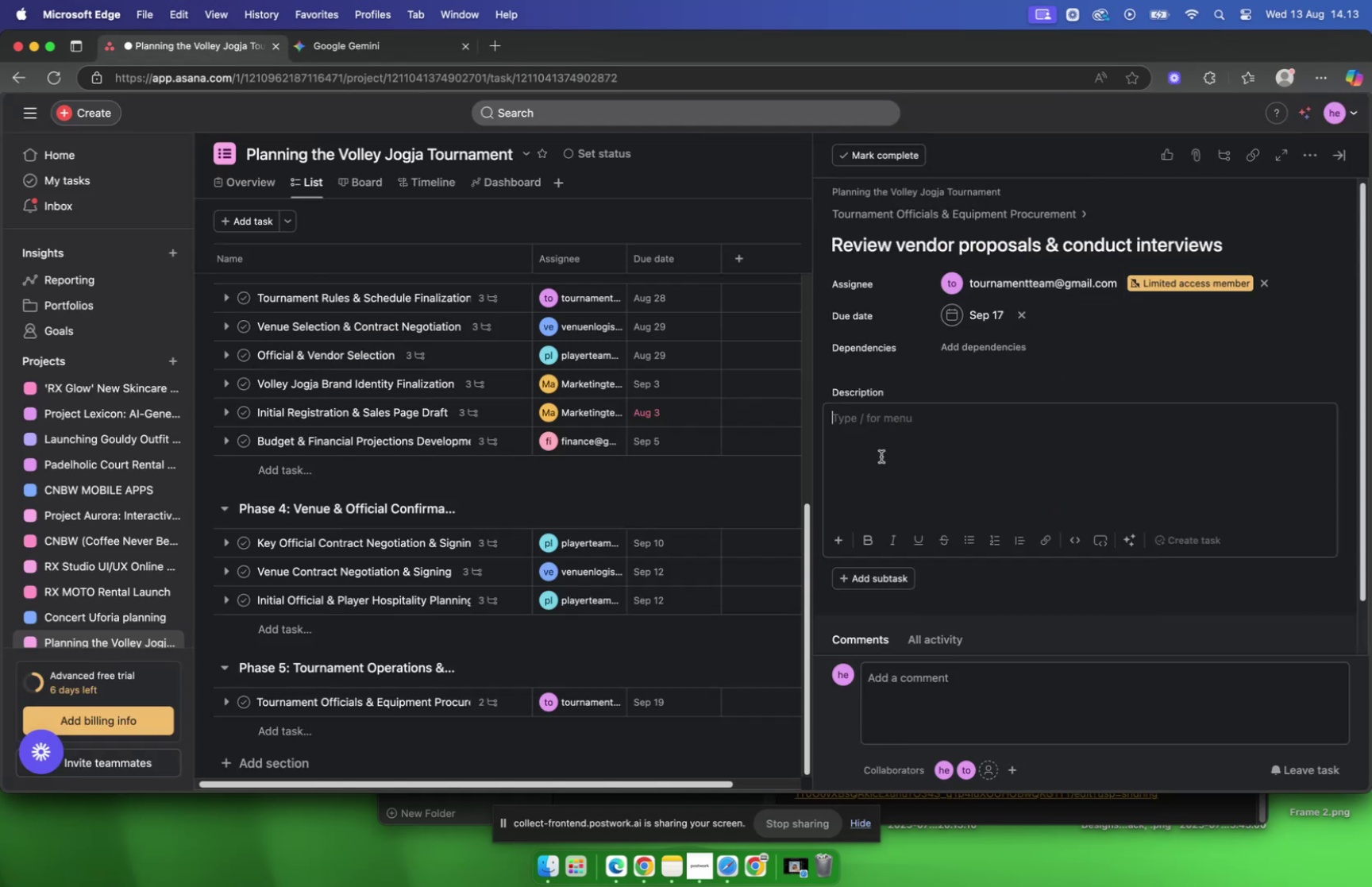 
left_click([881, 456])
 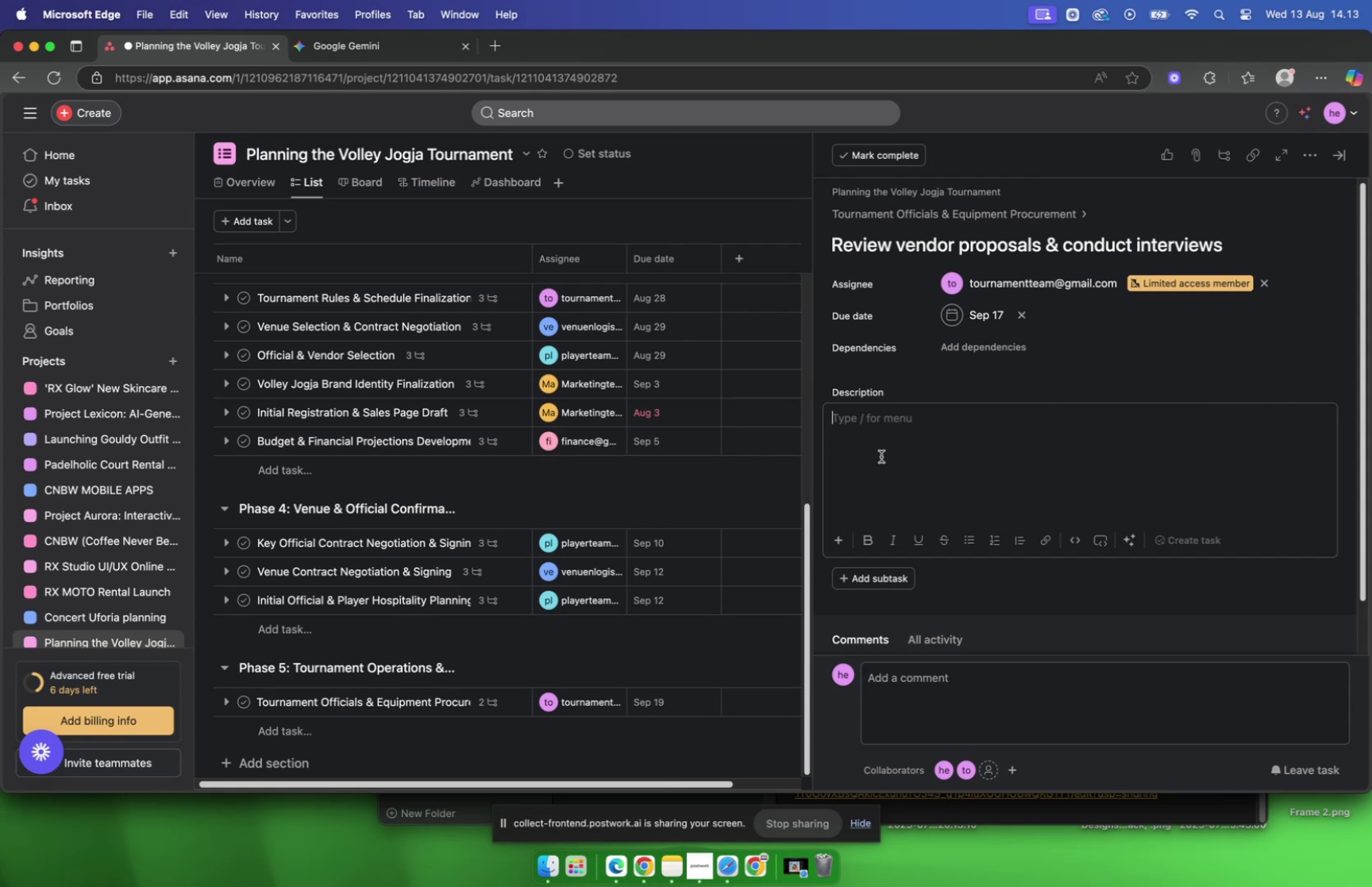 
wait(17.99)
 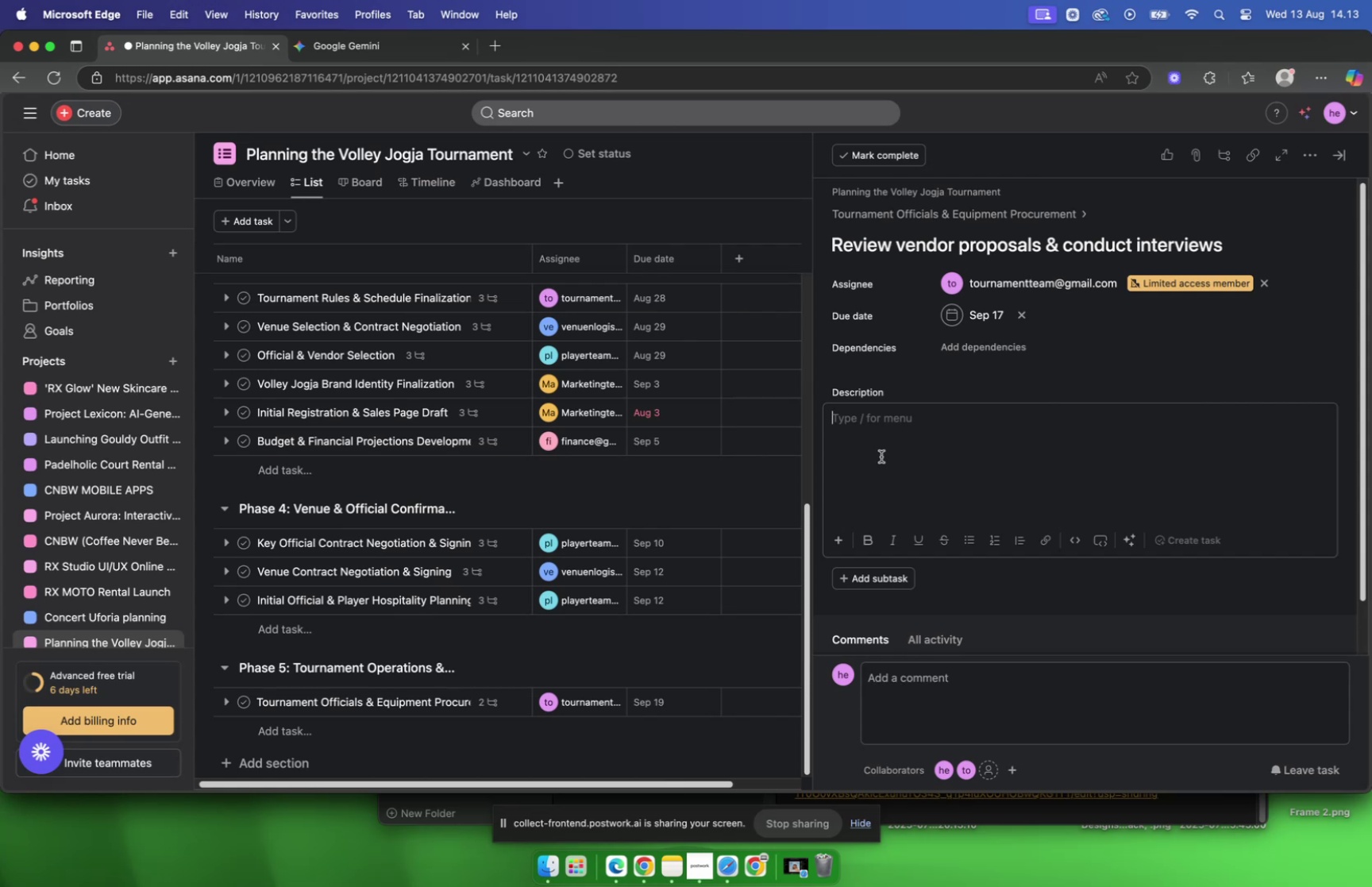 
left_click([357, 56])
 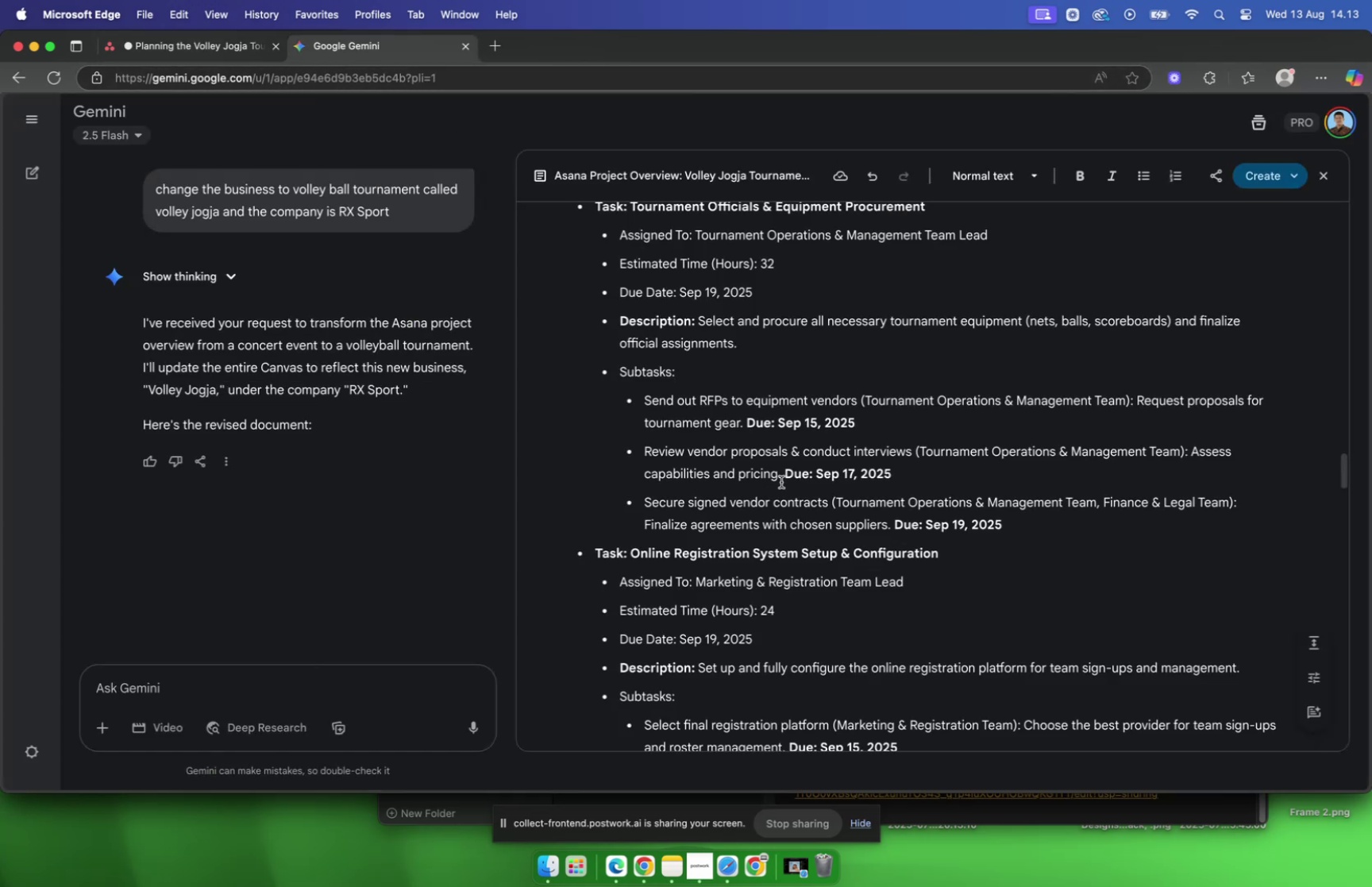 
left_click_drag(start_coordinate=[781, 480], to_coordinate=[1193, 459])
 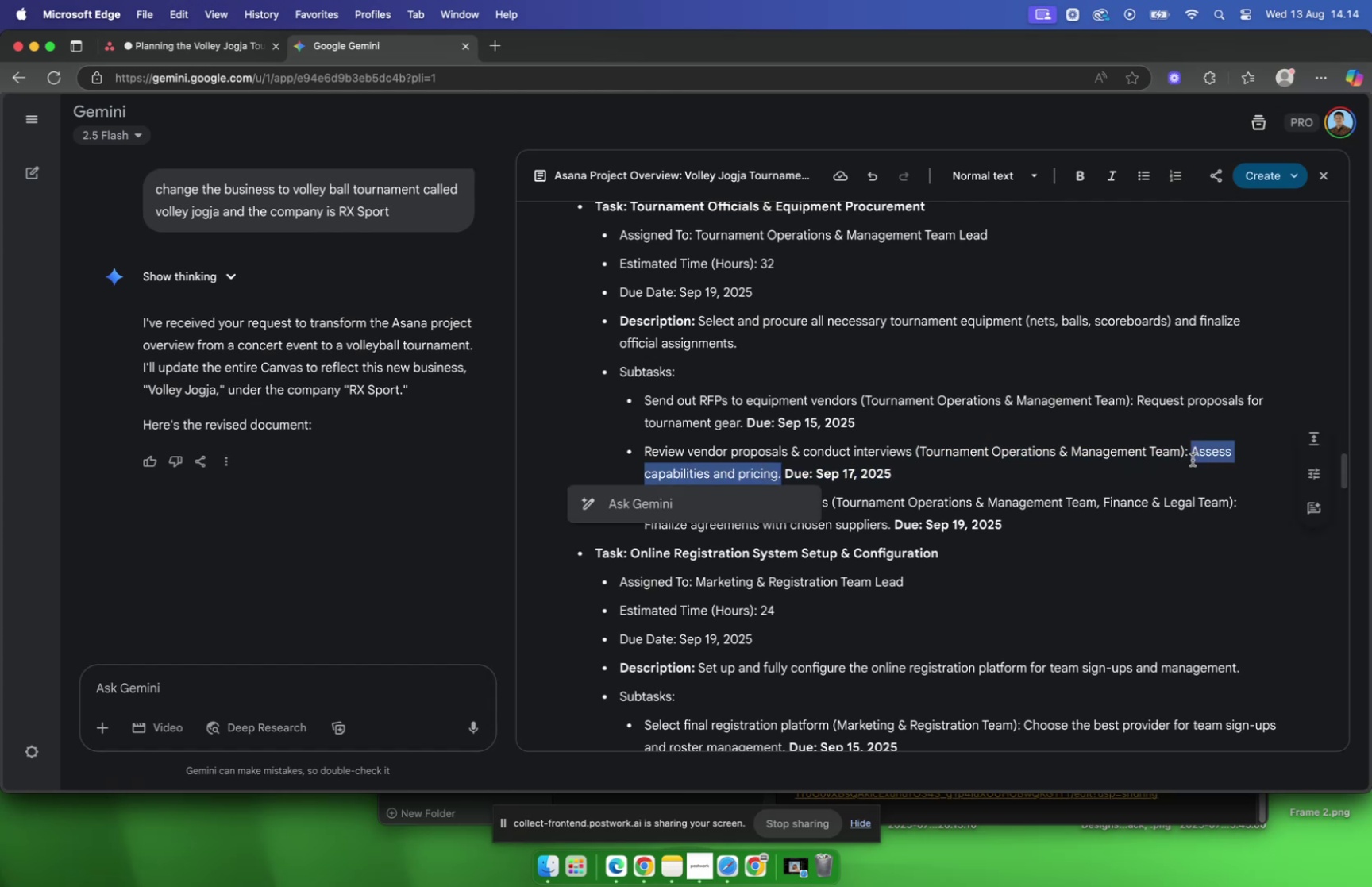 
key(Meta+C)
 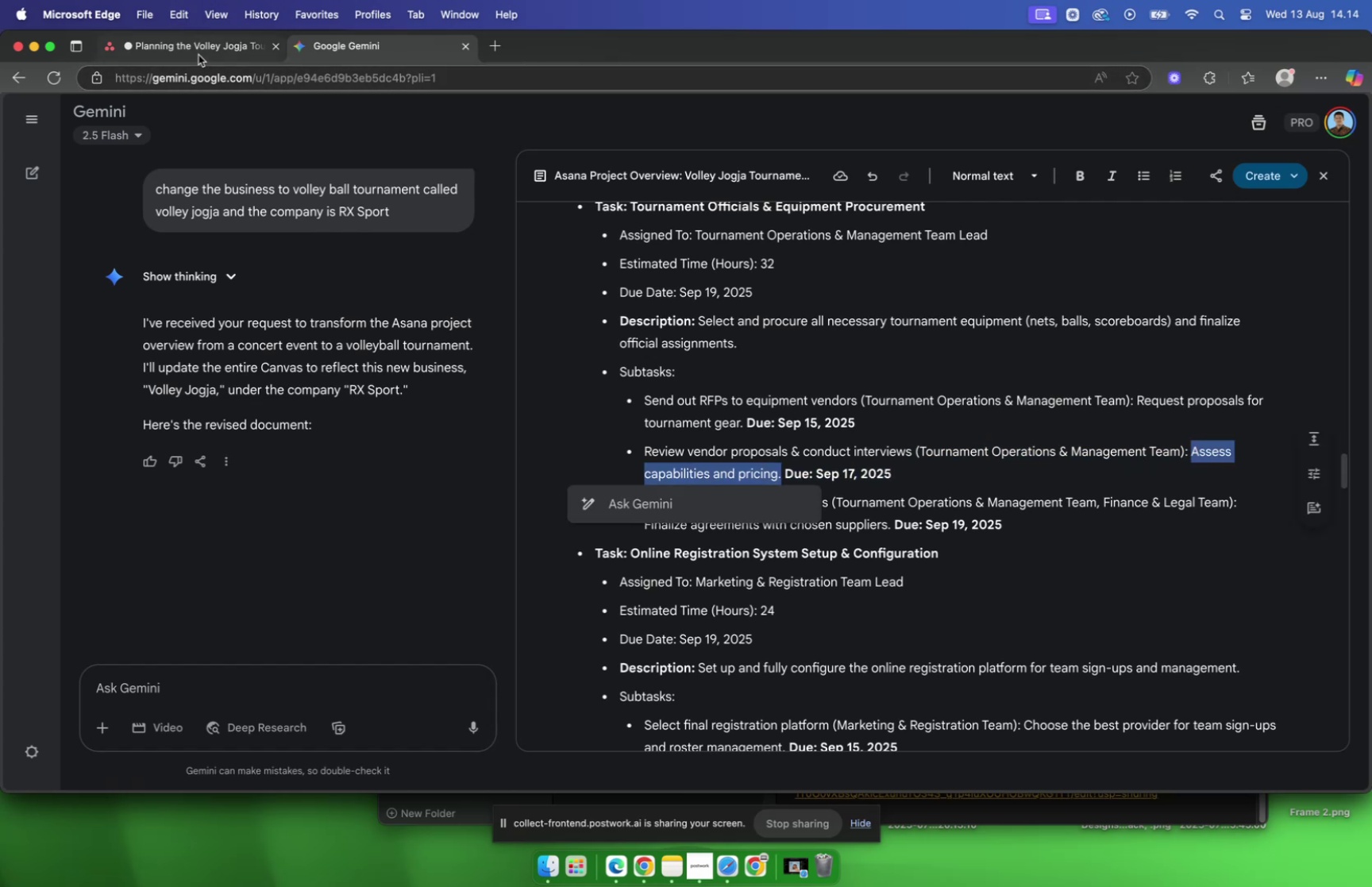 
left_click([198, 55])
 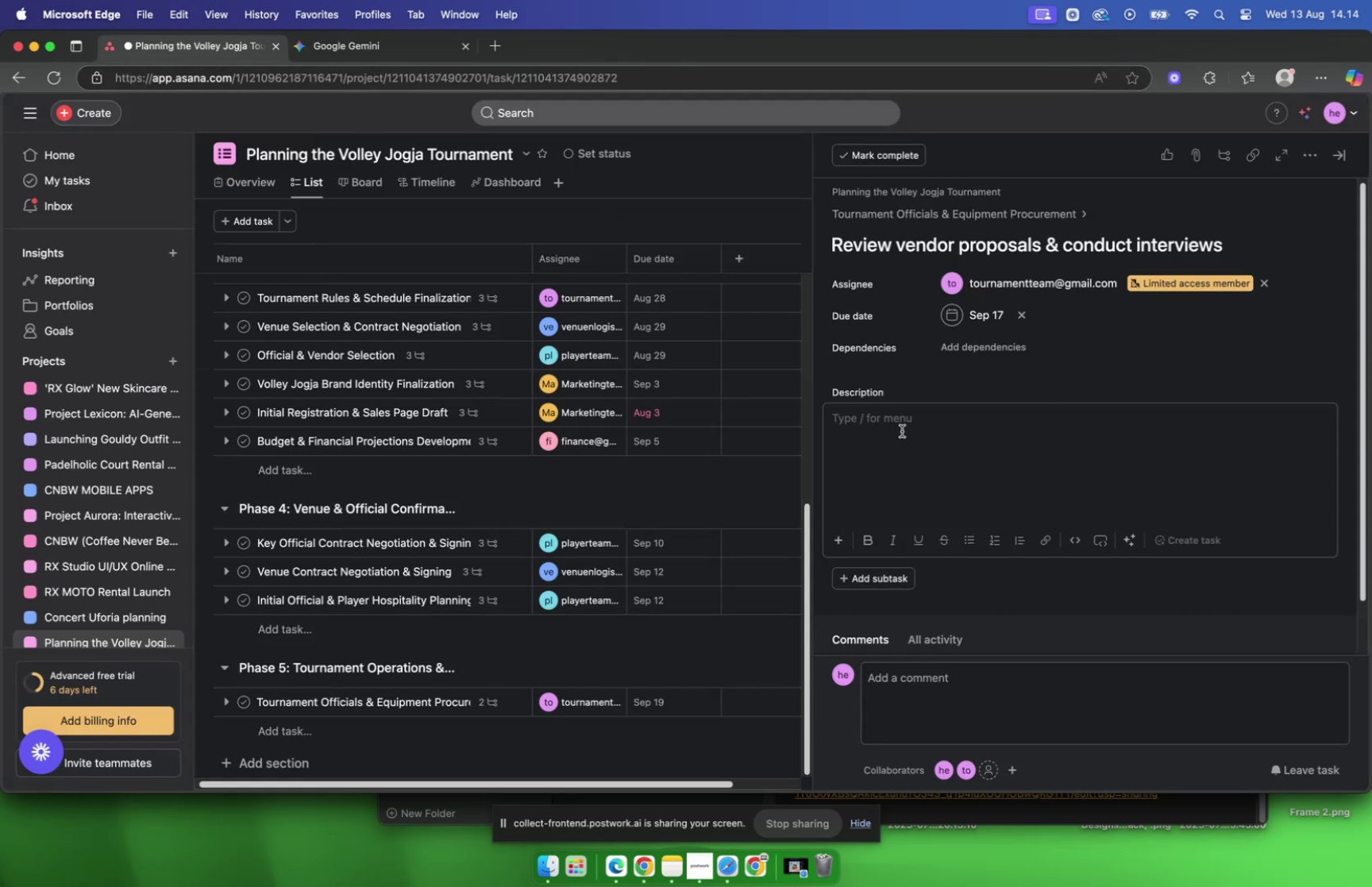 
left_click([902, 430])
 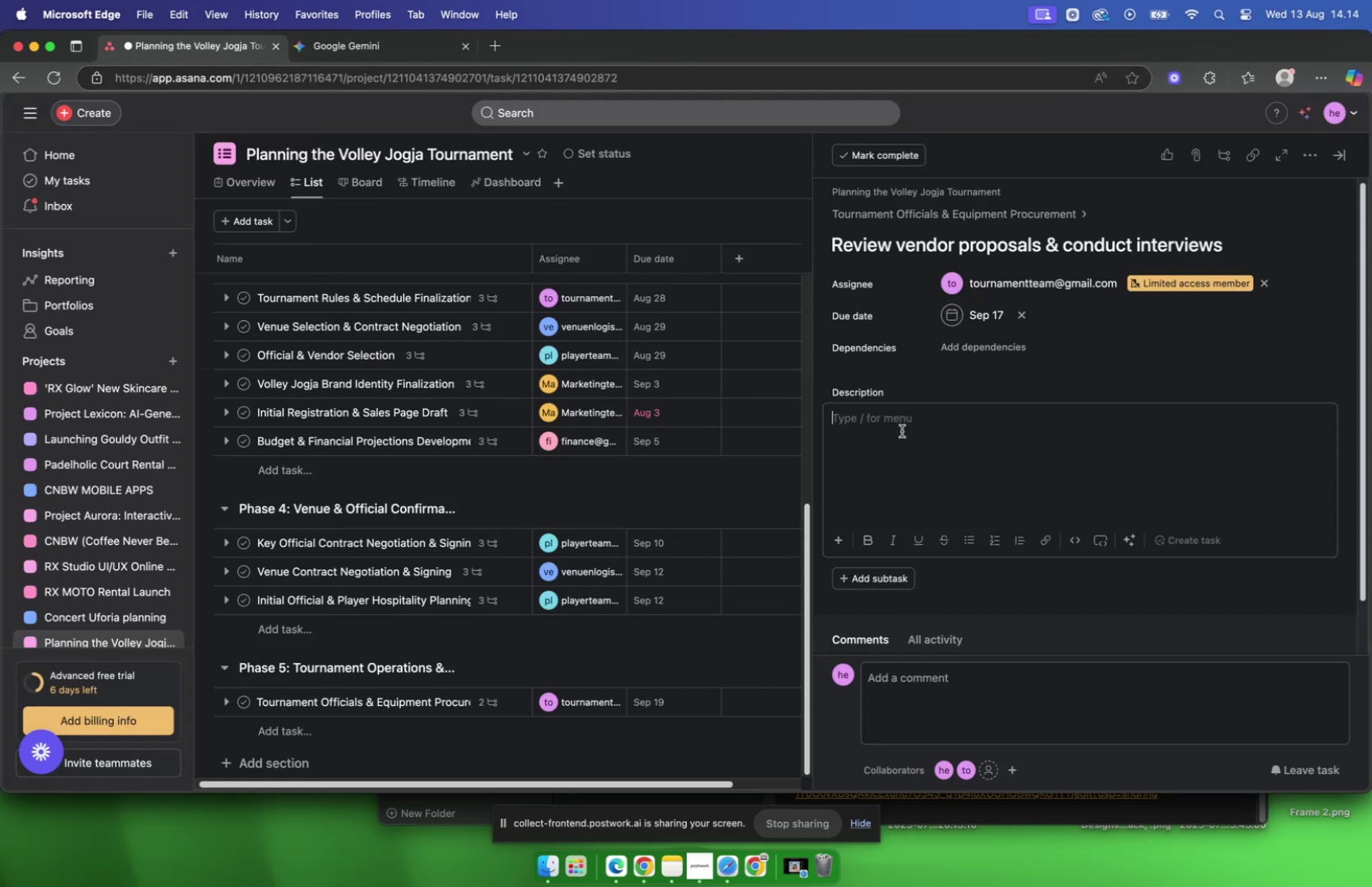 
key(Meta+CommandLeft)
 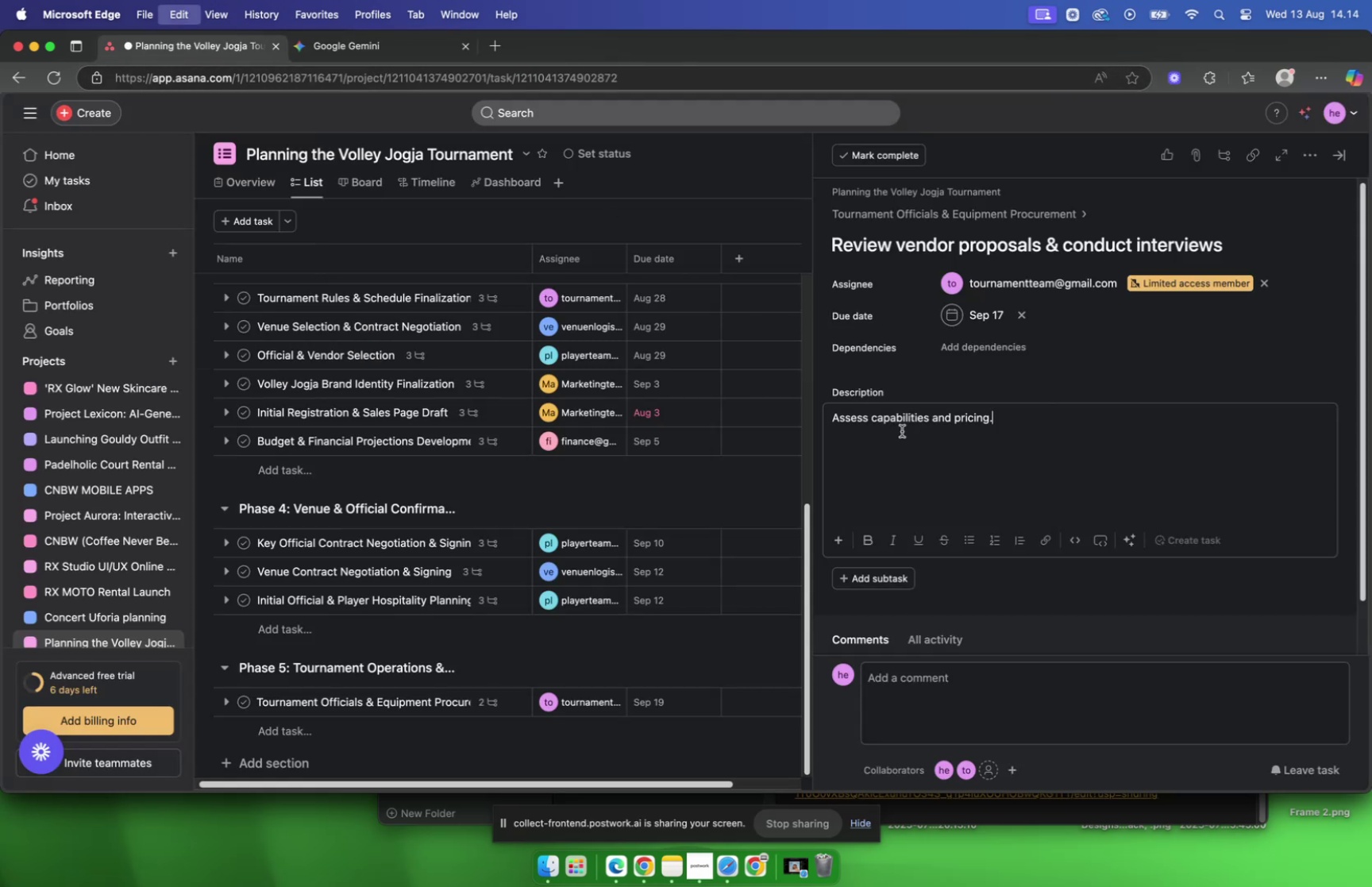 
key(Meta+V)
 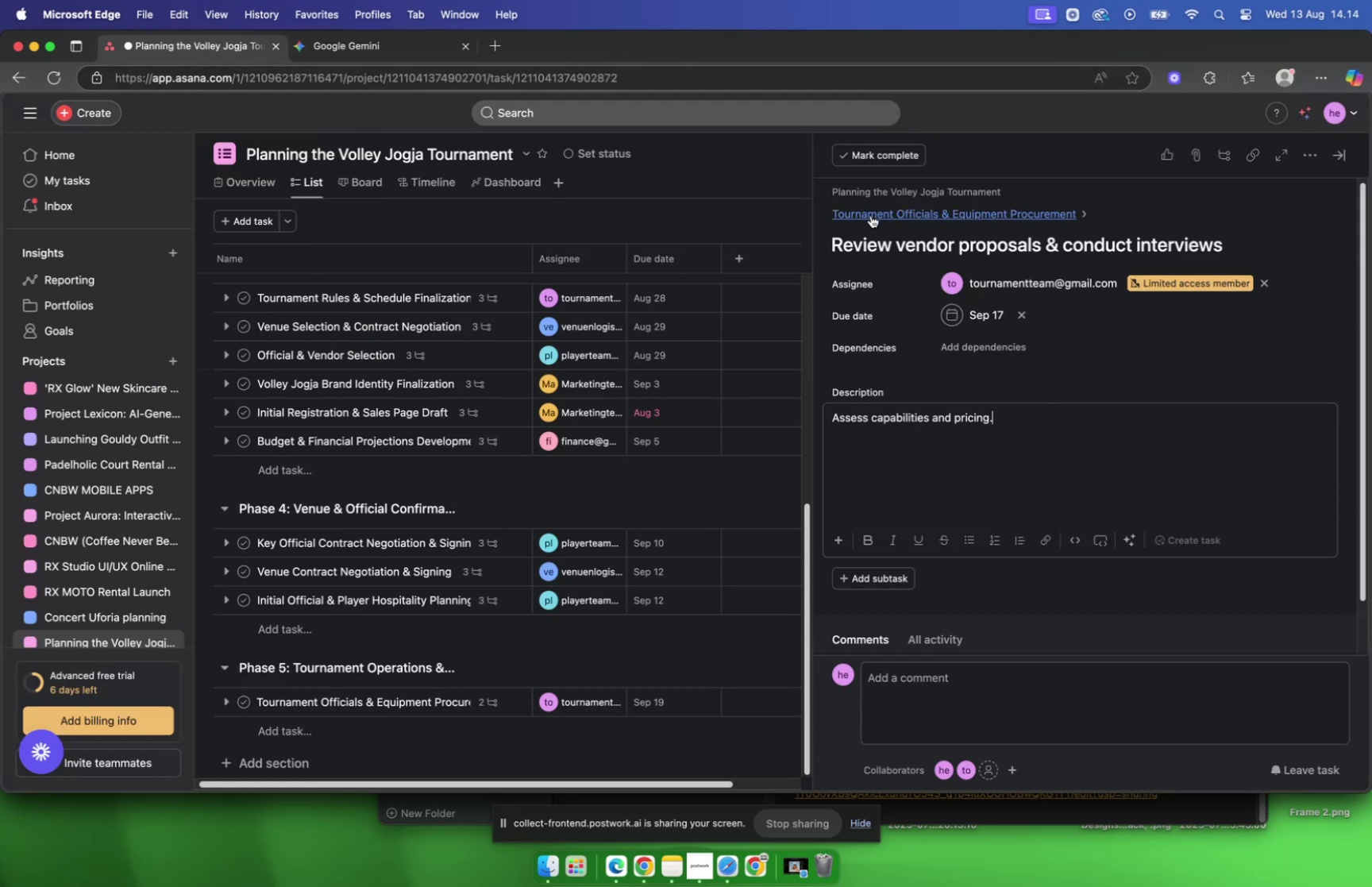 
left_click([871, 216])
 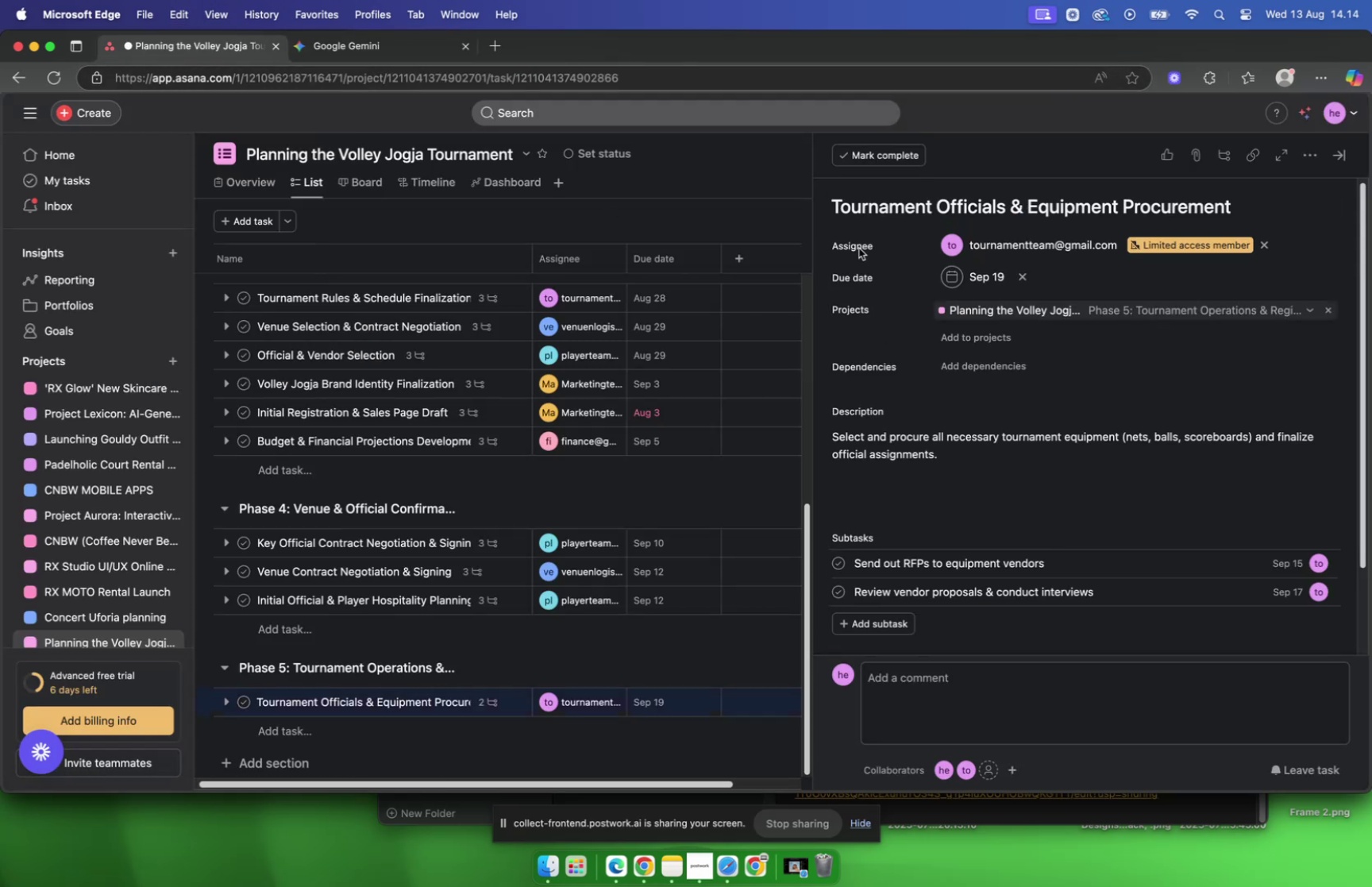 
scroll: coordinate [859, 248], scroll_direction: down, amount: 5.0
 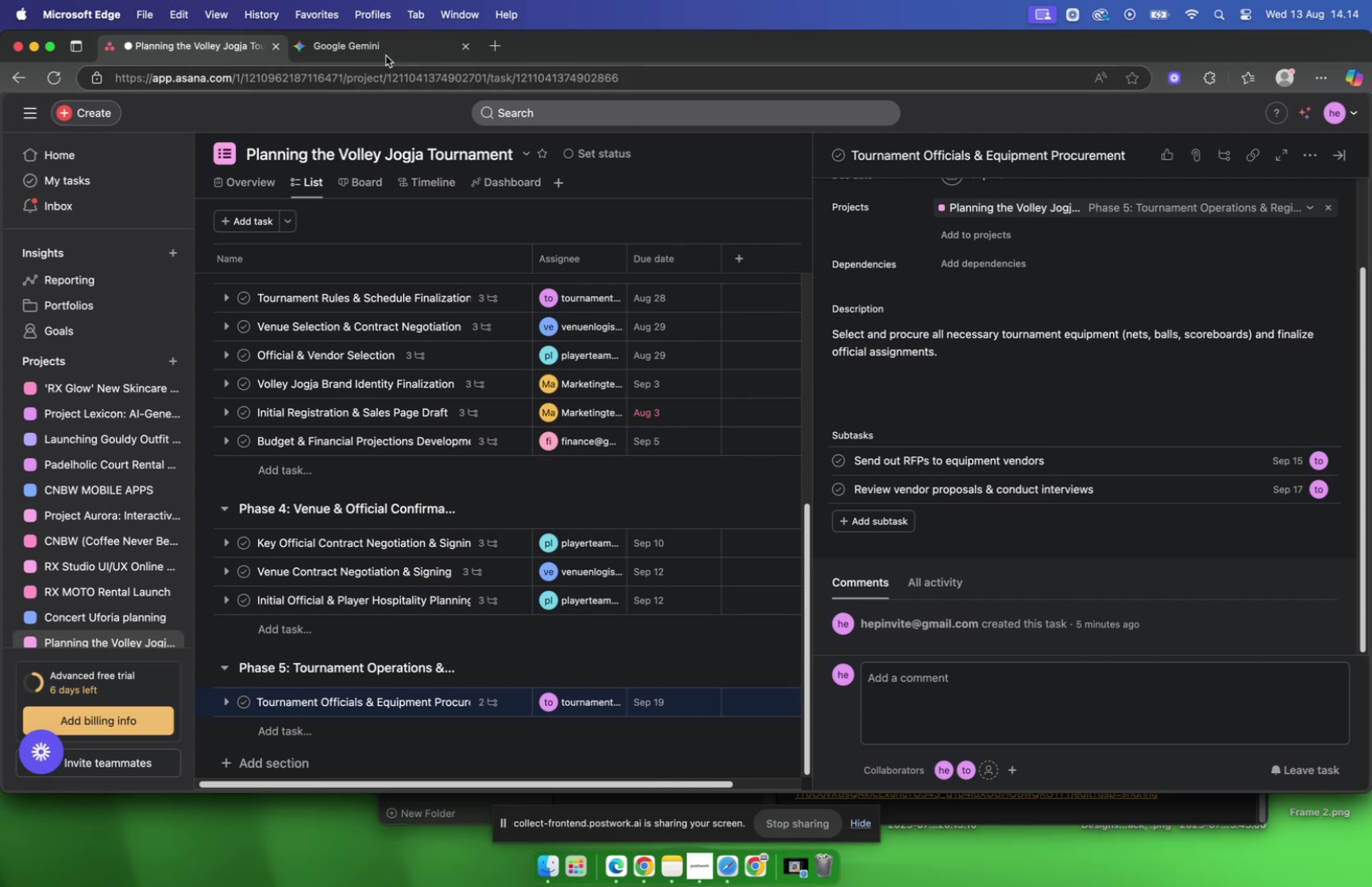 
left_click([380, 46])
 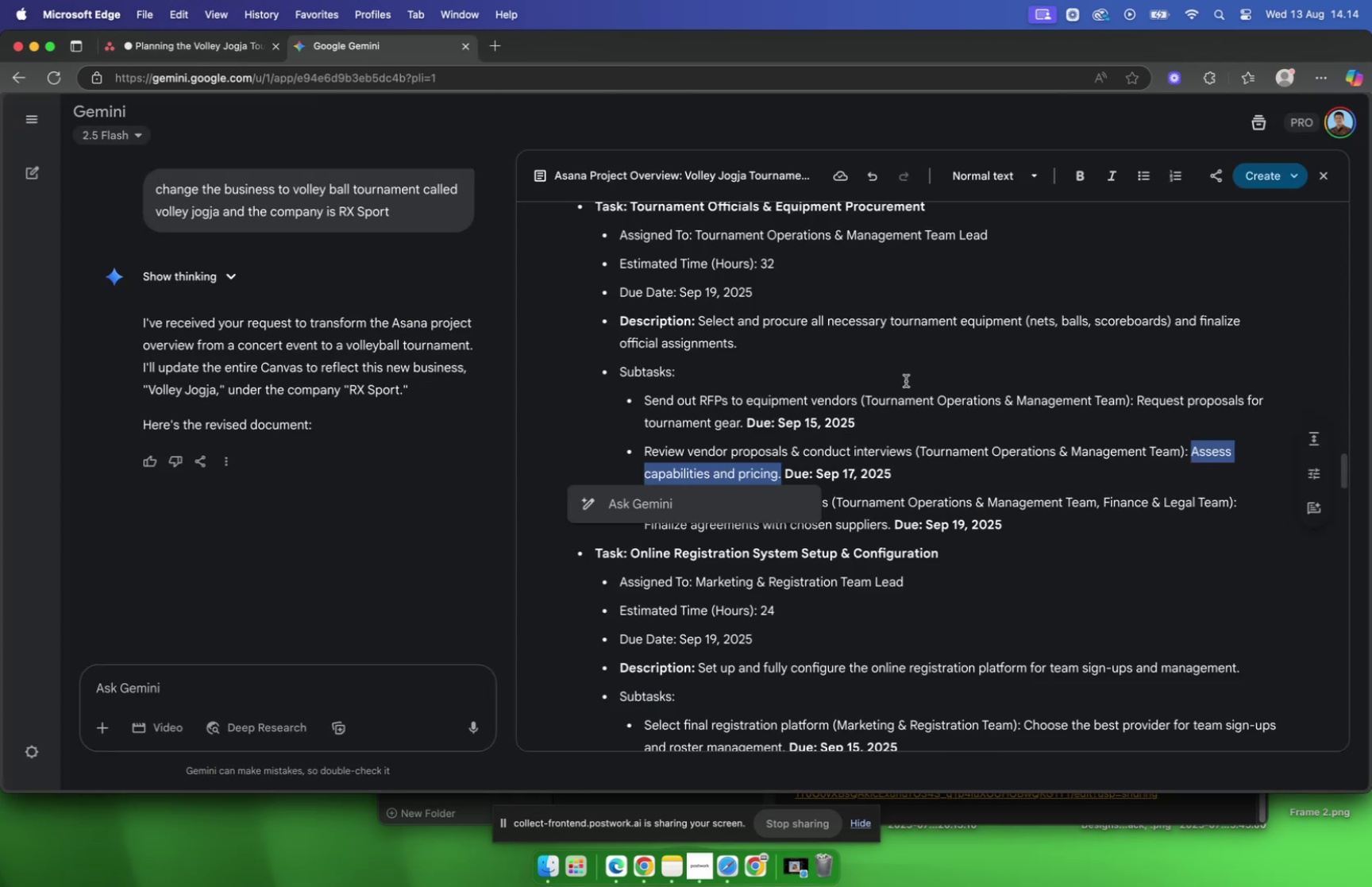 
left_click([906, 380])
 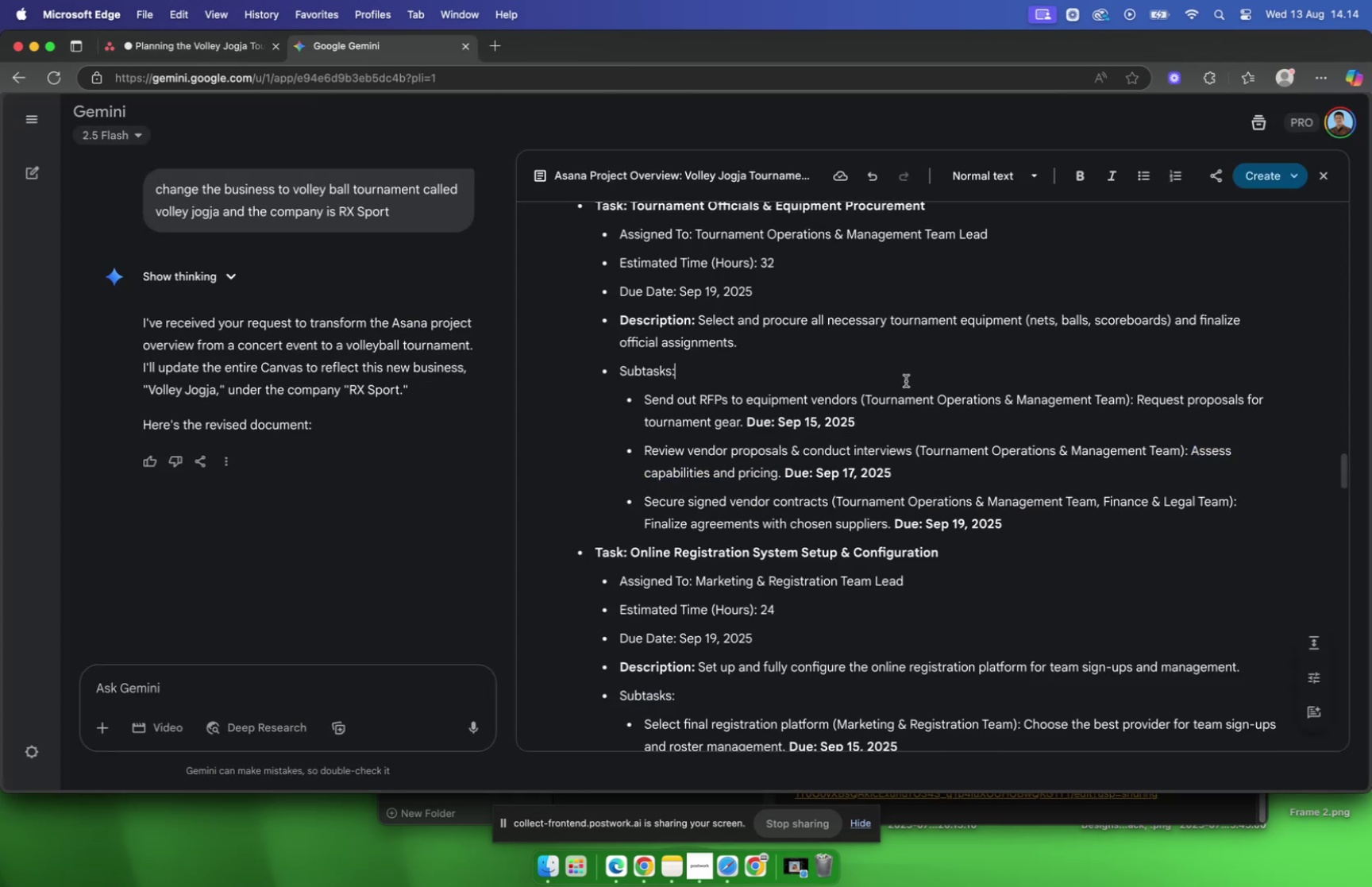 
scroll: coordinate [906, 380], scroll_direction: down, amount: 2.0
 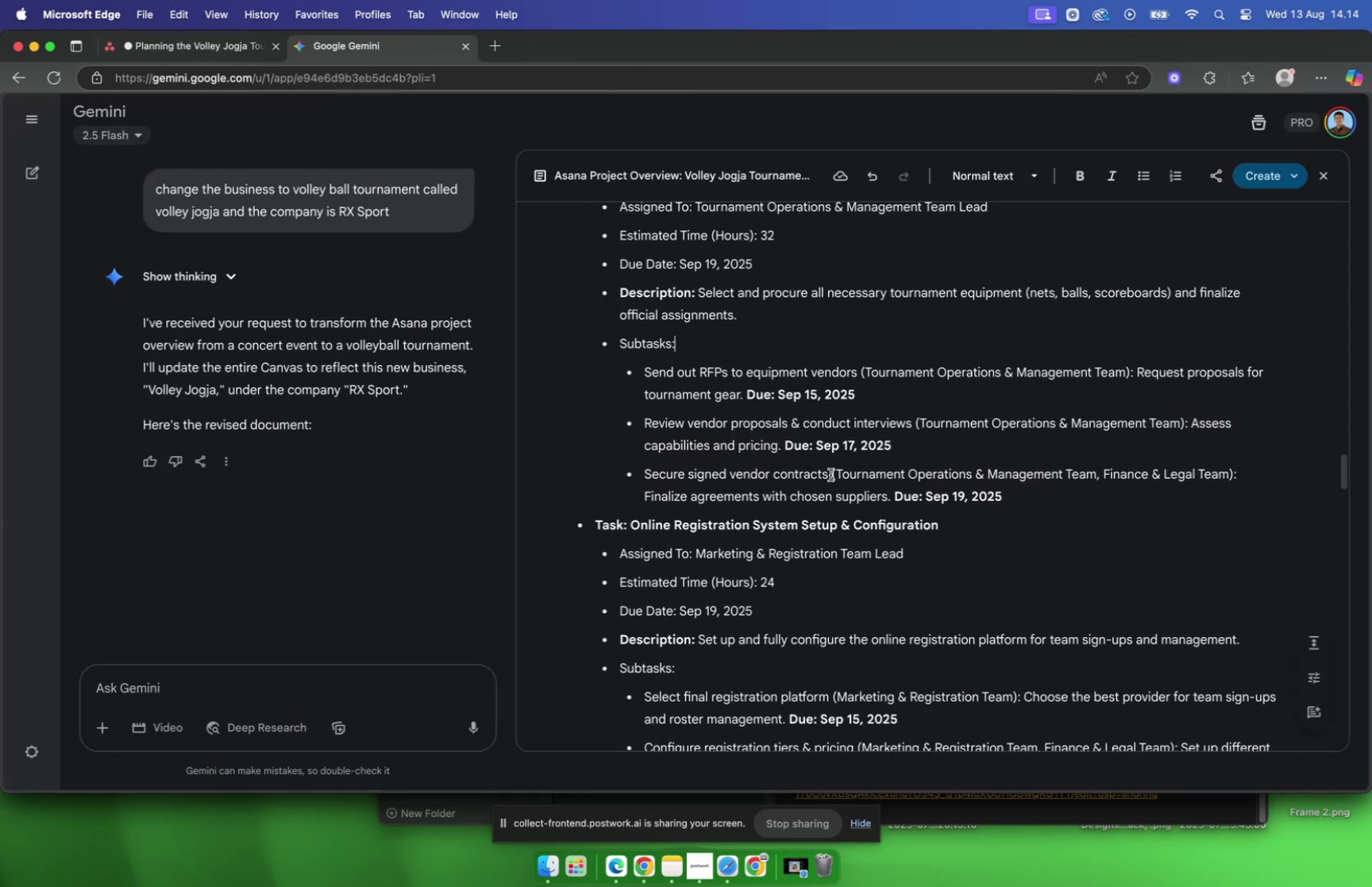 
left_click_drag(start_coordinate=[831, 474], to_coordinate=[646, 476])
 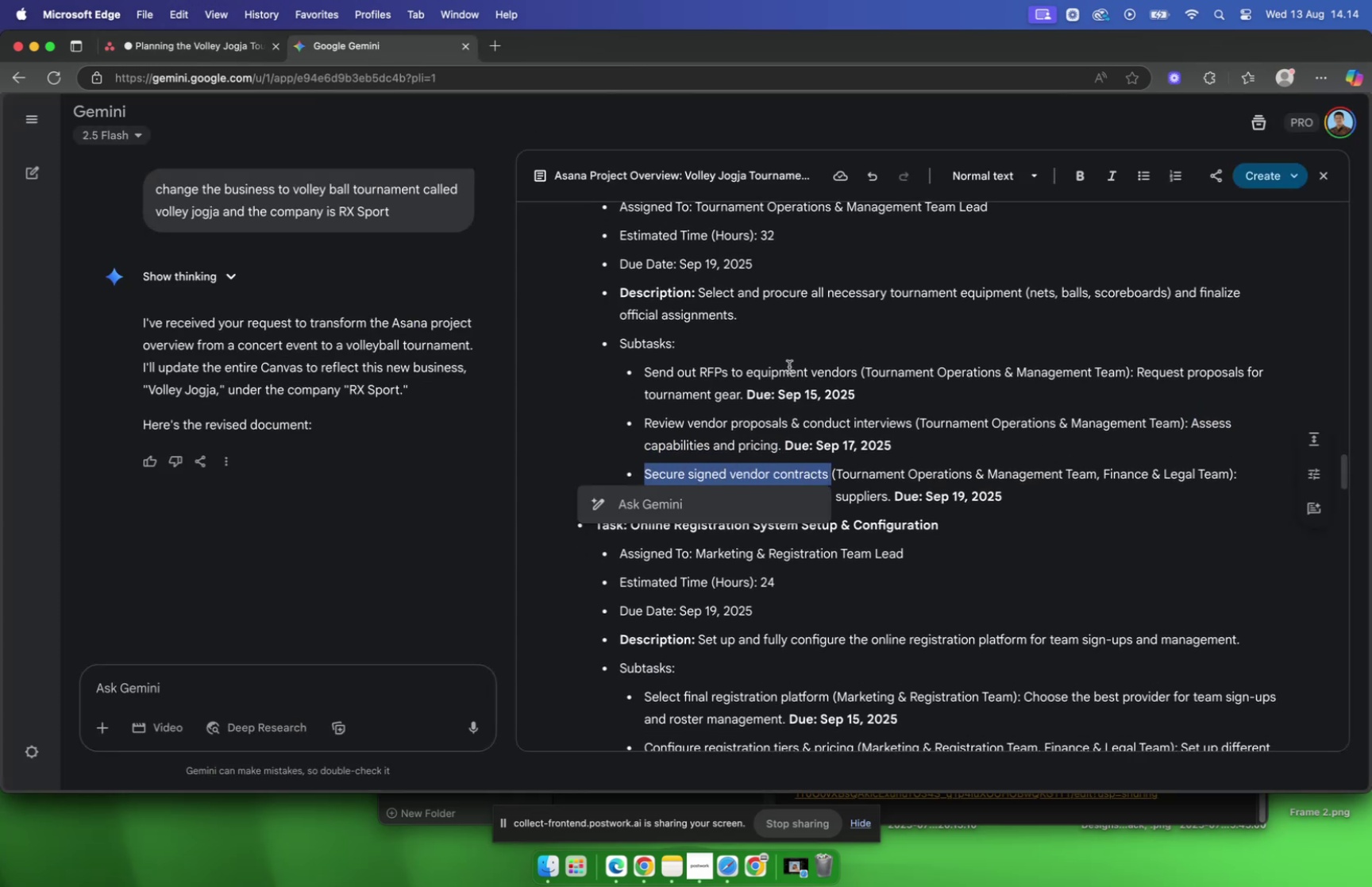 
key(Meta+C)
 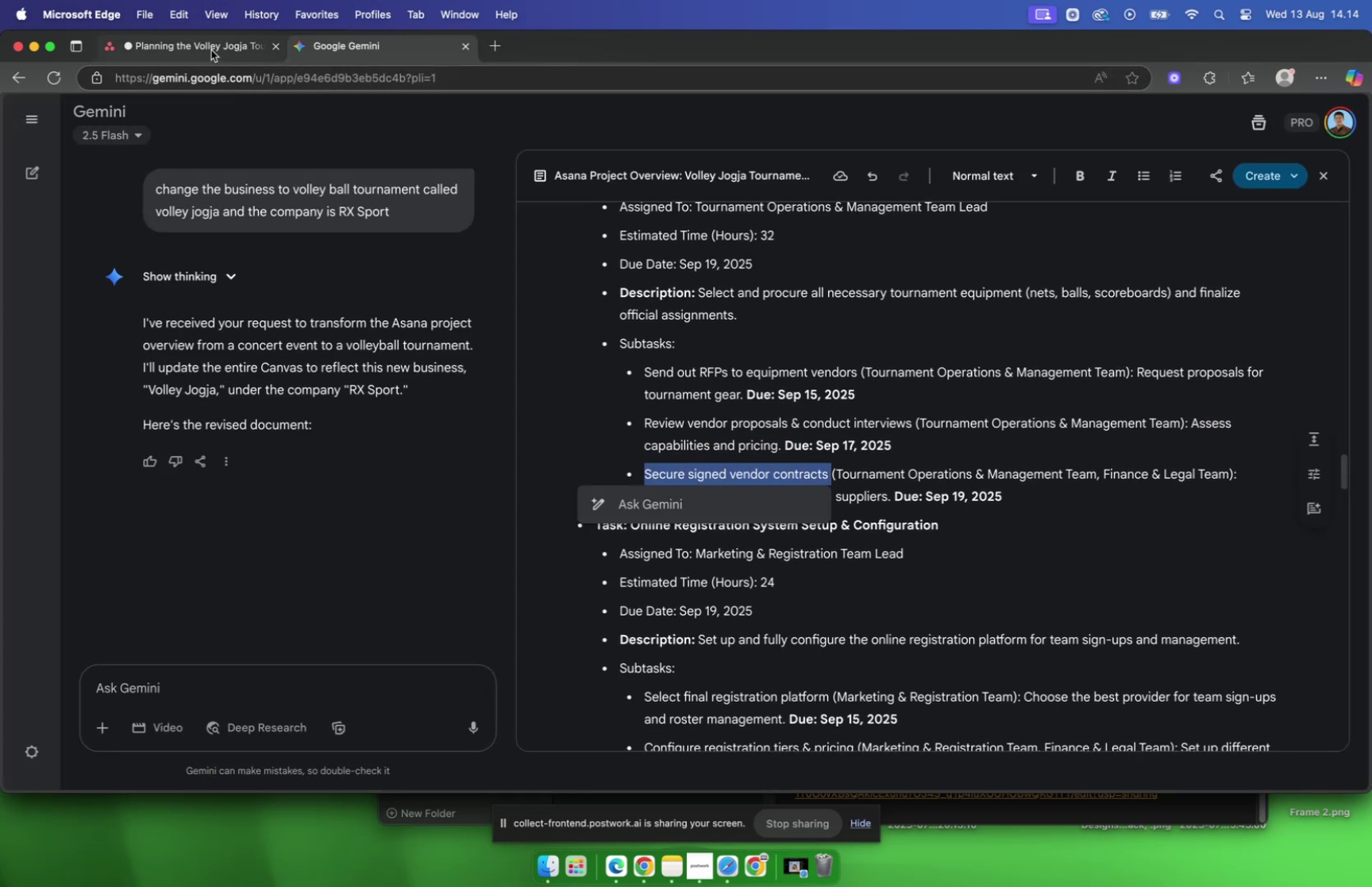 
left_click([211, 50])
 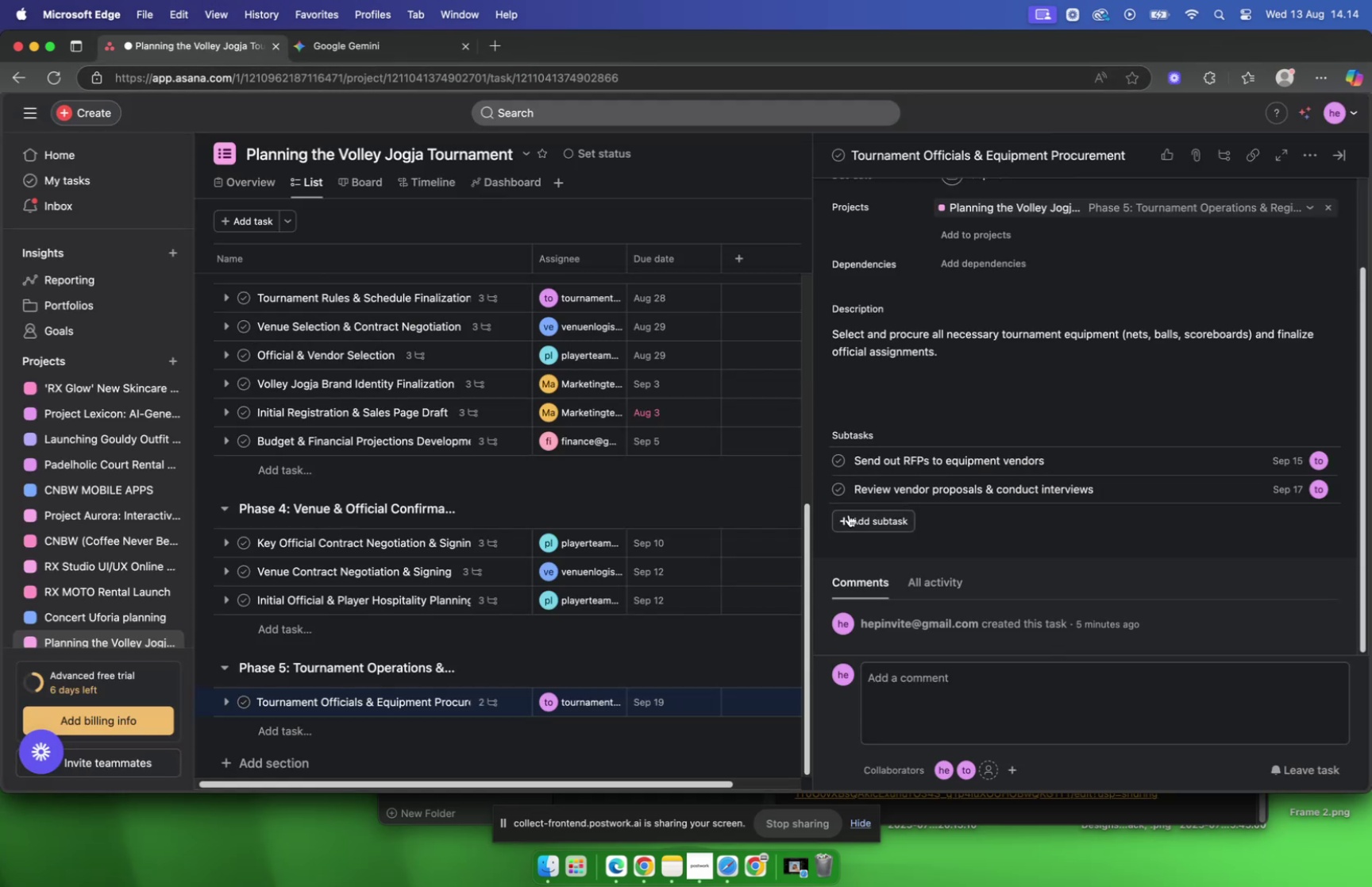 
left_click([849, 514])
 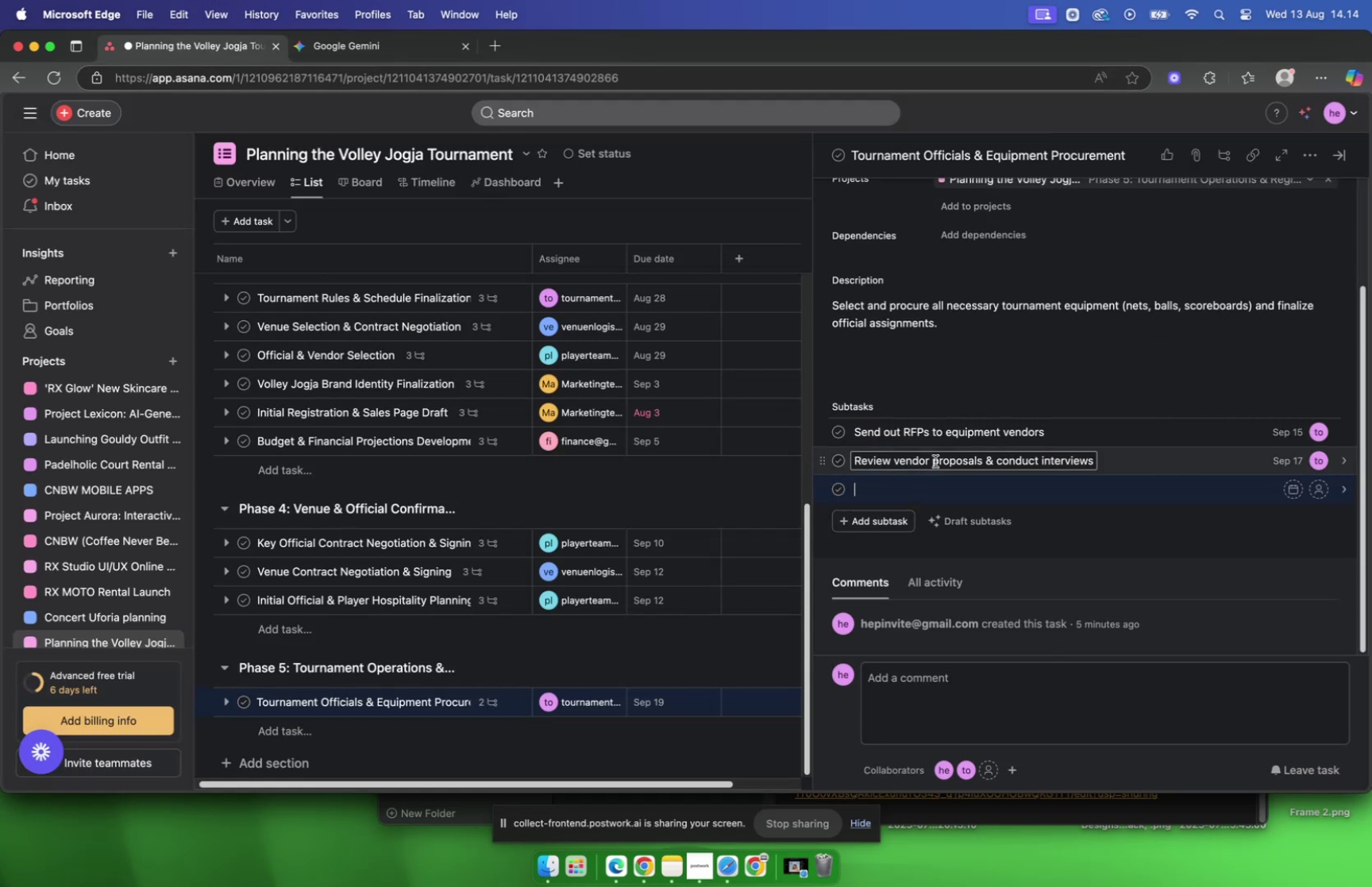 
key(Meta+V)
 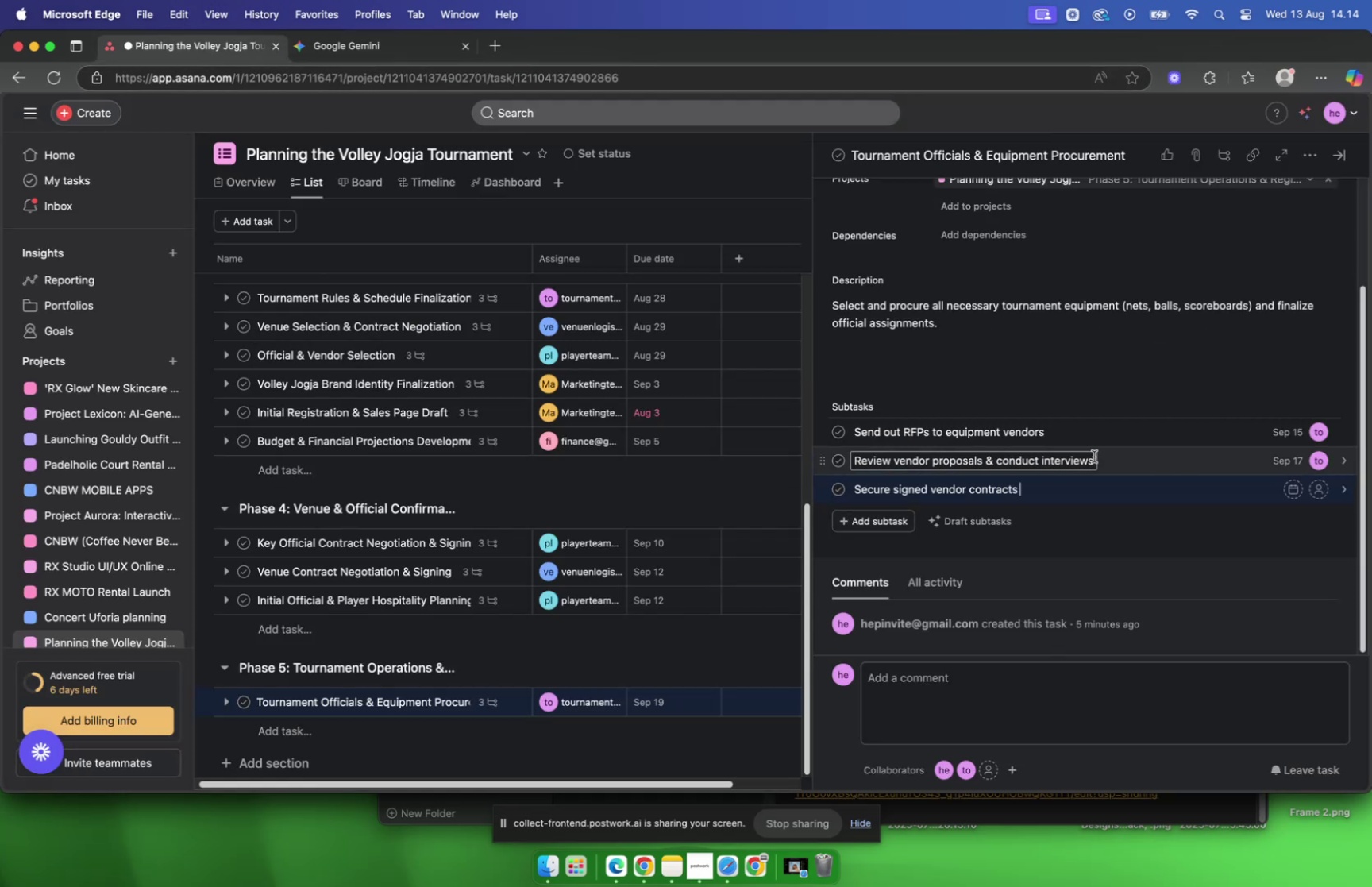 
key(Backspace)
 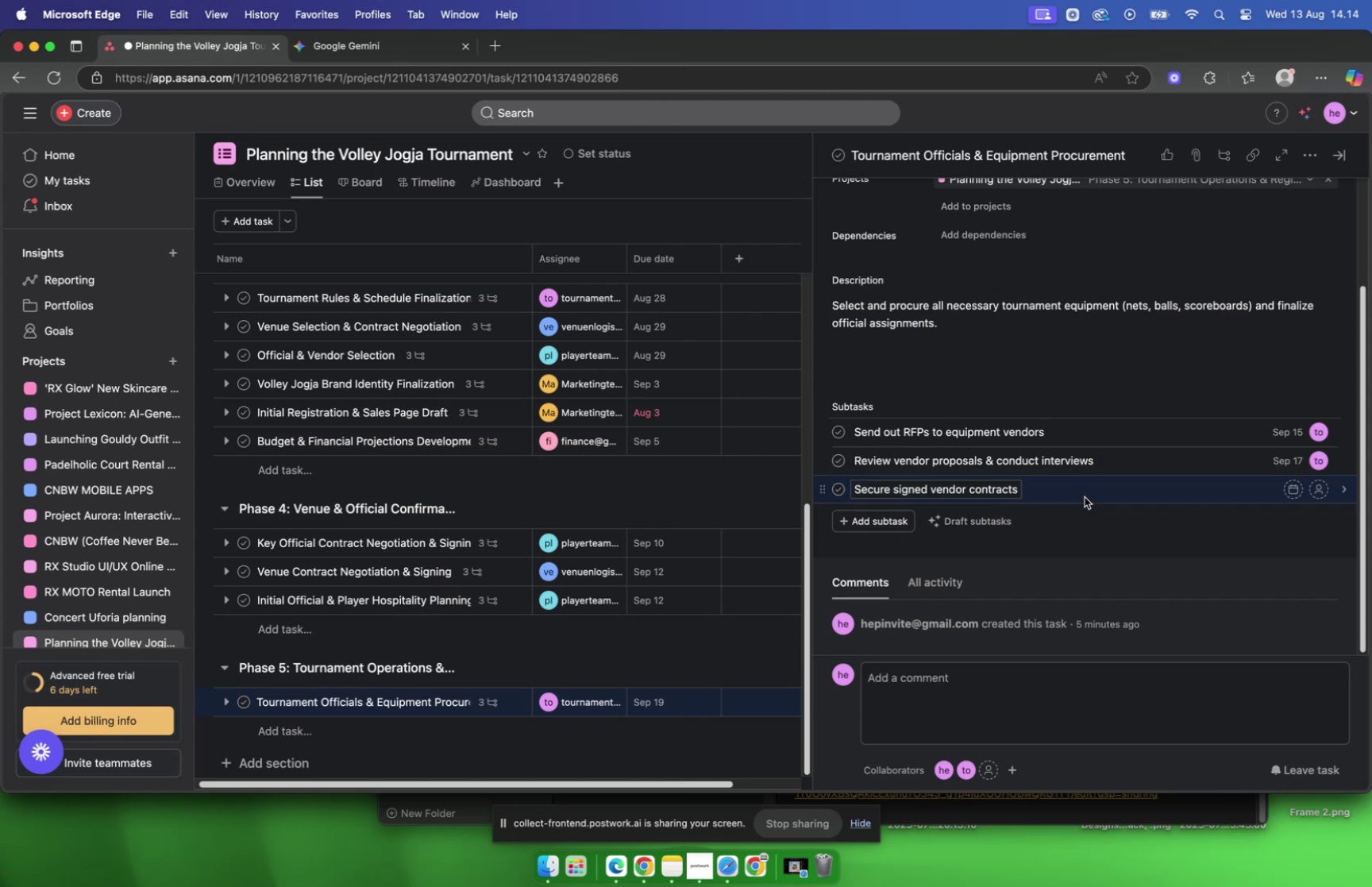 
left_click([1084, 495])
 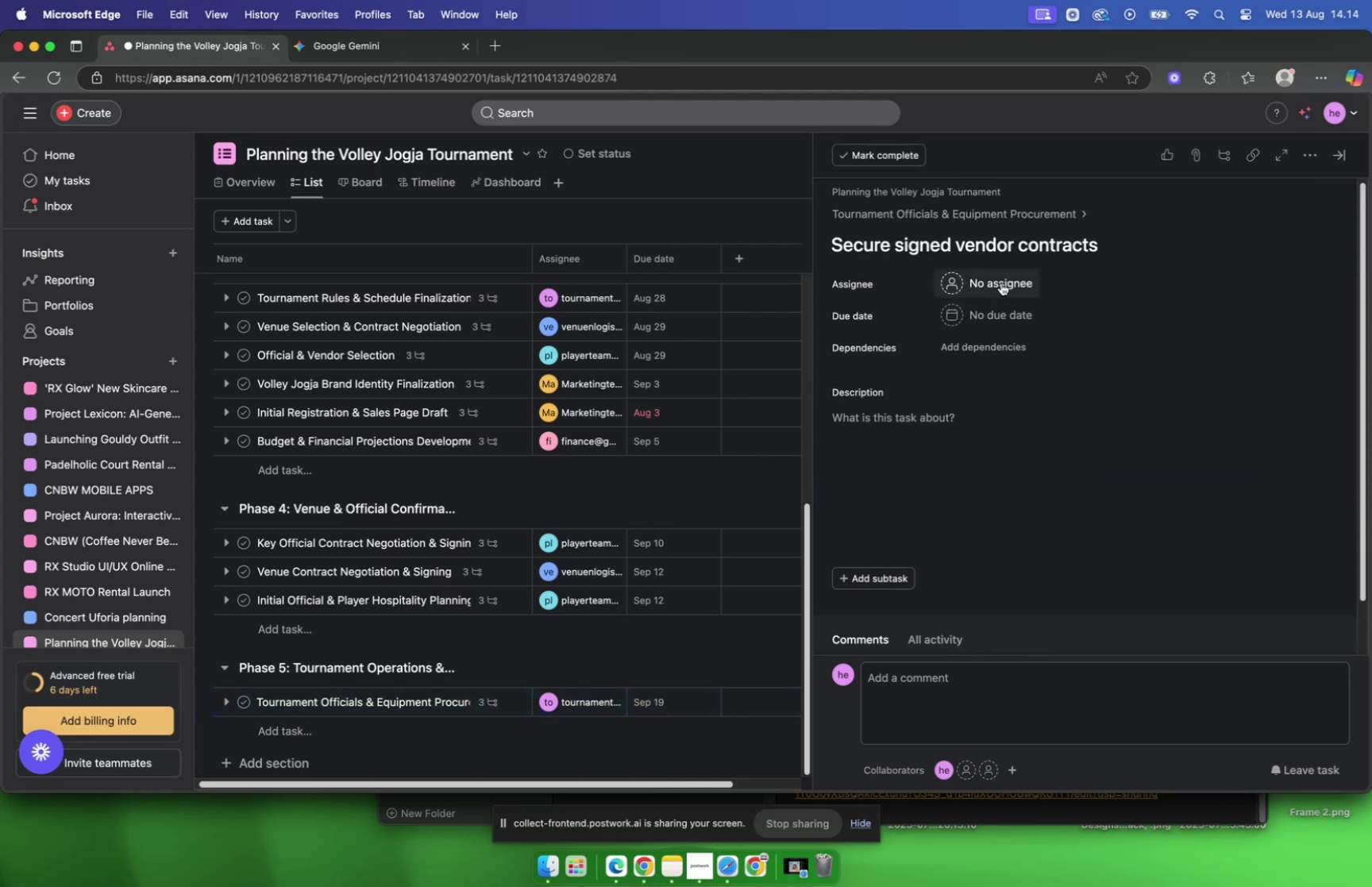 
left_click([1001, 283])
 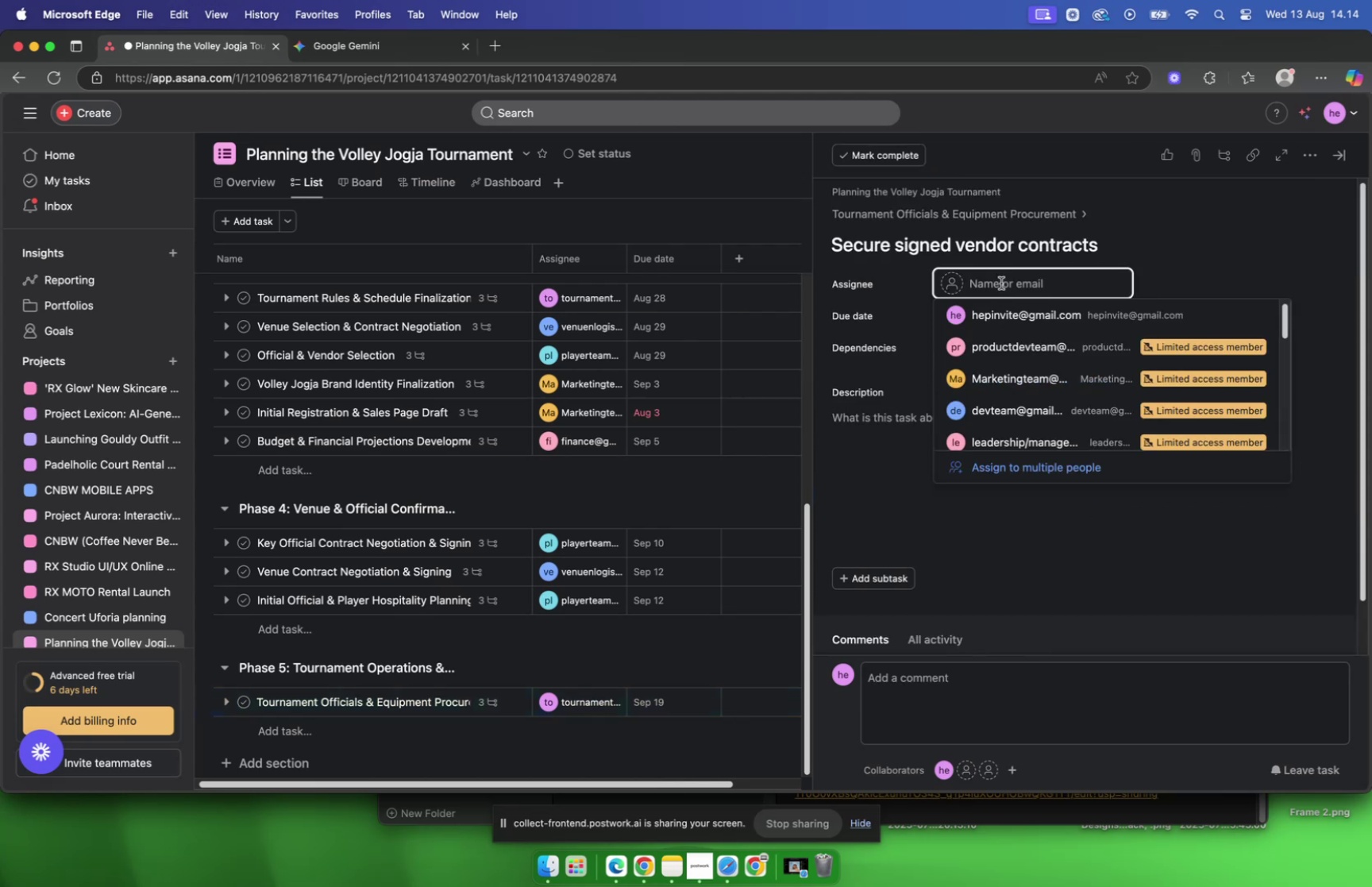 
type(tour)
 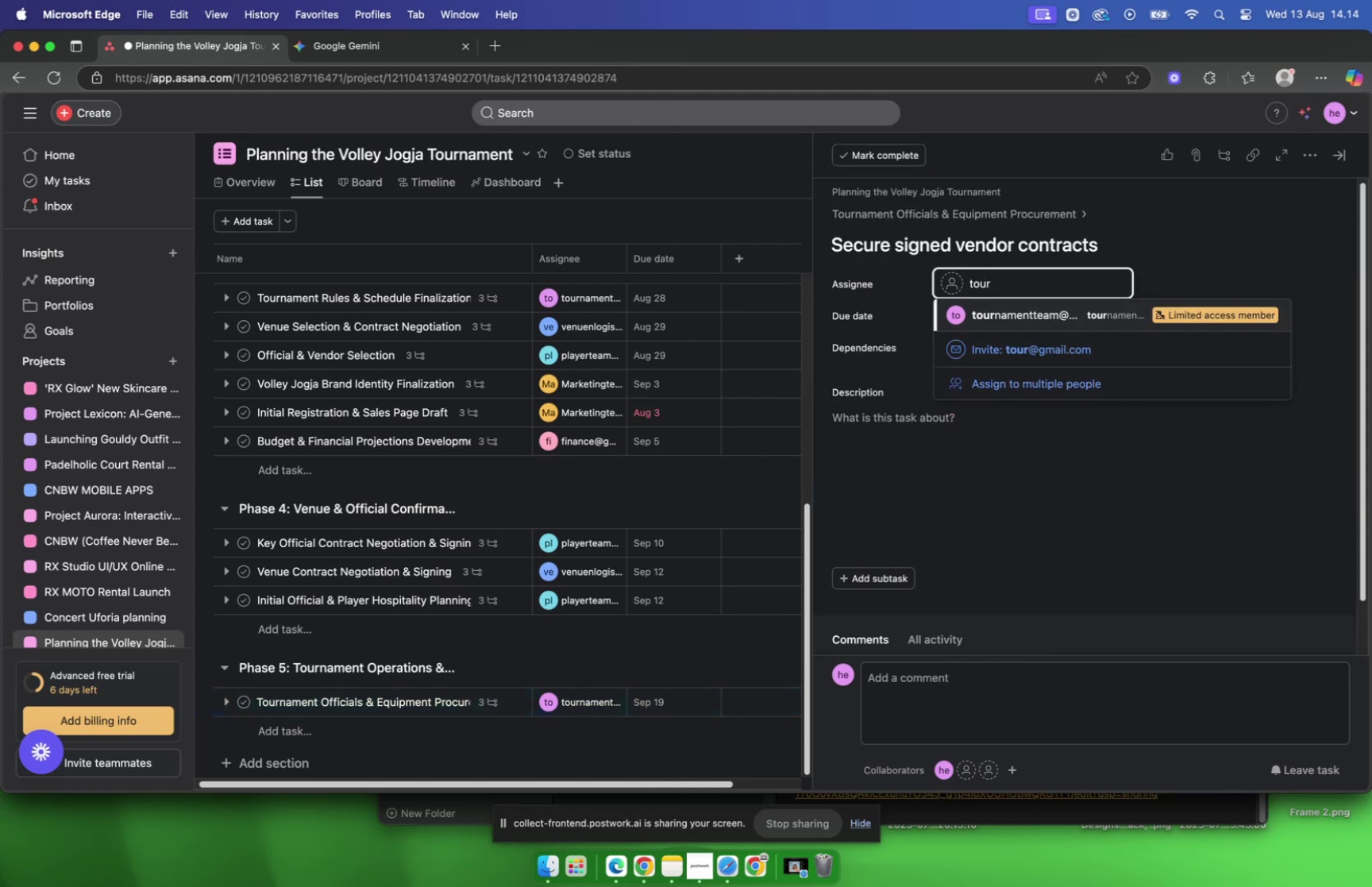 
key(Enter)
 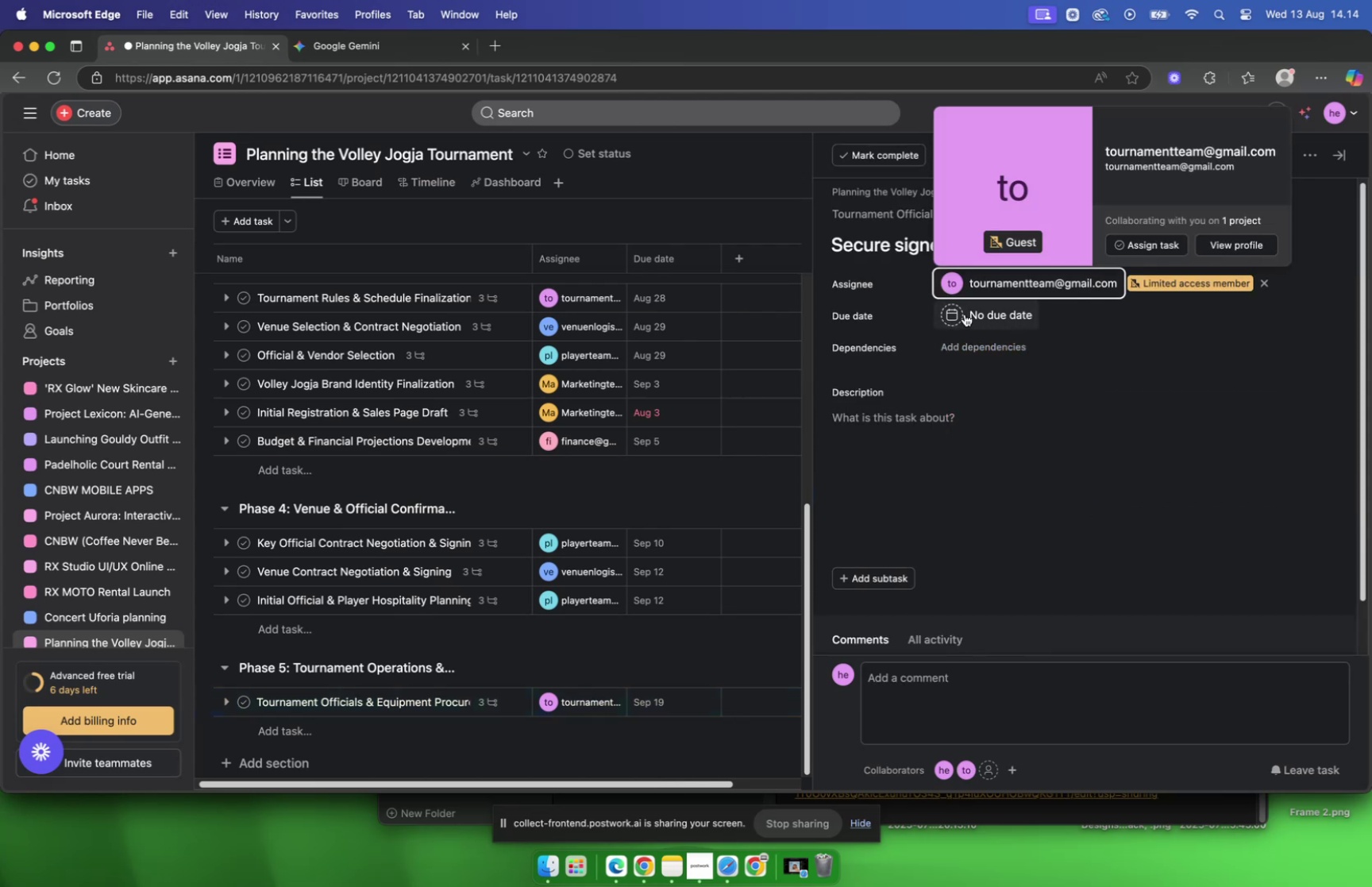 
left_click([965, 314])
 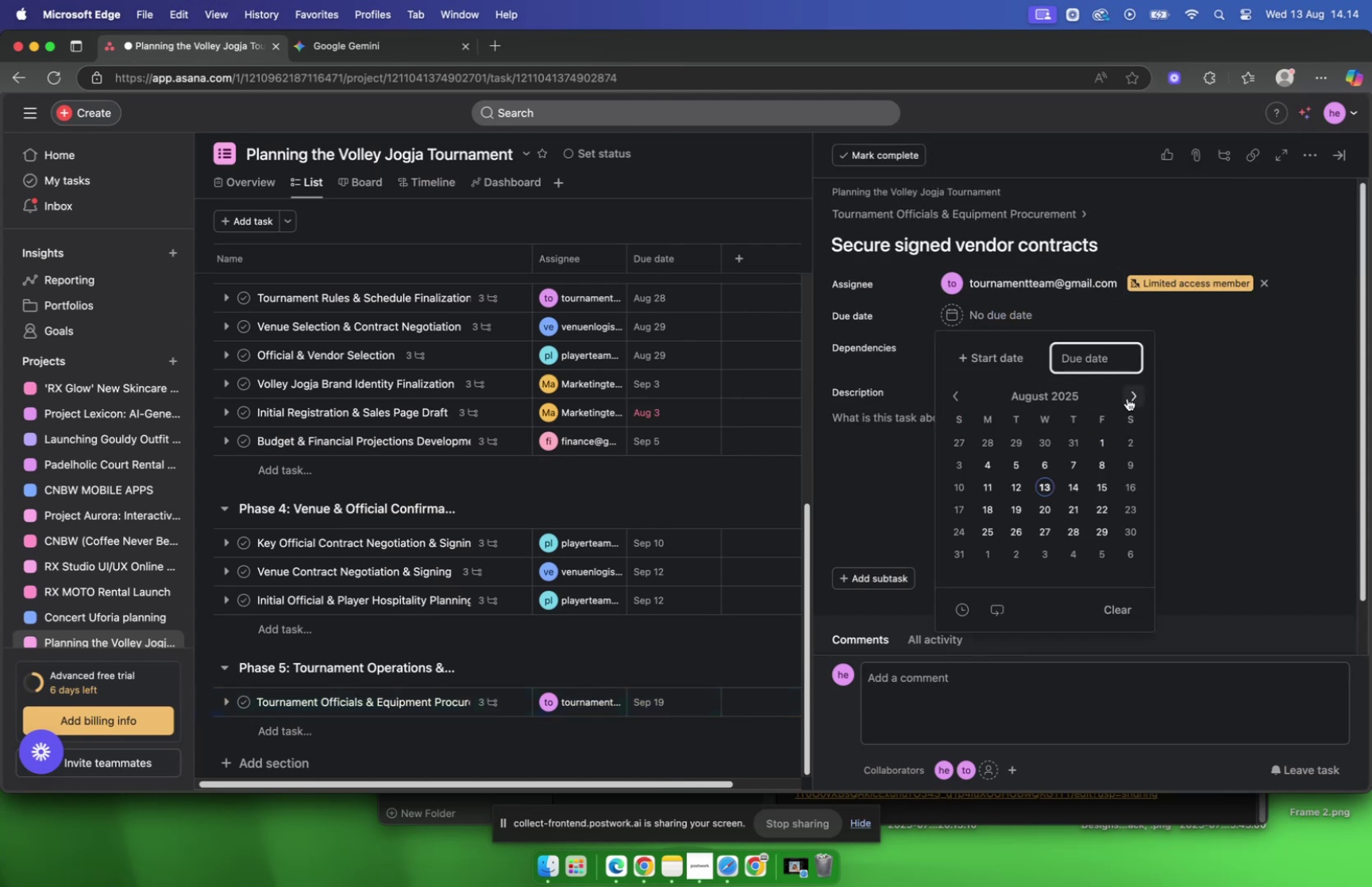 
left_click([1127, 398])
 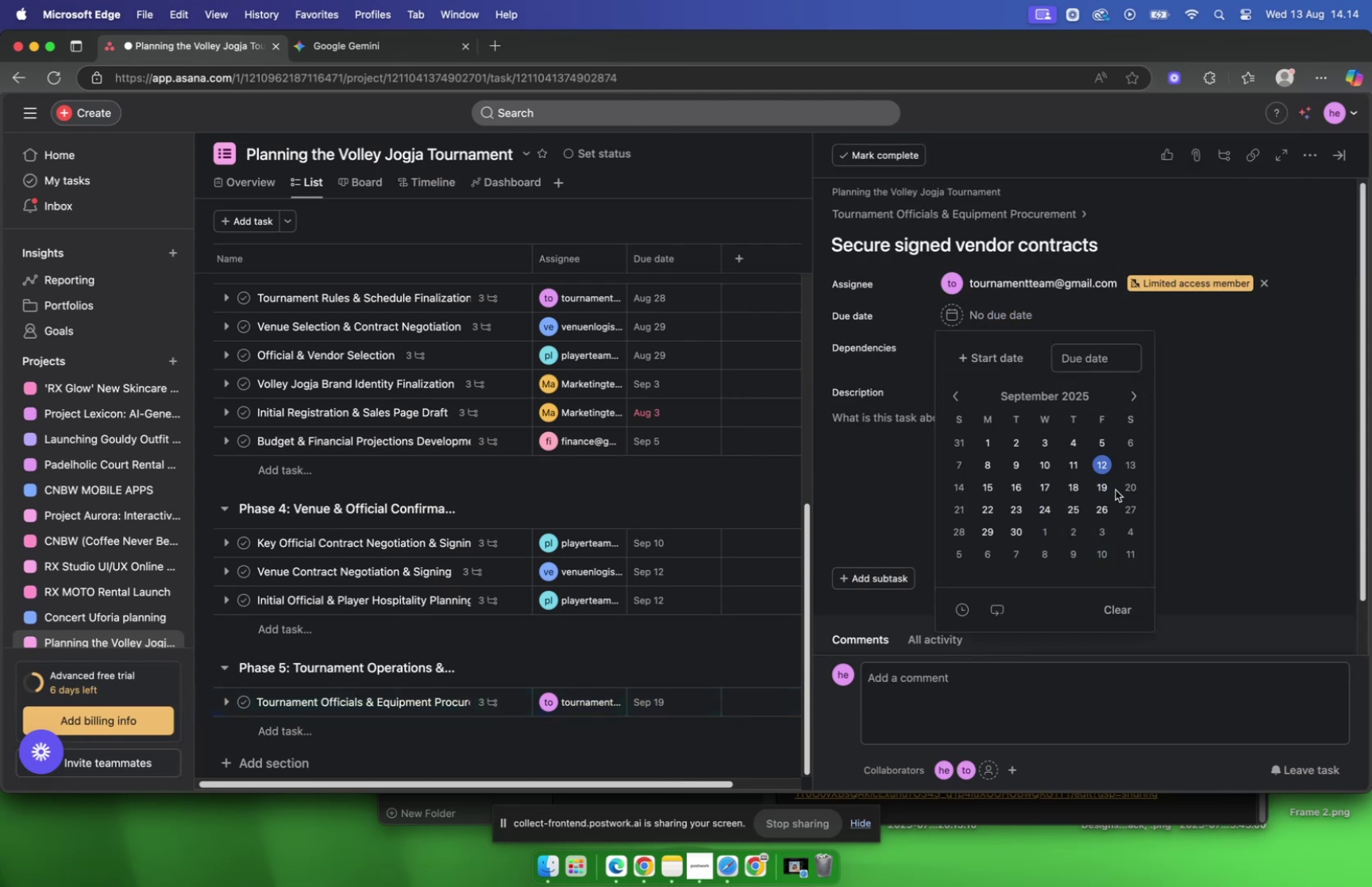 
left_click([1108, 485])
 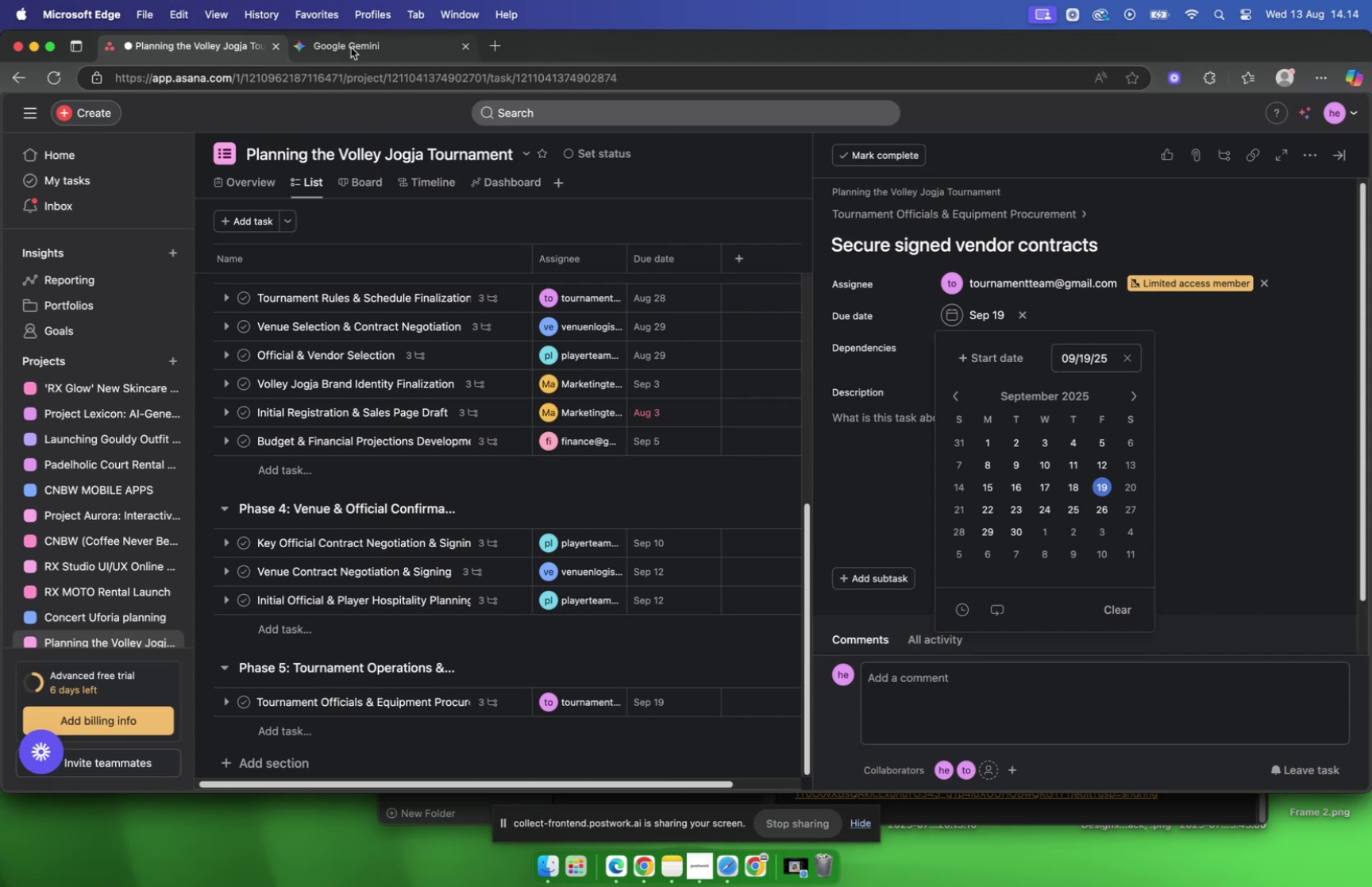 
left_click([351, 48])
 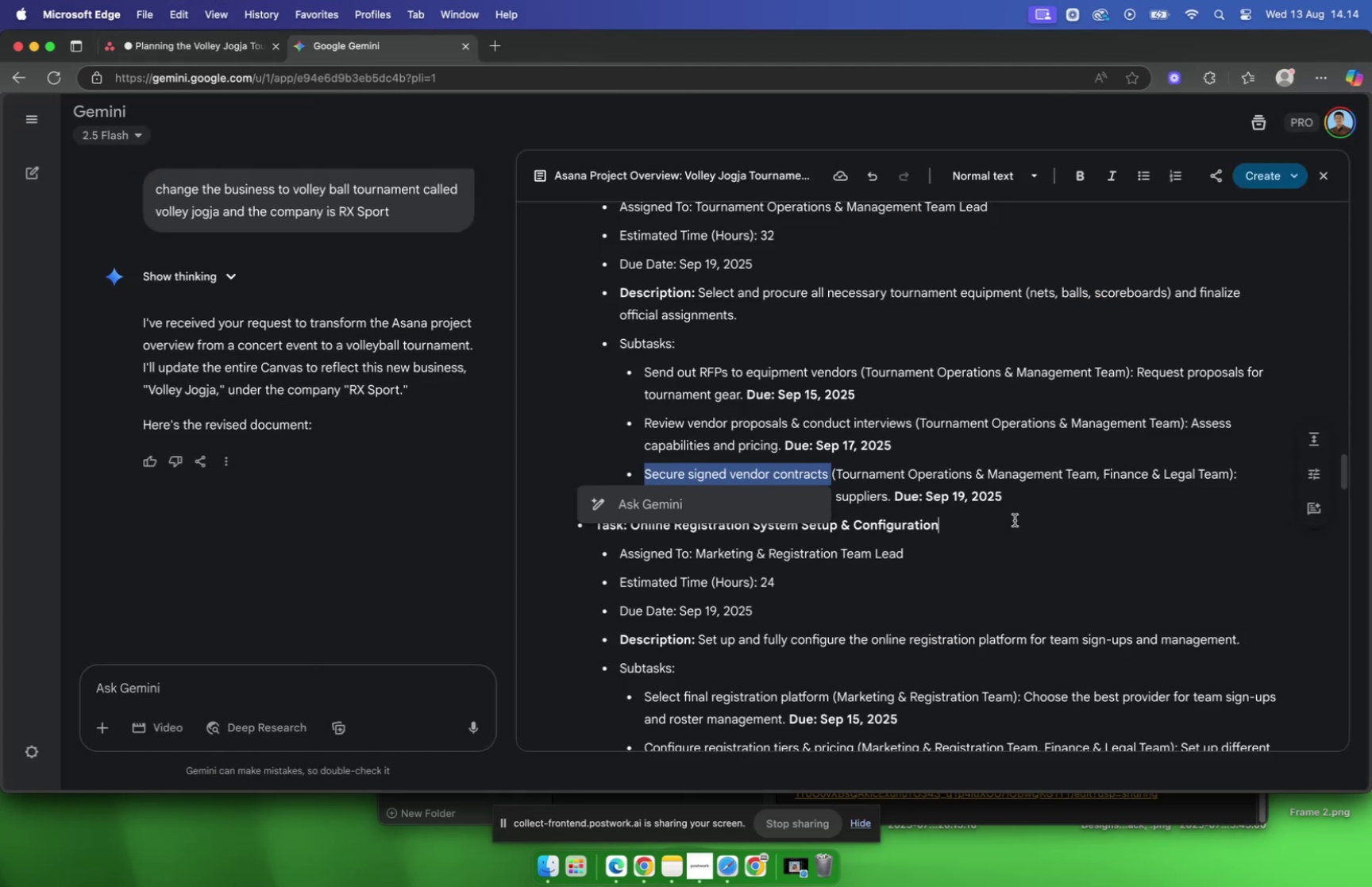 
left_click([1015, 519])
 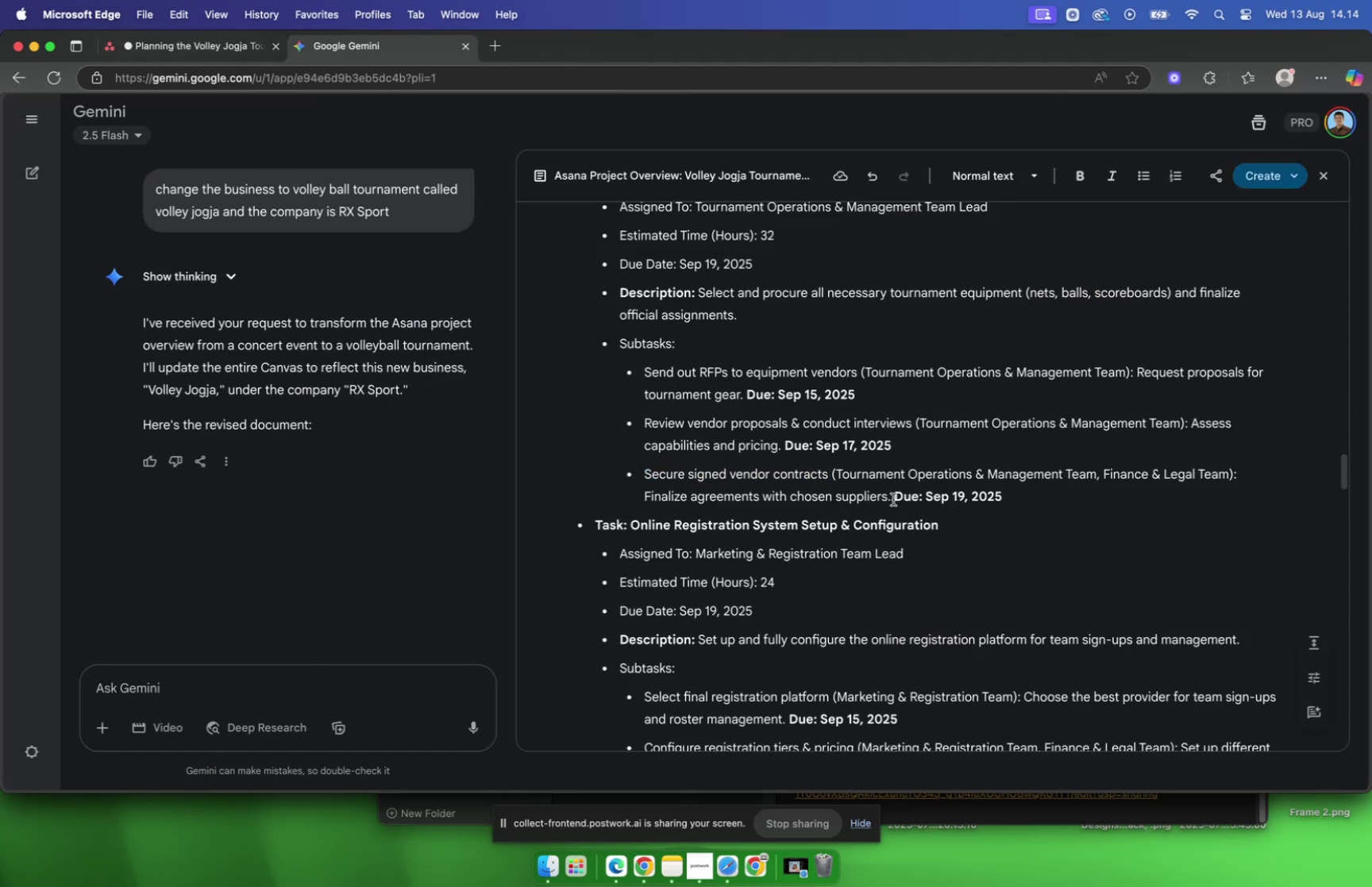 
left_click_drag(start_coordinate=[892, 499], to_coordinate=[647, 502])
 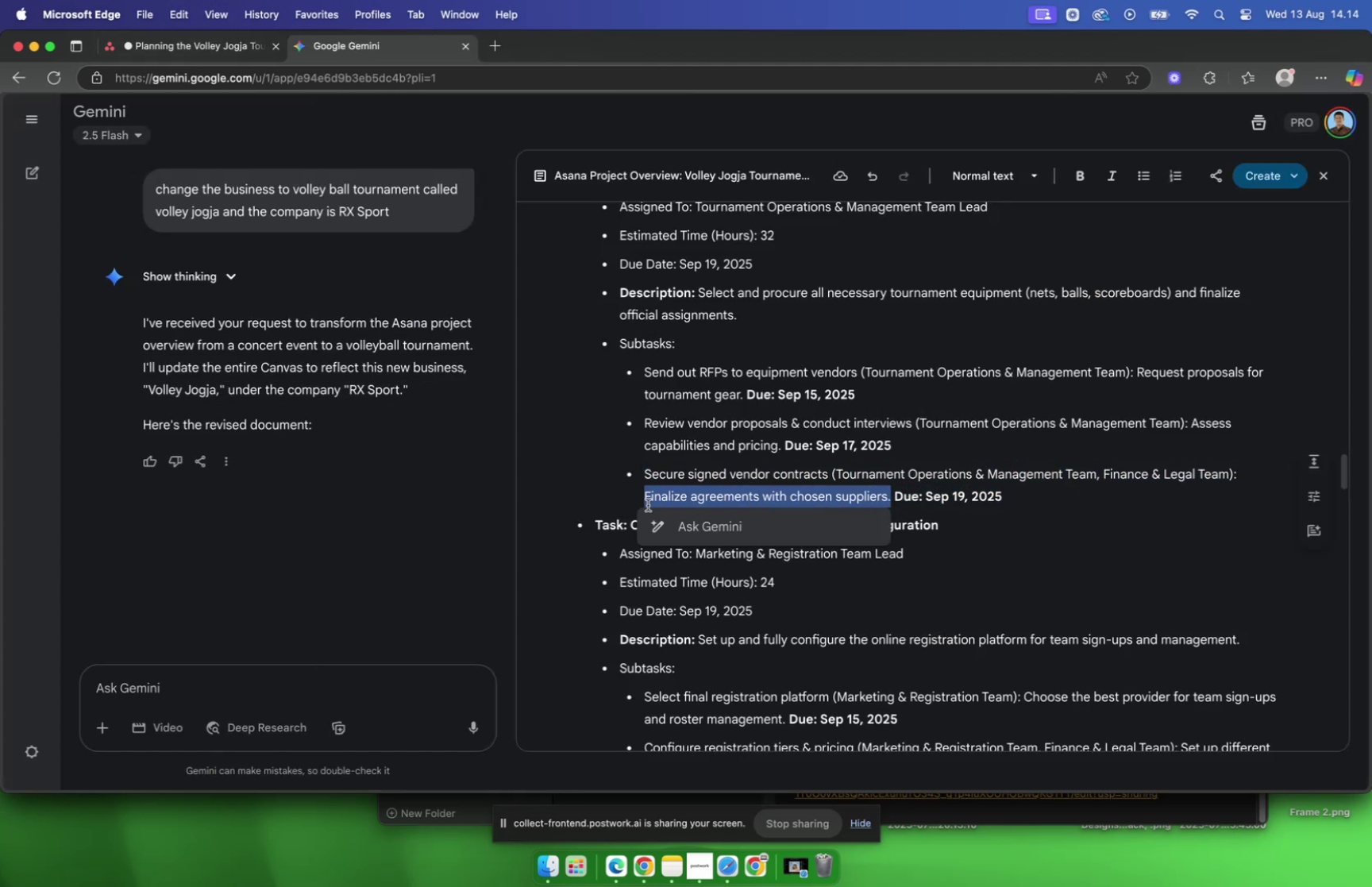 
key(Meta+CommandLeft)
 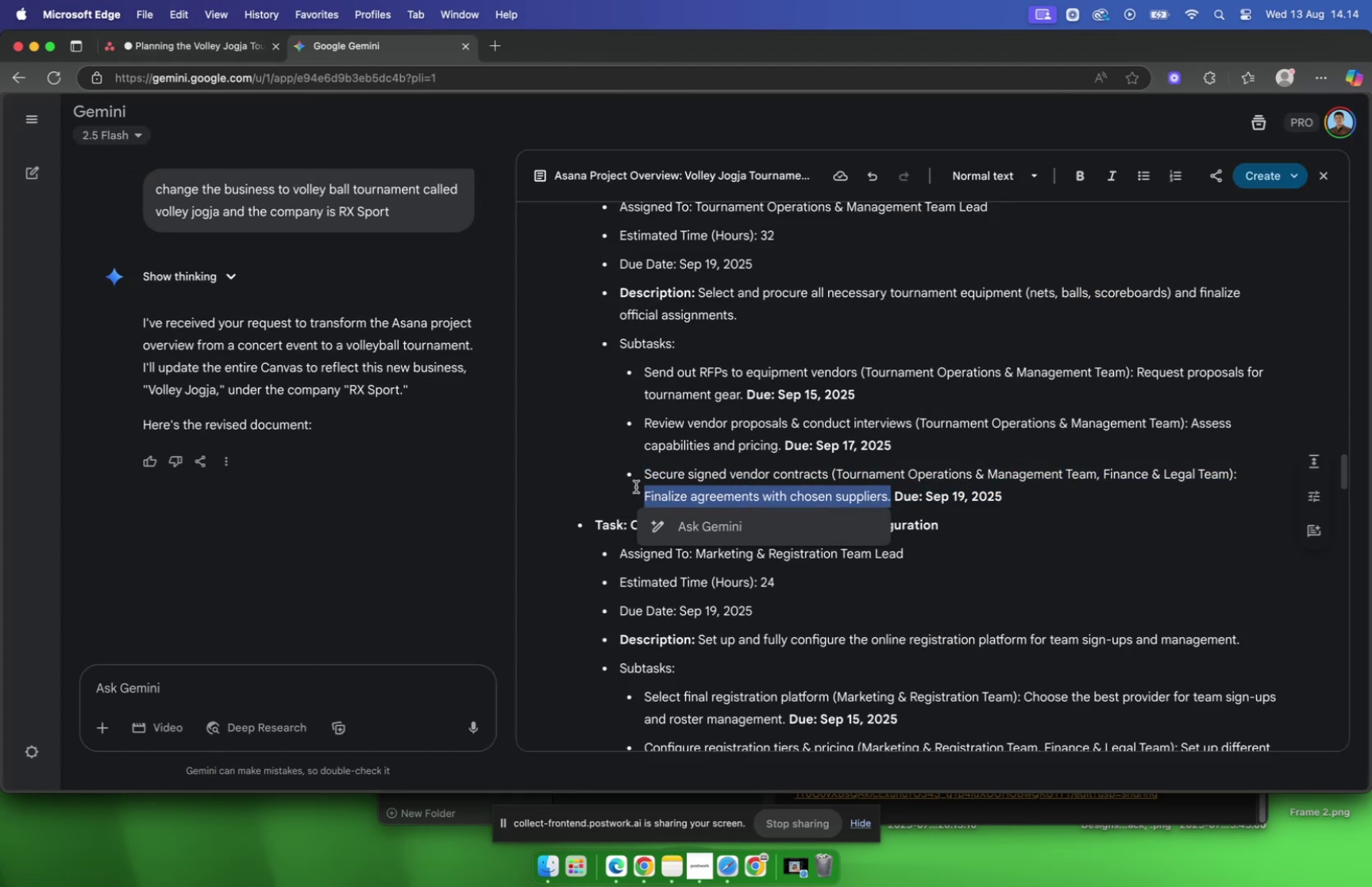 
key(Meta+C)
 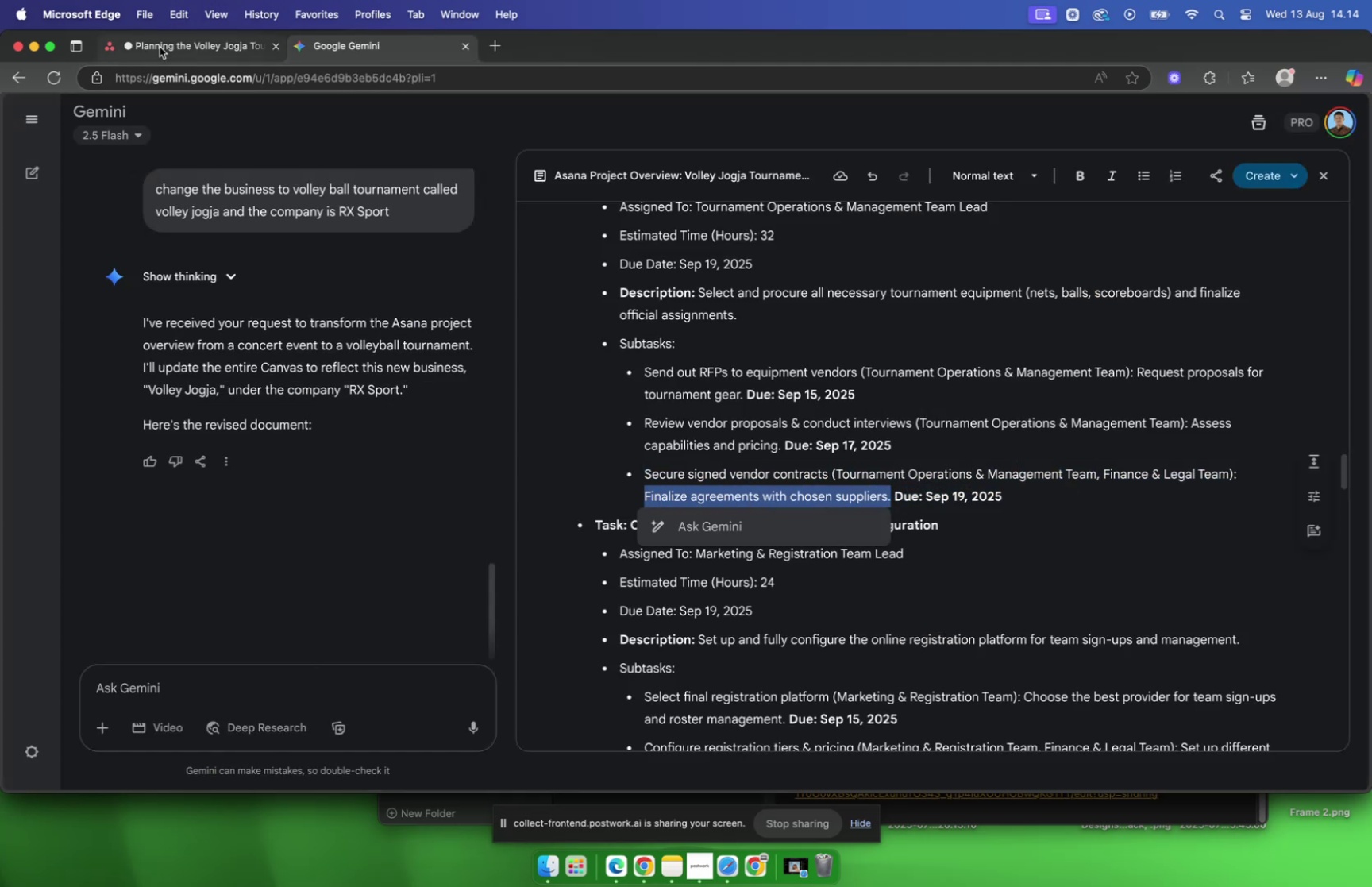 
left_click([160, 47])
 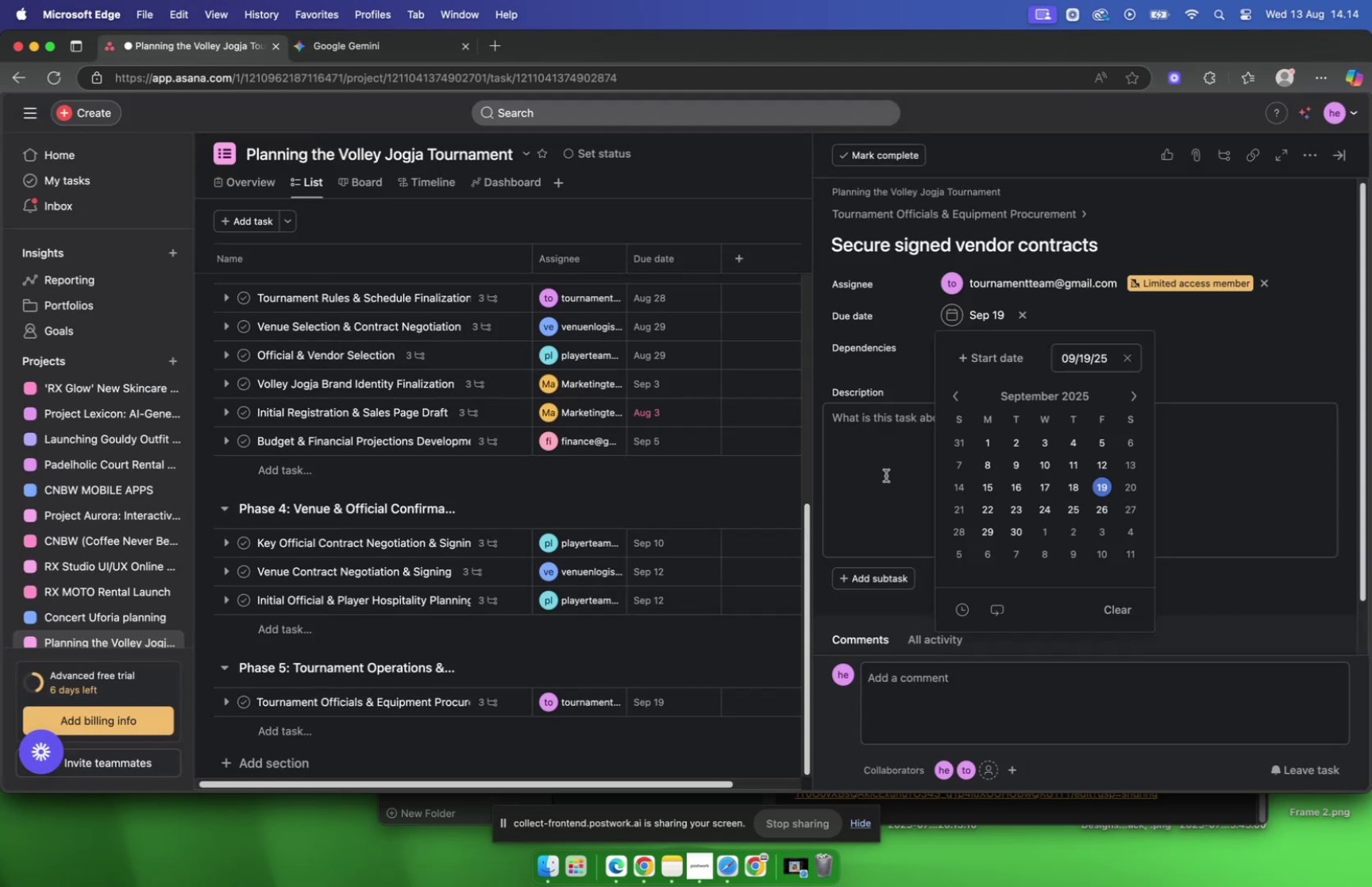 
left_click([886, 475])
 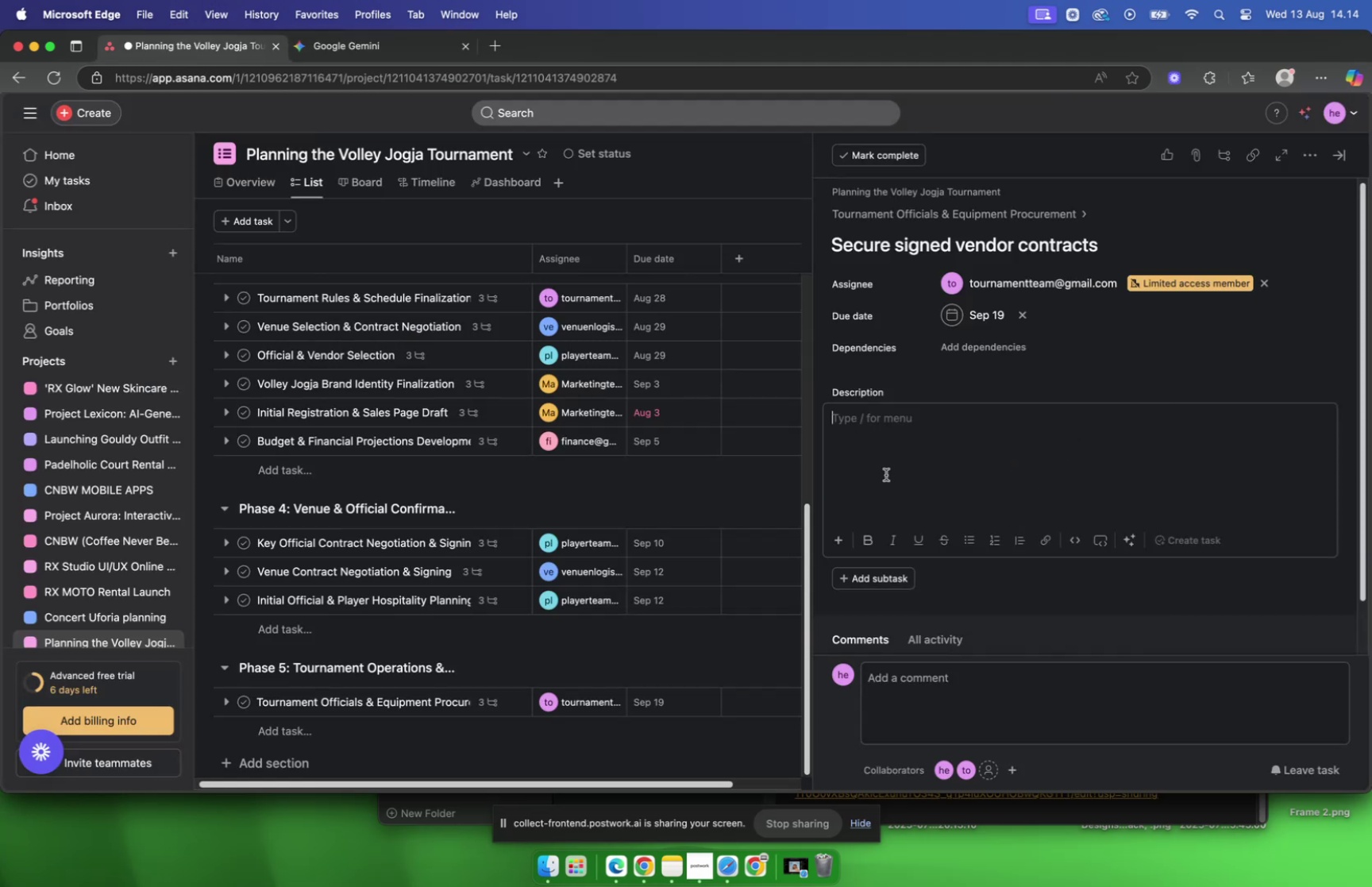 
key(Meta+V)
 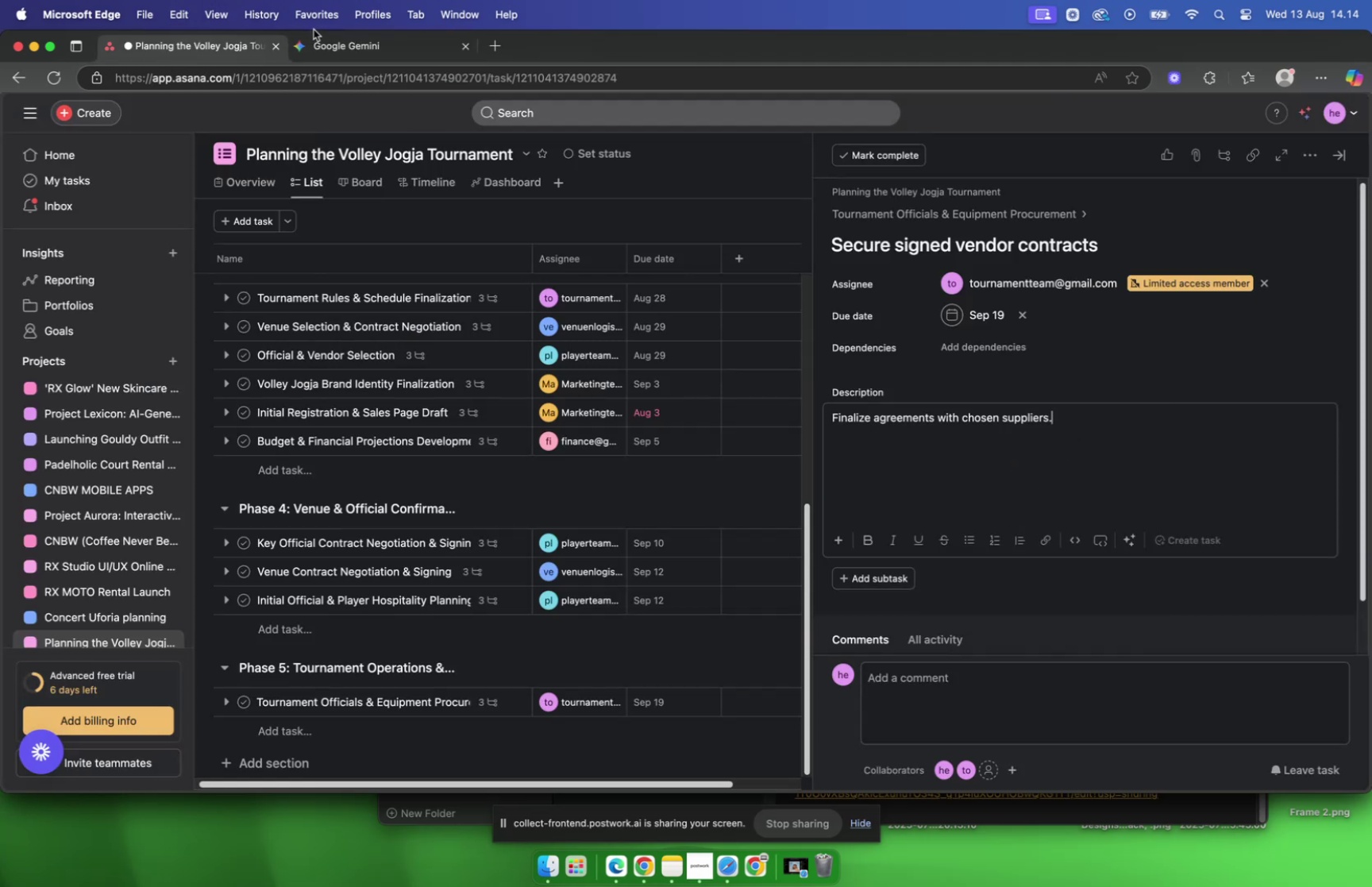 
left_click([325, 42])
 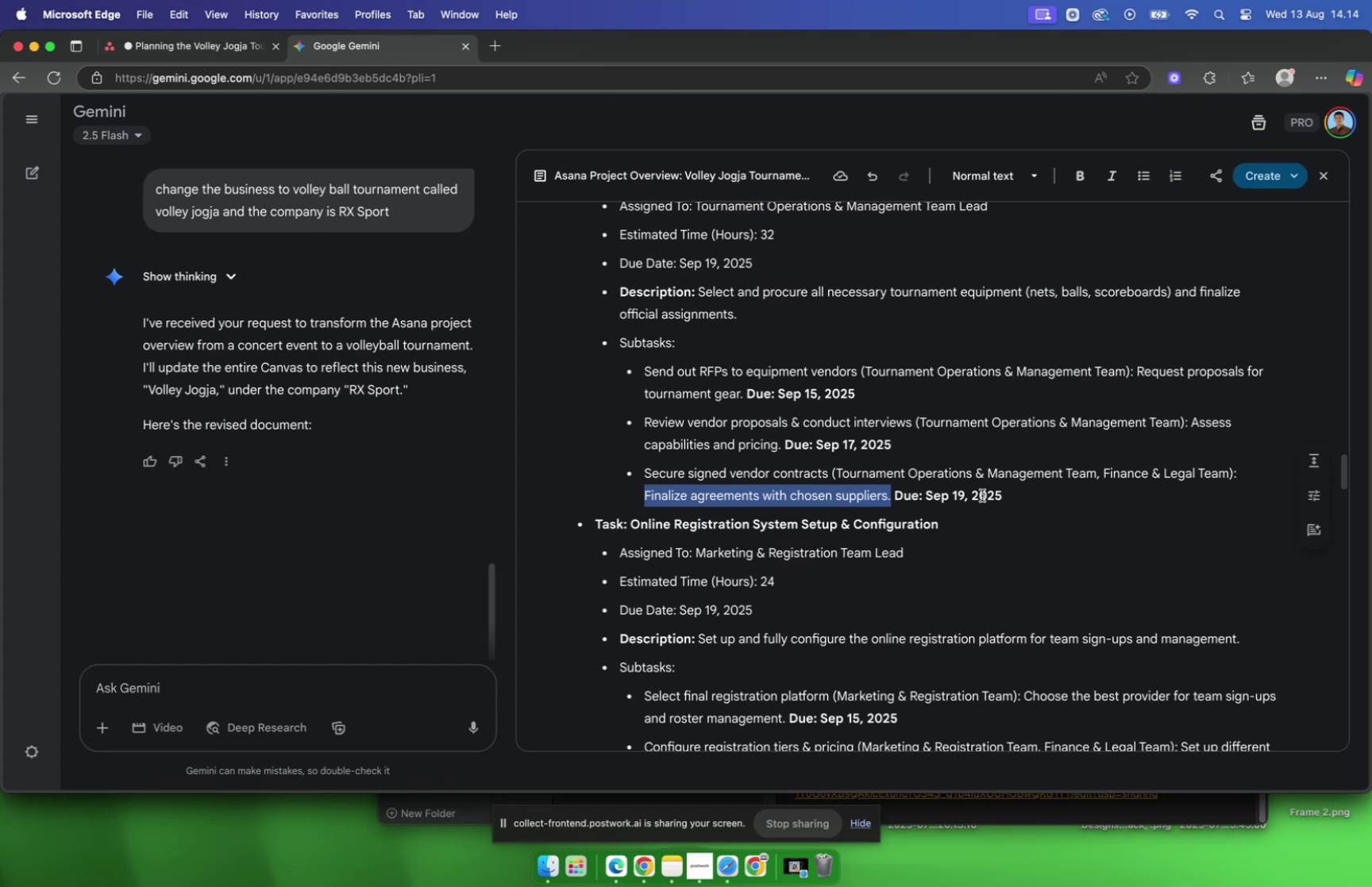 
scroll: coordinate [982, 495], scroll_direction: down, amount: 2.0
 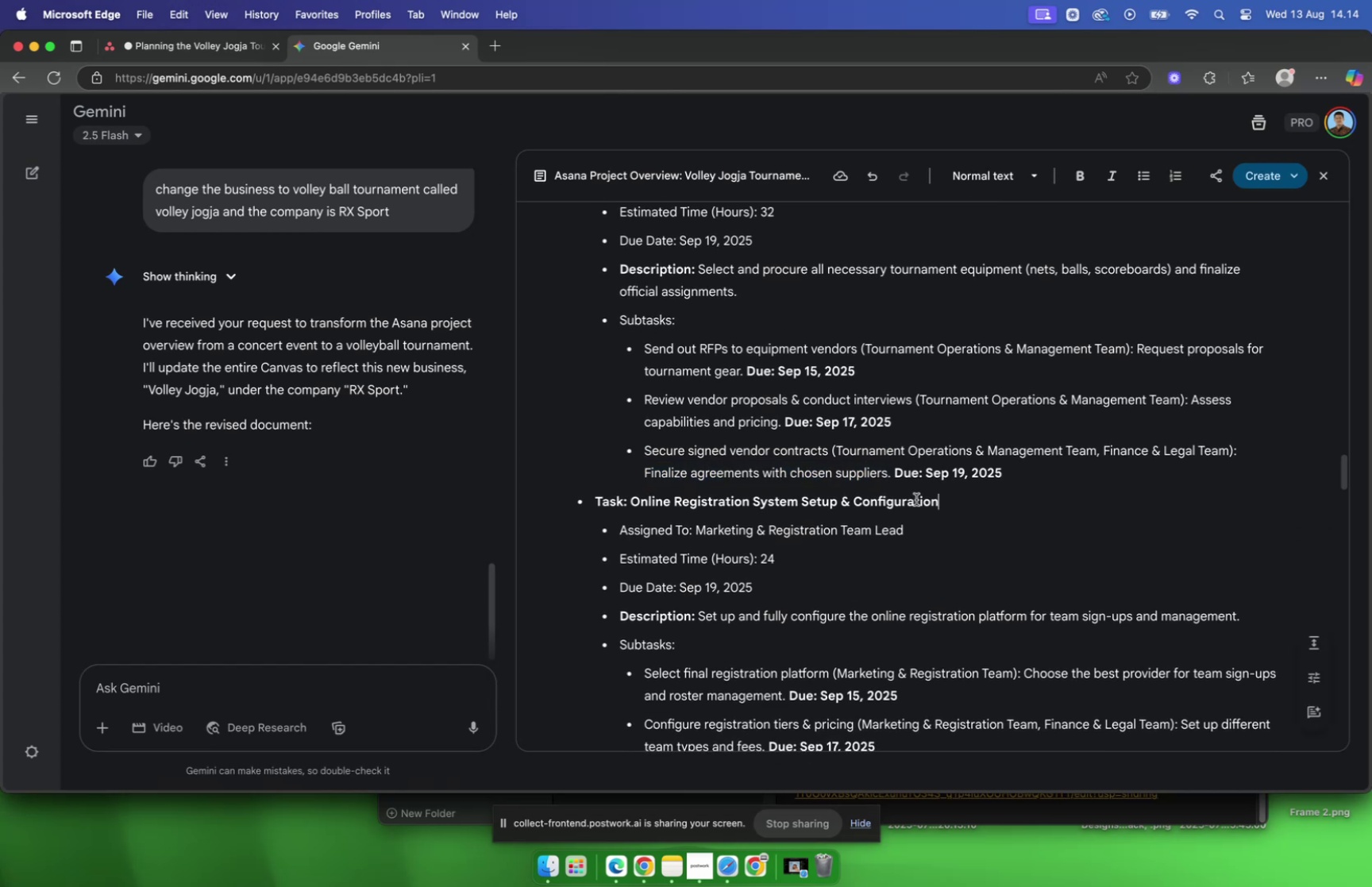 
double_click([916, 499])
 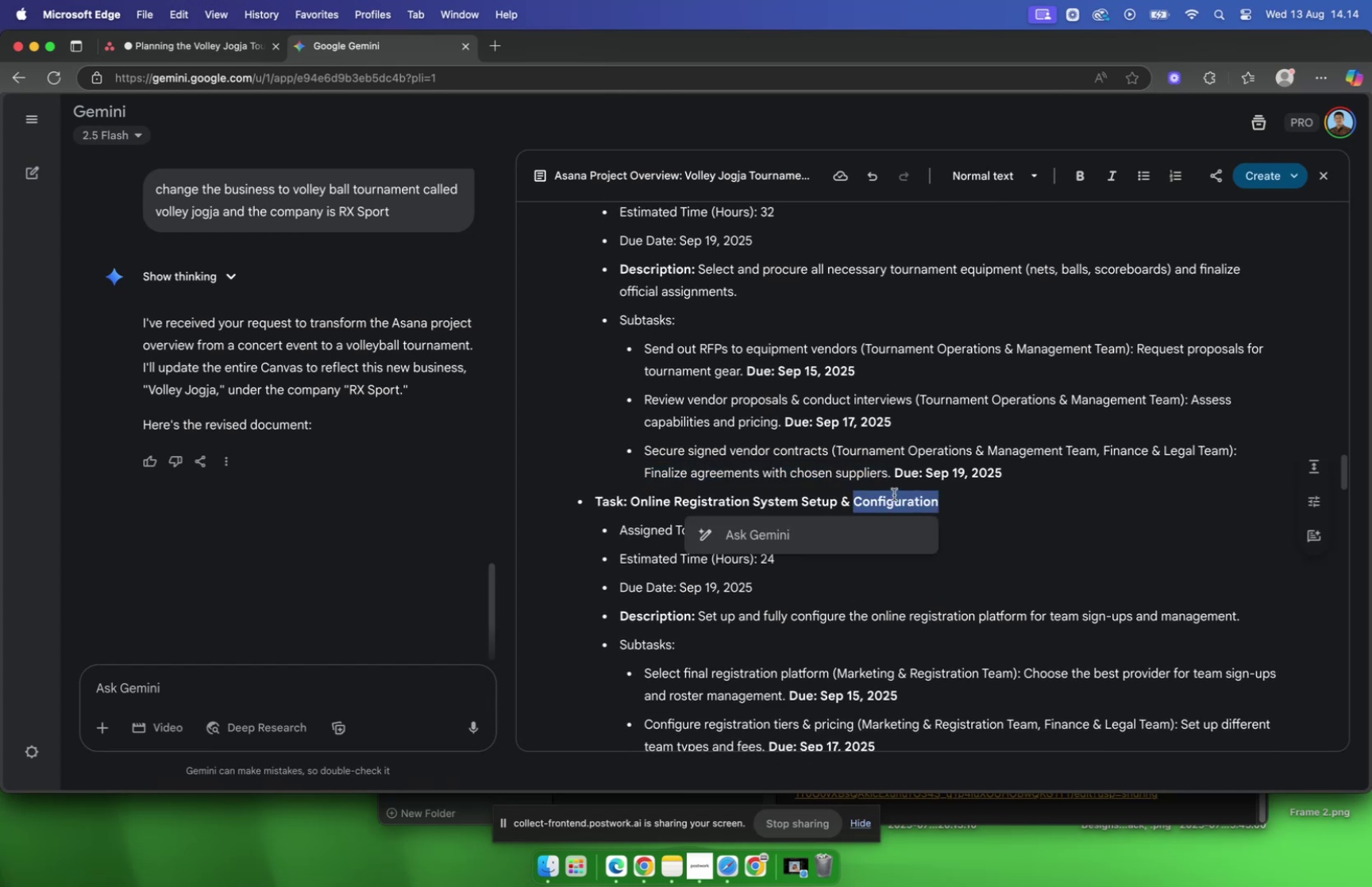 
triple_click([916, 499])
 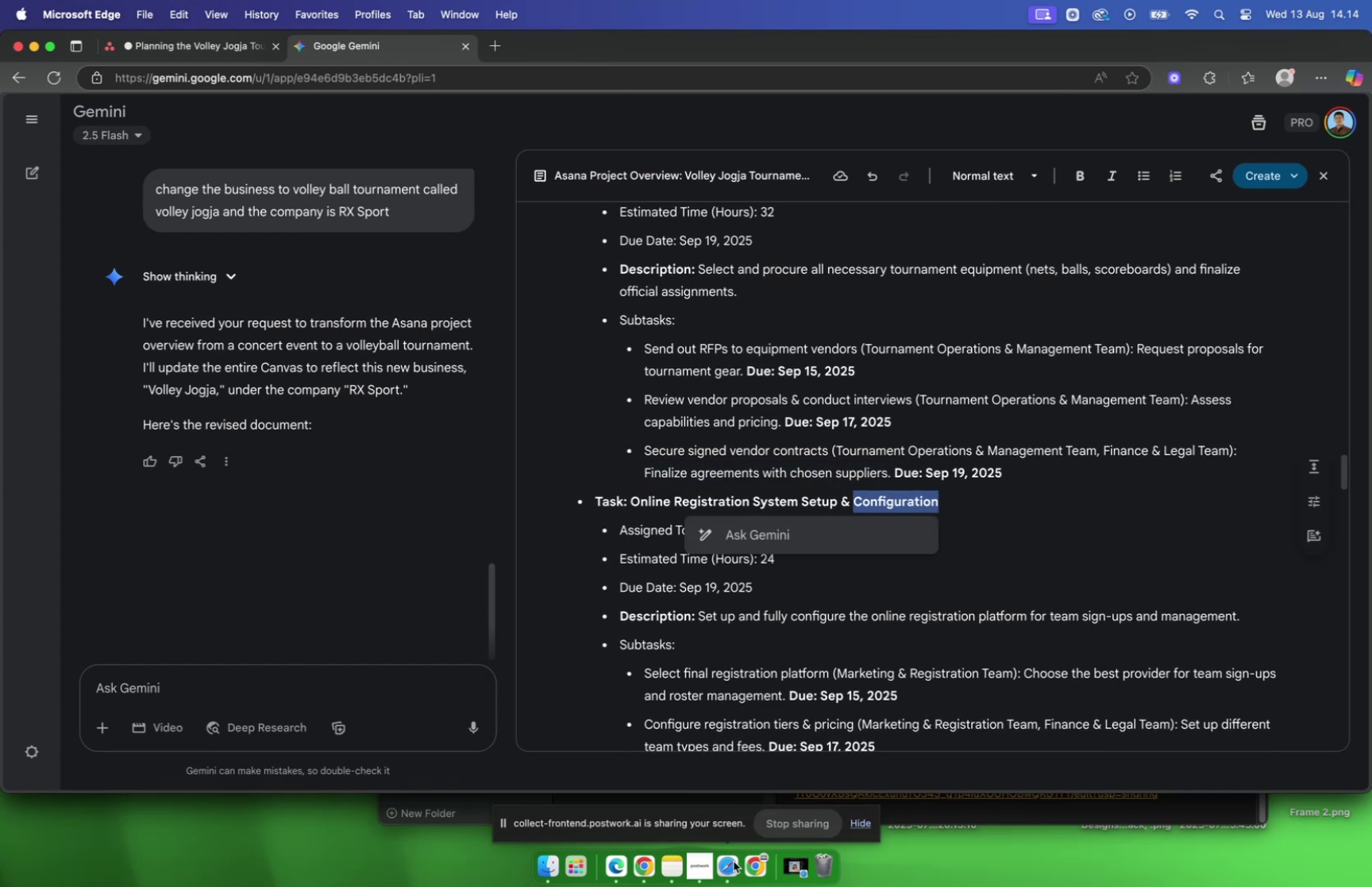 
left_click([730, 861])
 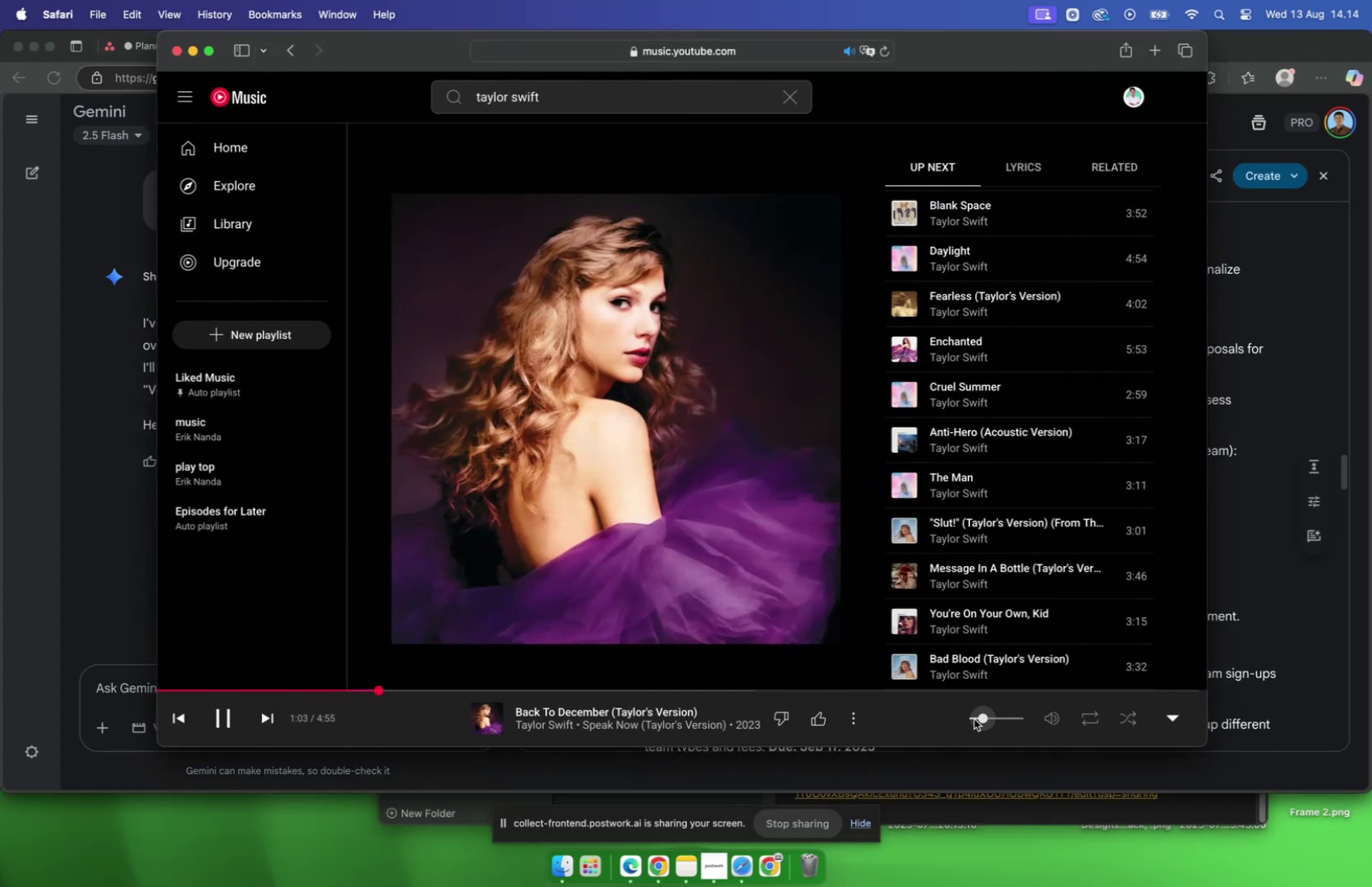 
left_click_drag(start_coordinate=[980, 718], to_coordinate=[973, 719])
 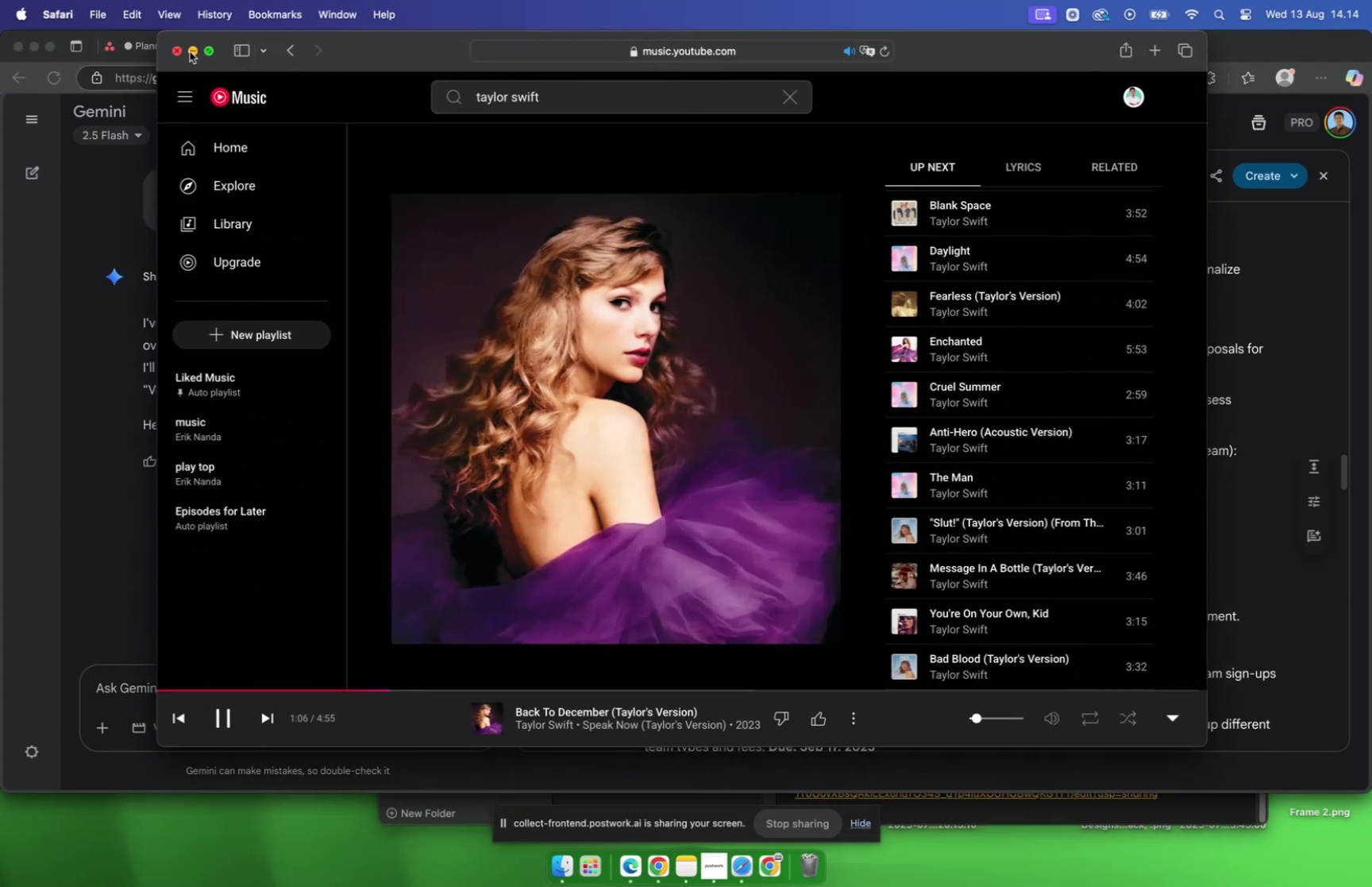 
left_click([190, 52])
 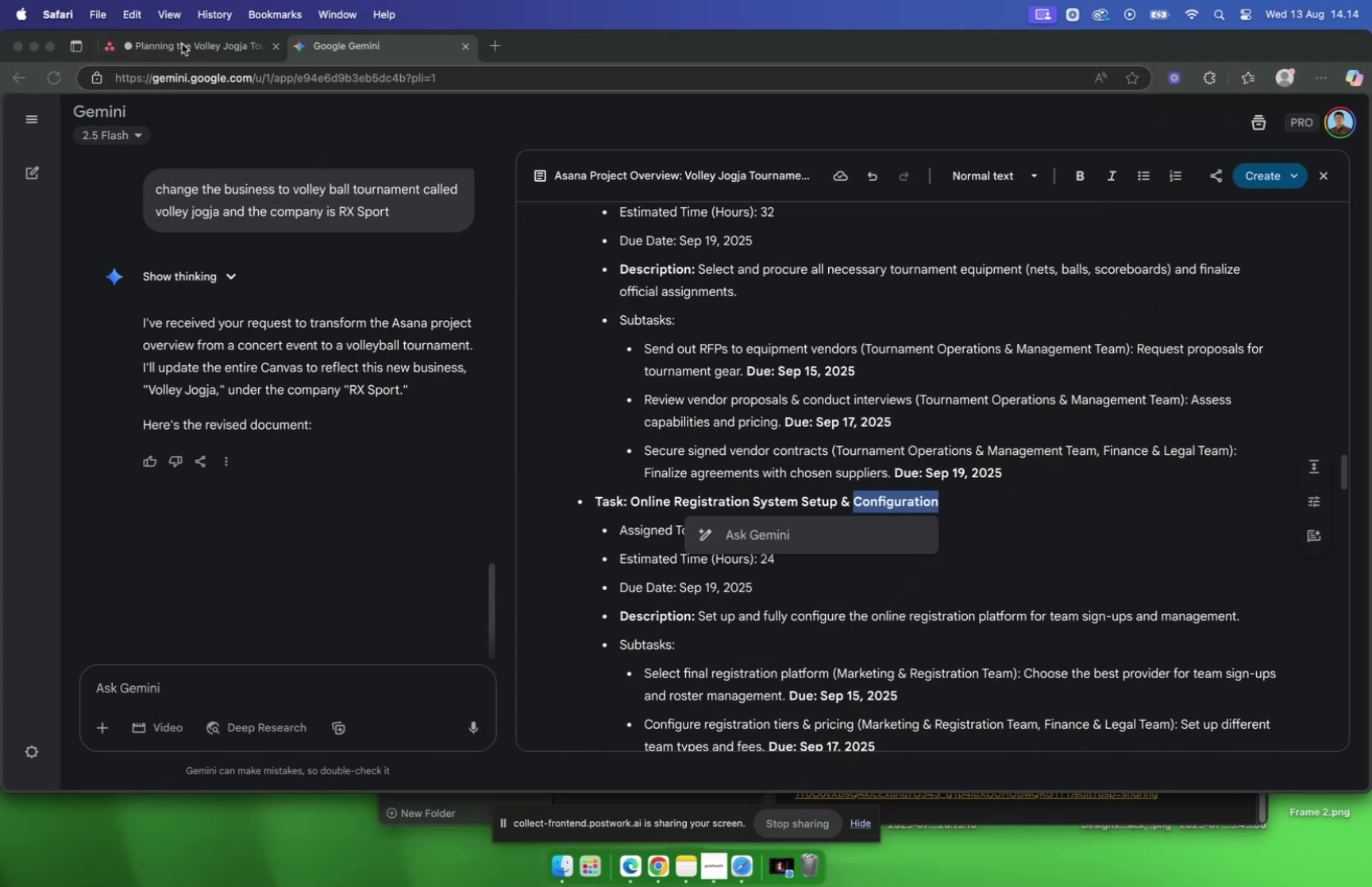 
left_click([182, 44])
 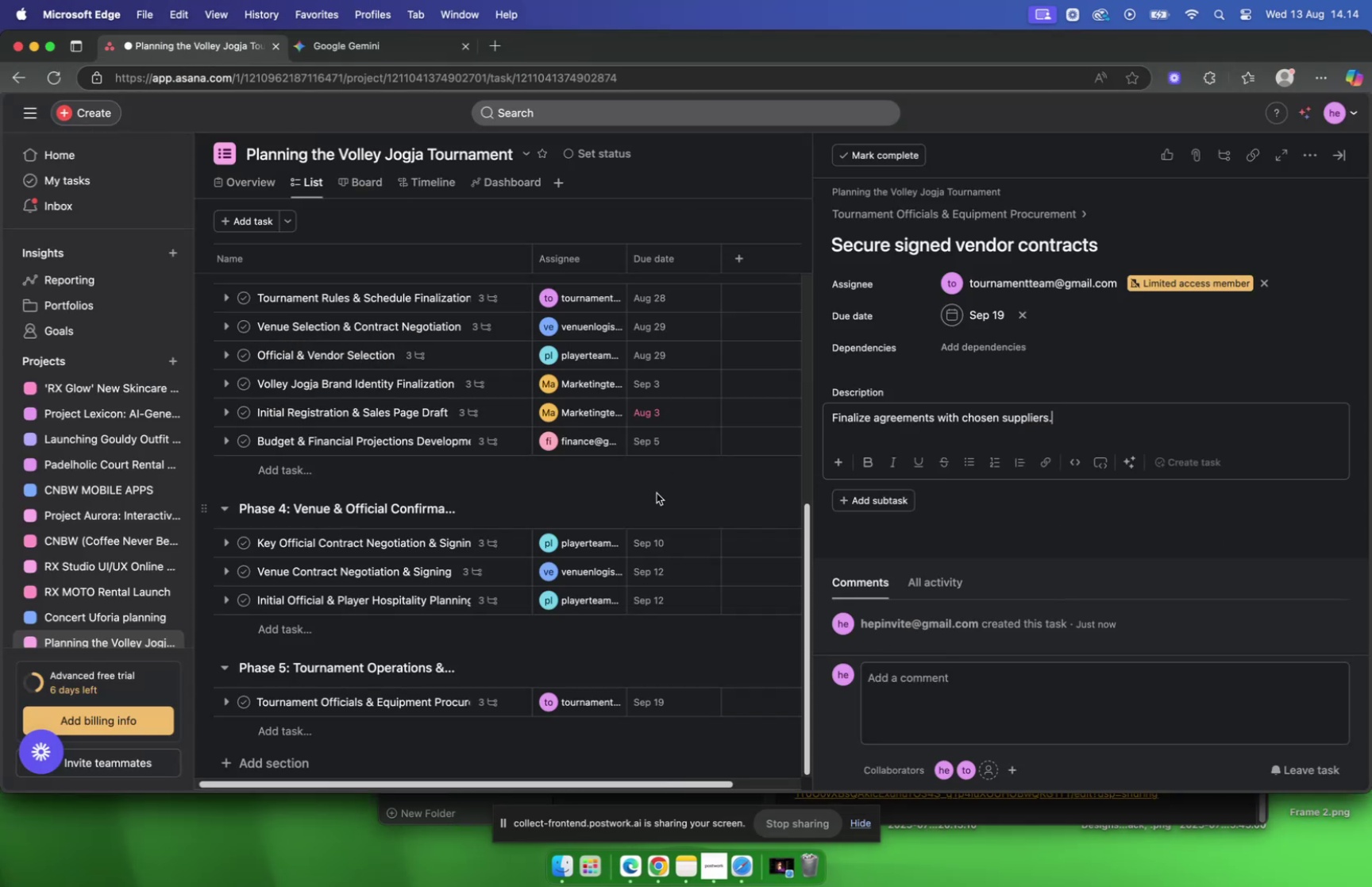 
scroll: coordinate [935, 465], scroll_direction: down, amount: 12.0
 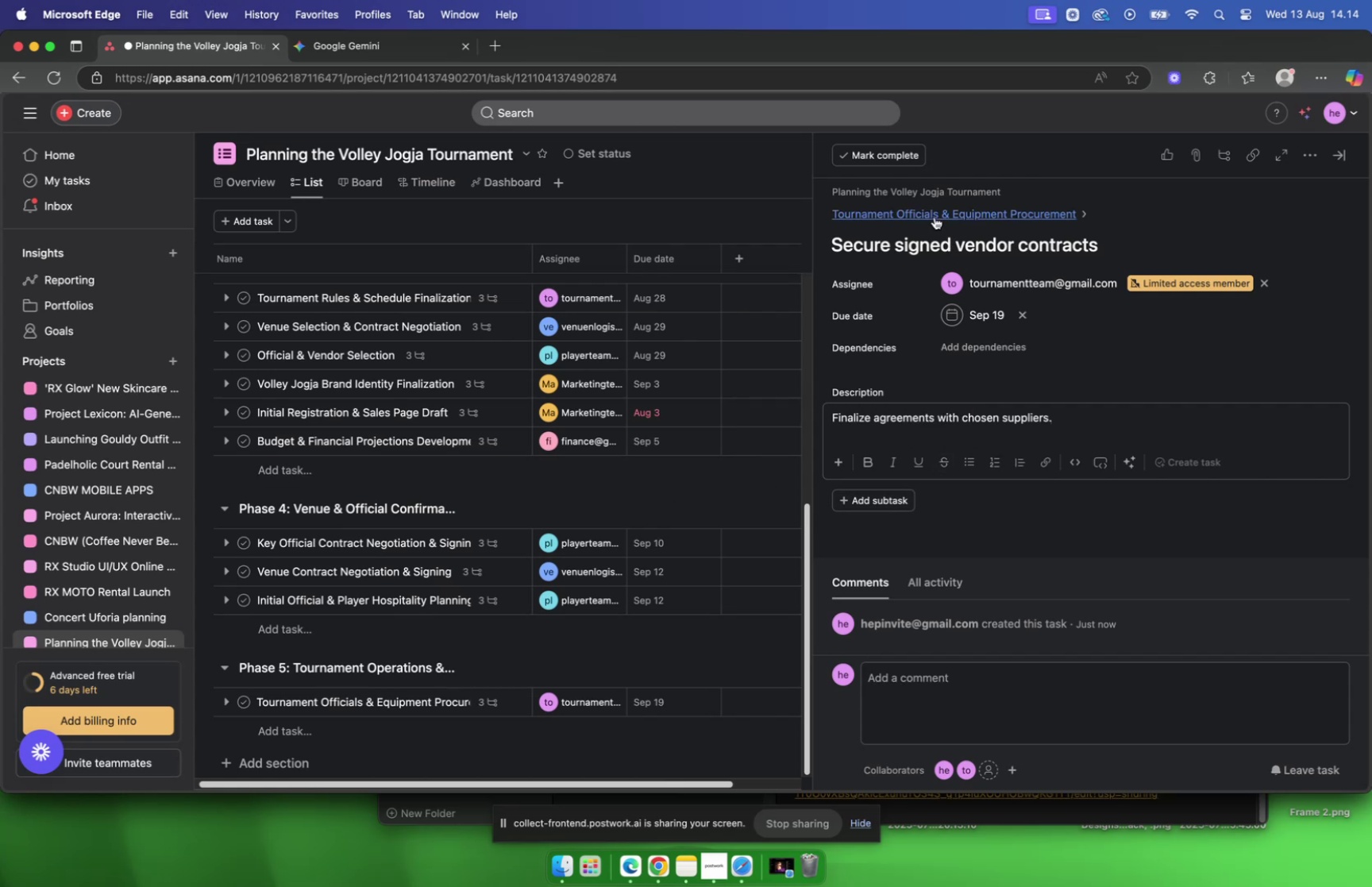 
left_click([935, 217])
 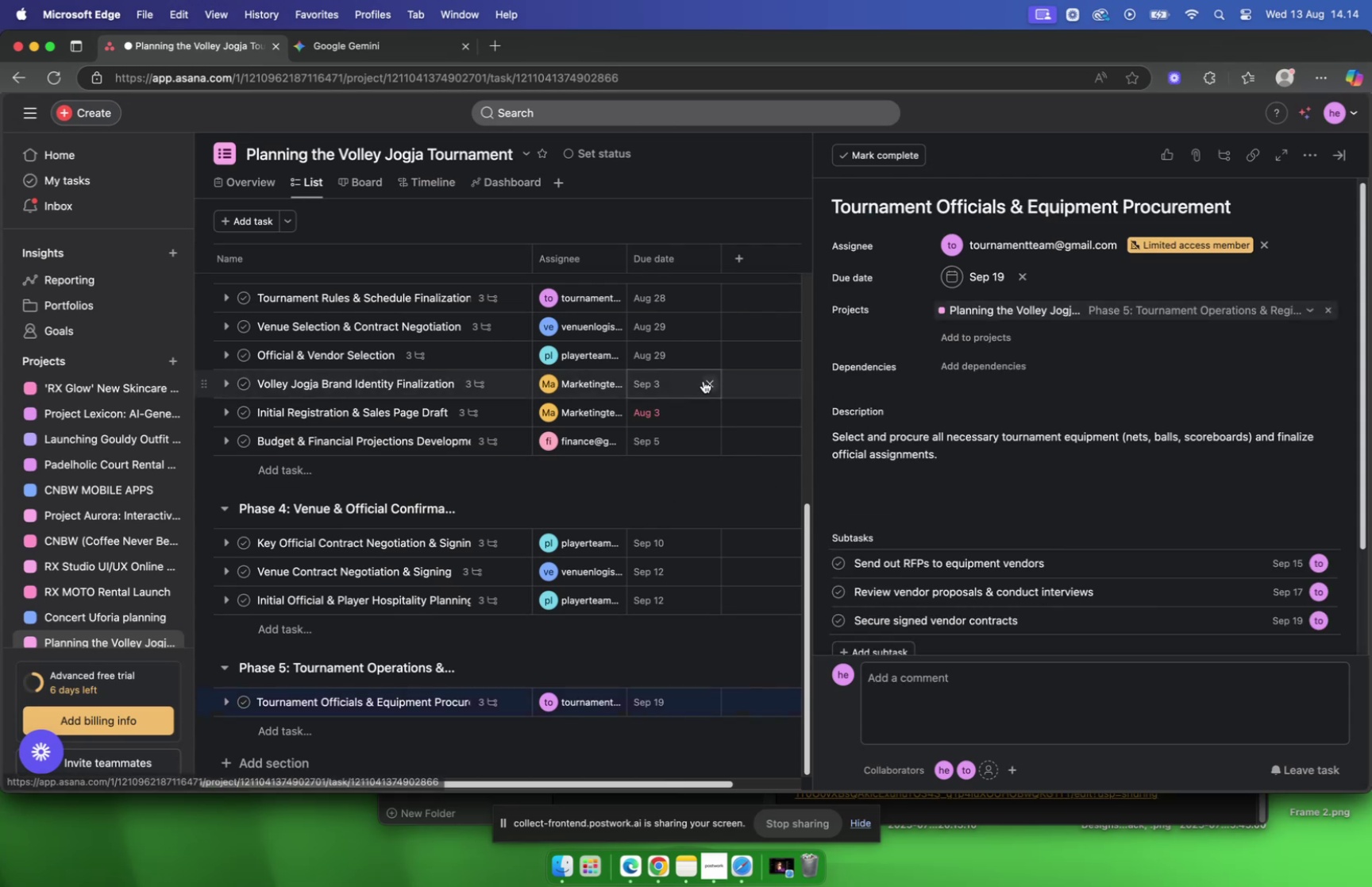 
scroll: coordinate [703, 380], scroll_direction: down, amount: 2.0
 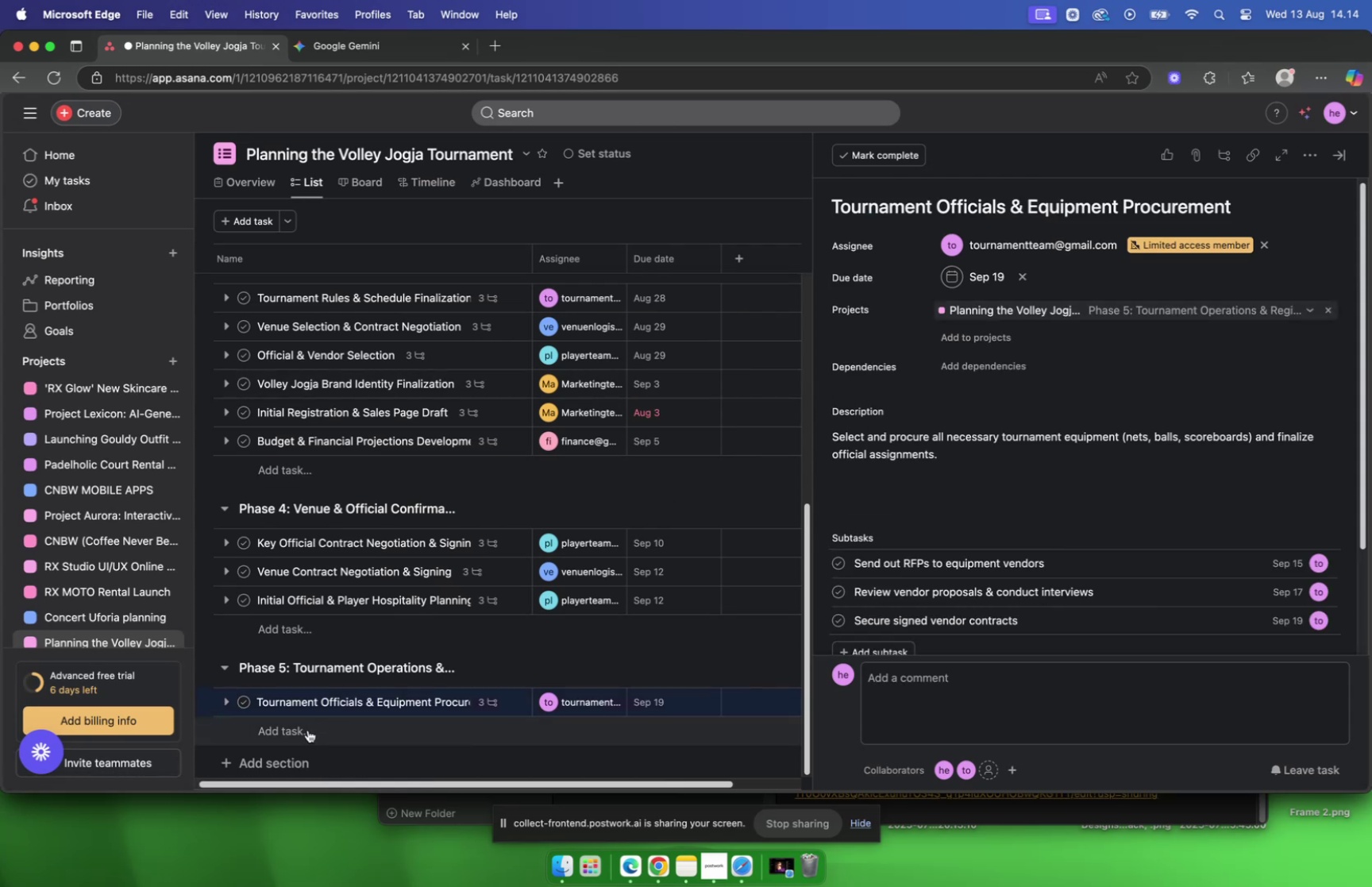 
left_click([308, 729])
 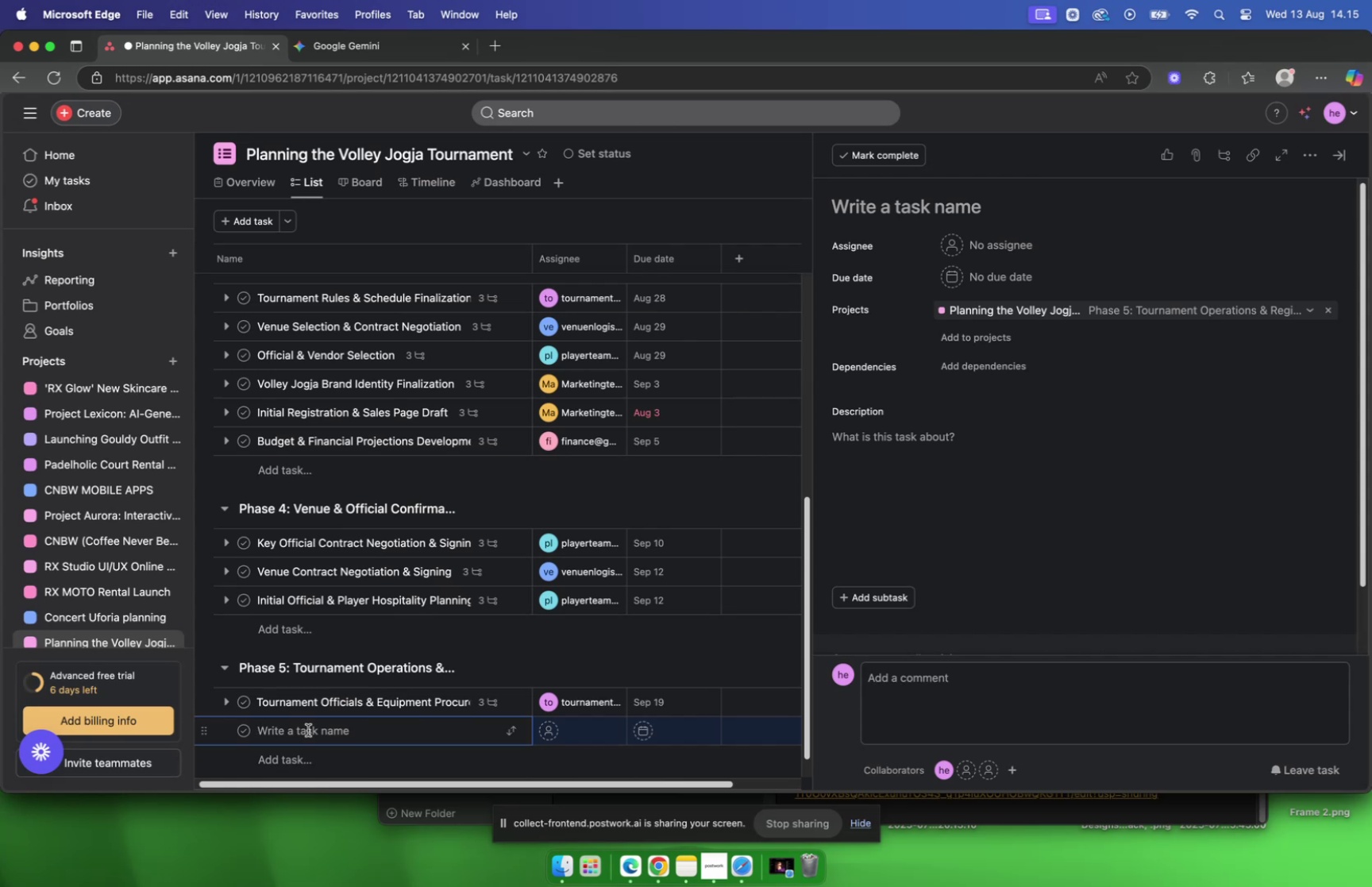 
wait(66.7)
 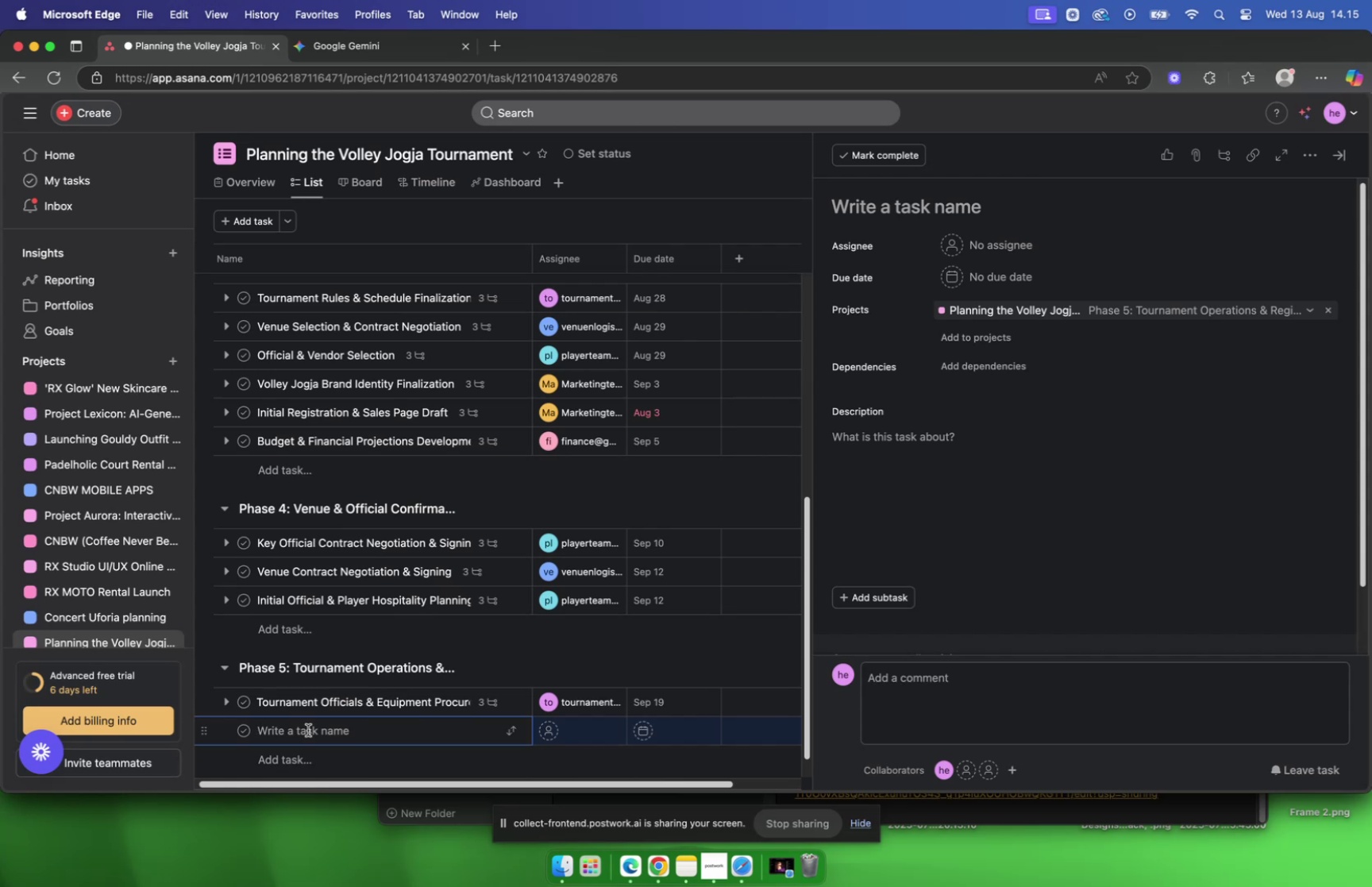 
left_click([341, 46])
 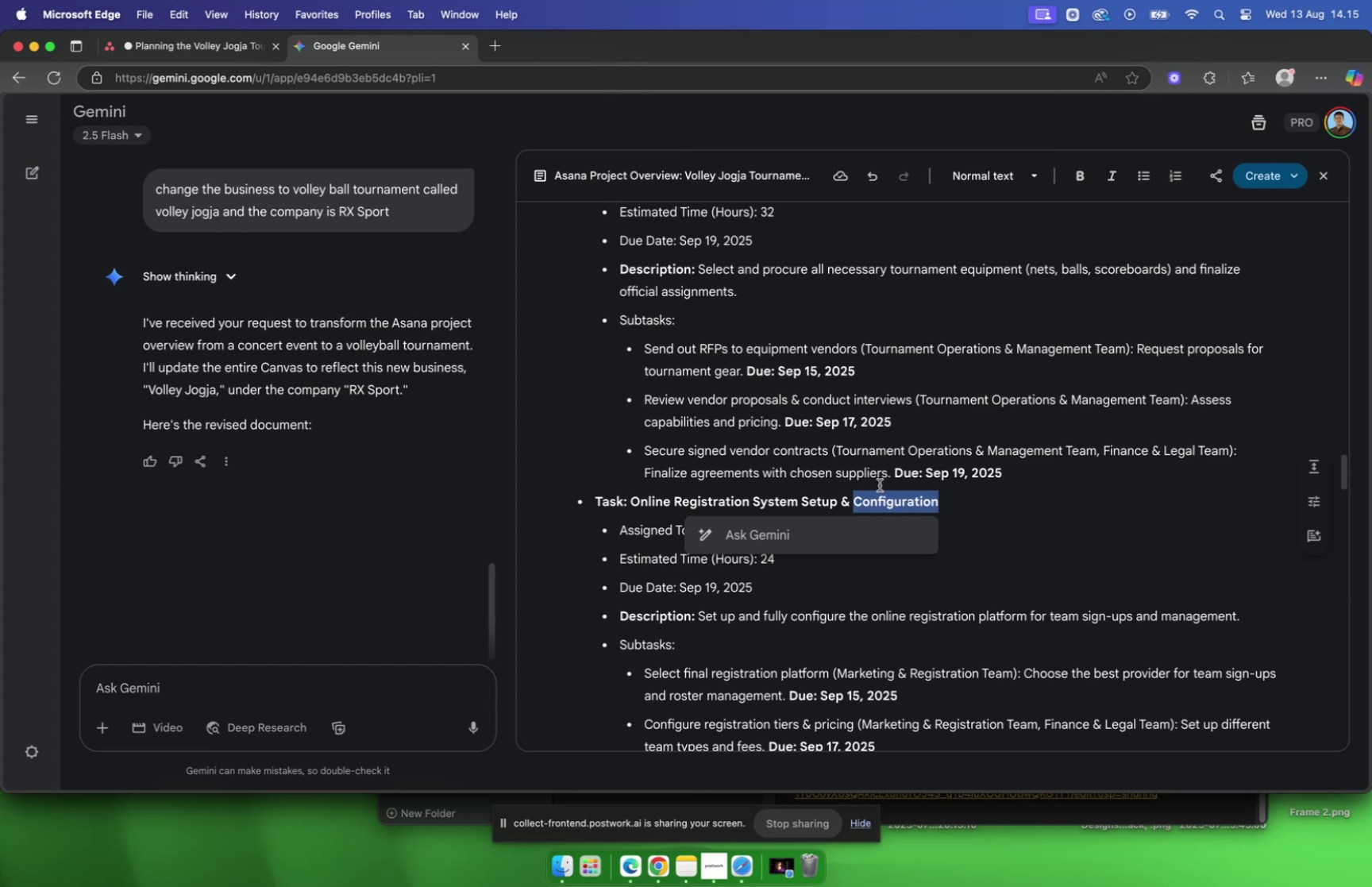 
scroll: coordinate [934, 440], scroll_direction: down, amount: 9.0
 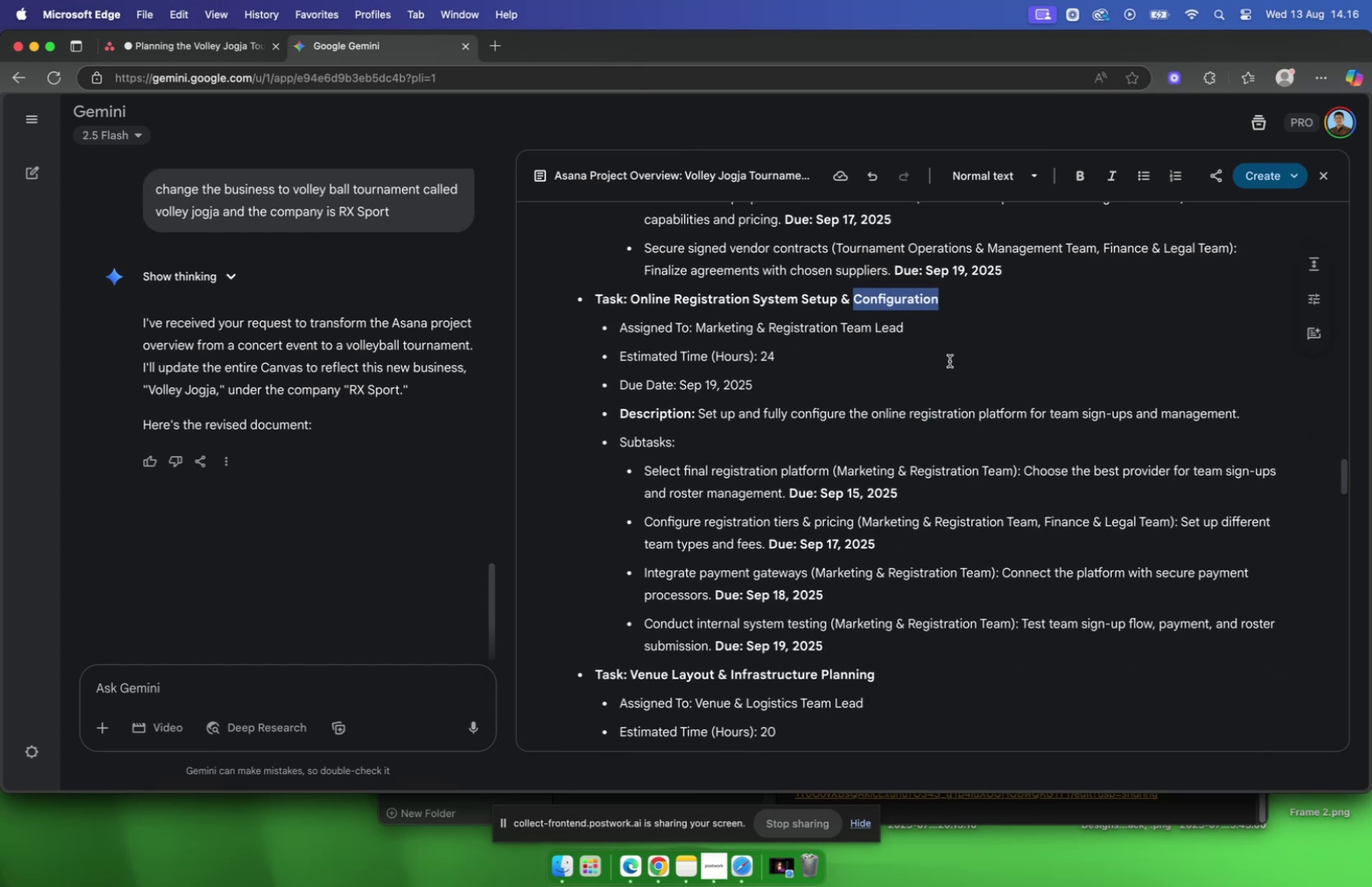 
left_click([950, 356])
 